 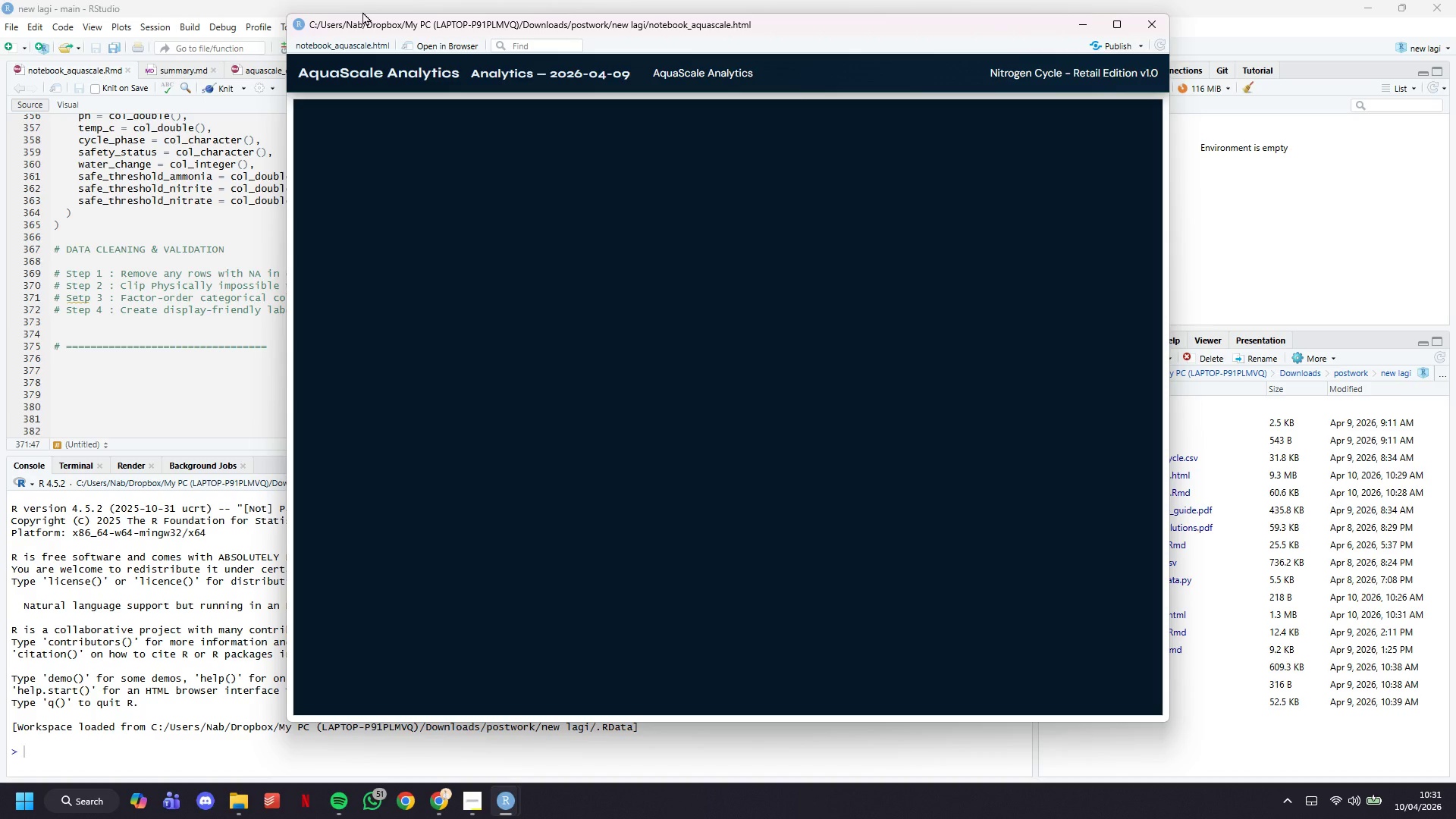 
left_click([140, 373])
 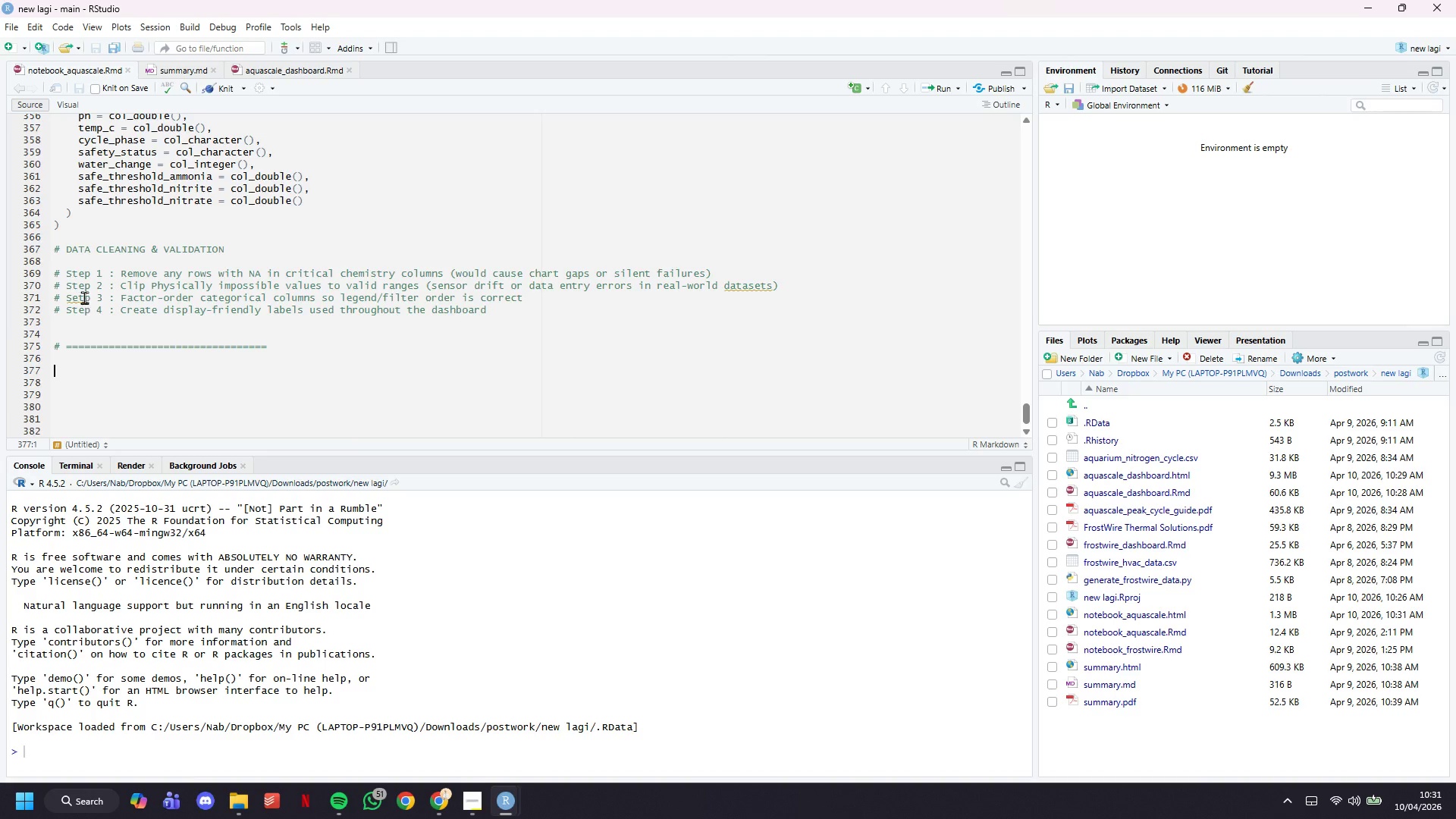 
left_click([82, 295])
 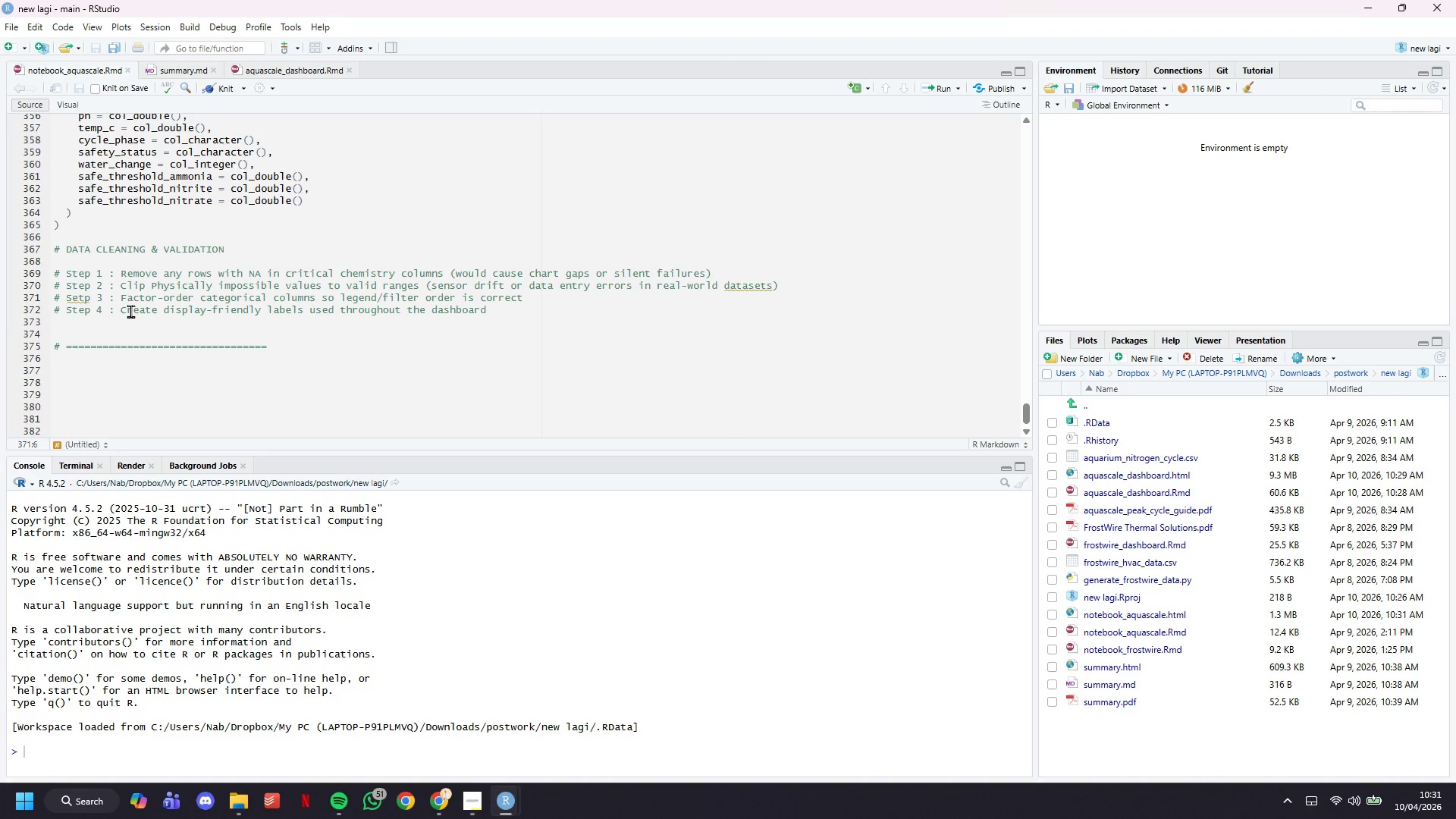 
key(ArrowLeft)
 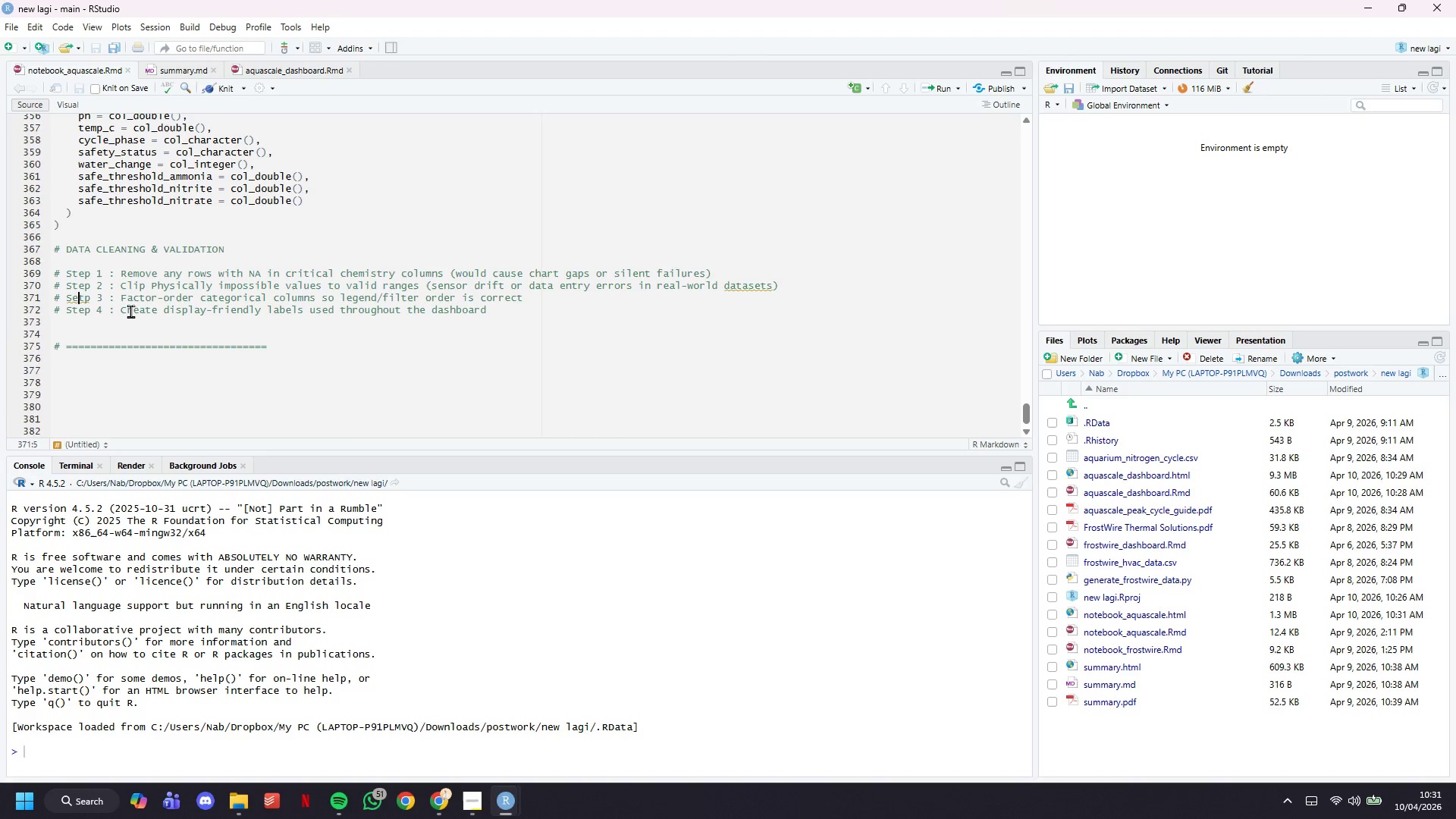 
key(Backspace)
 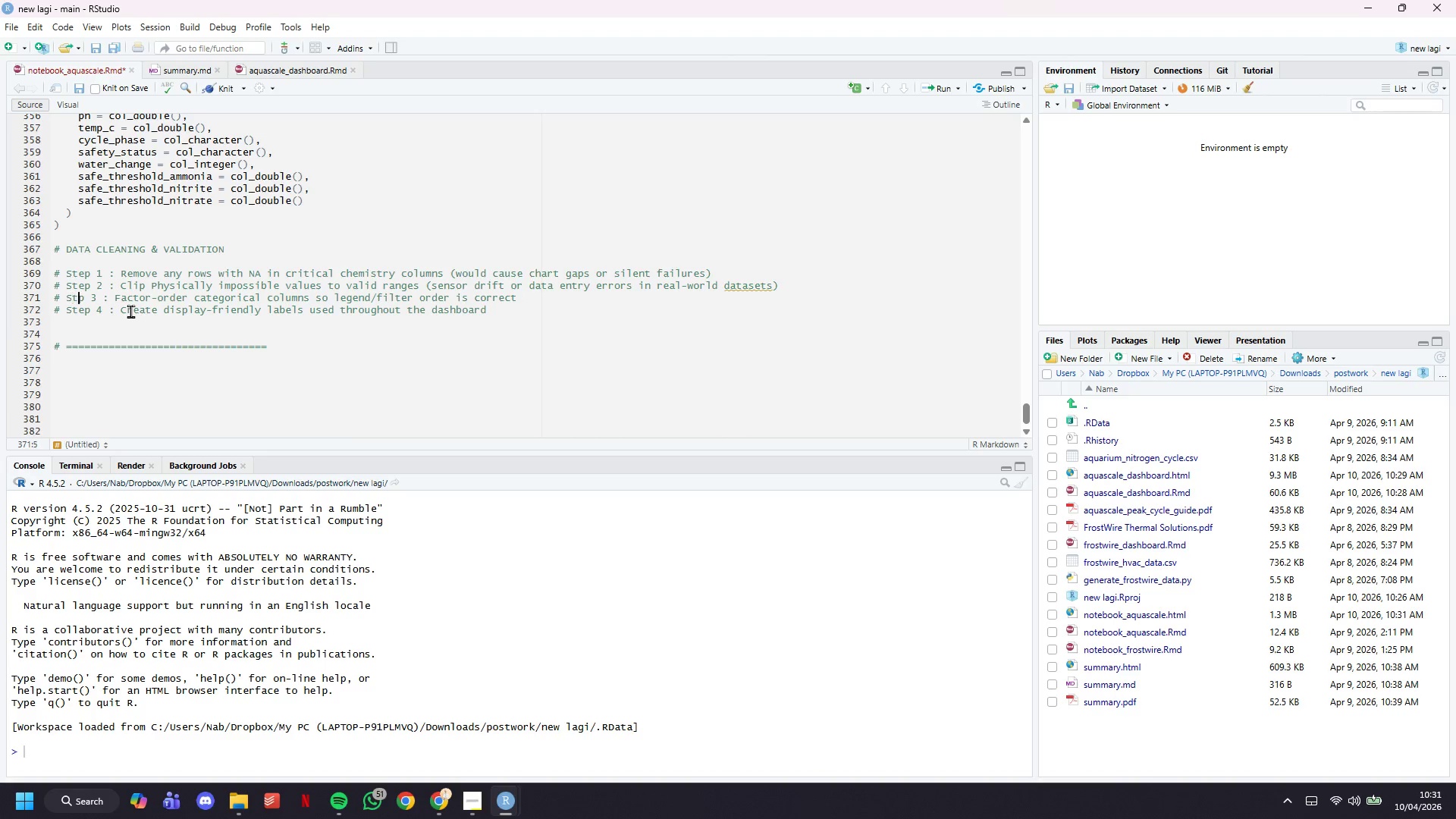 
key(ArrowRight)
 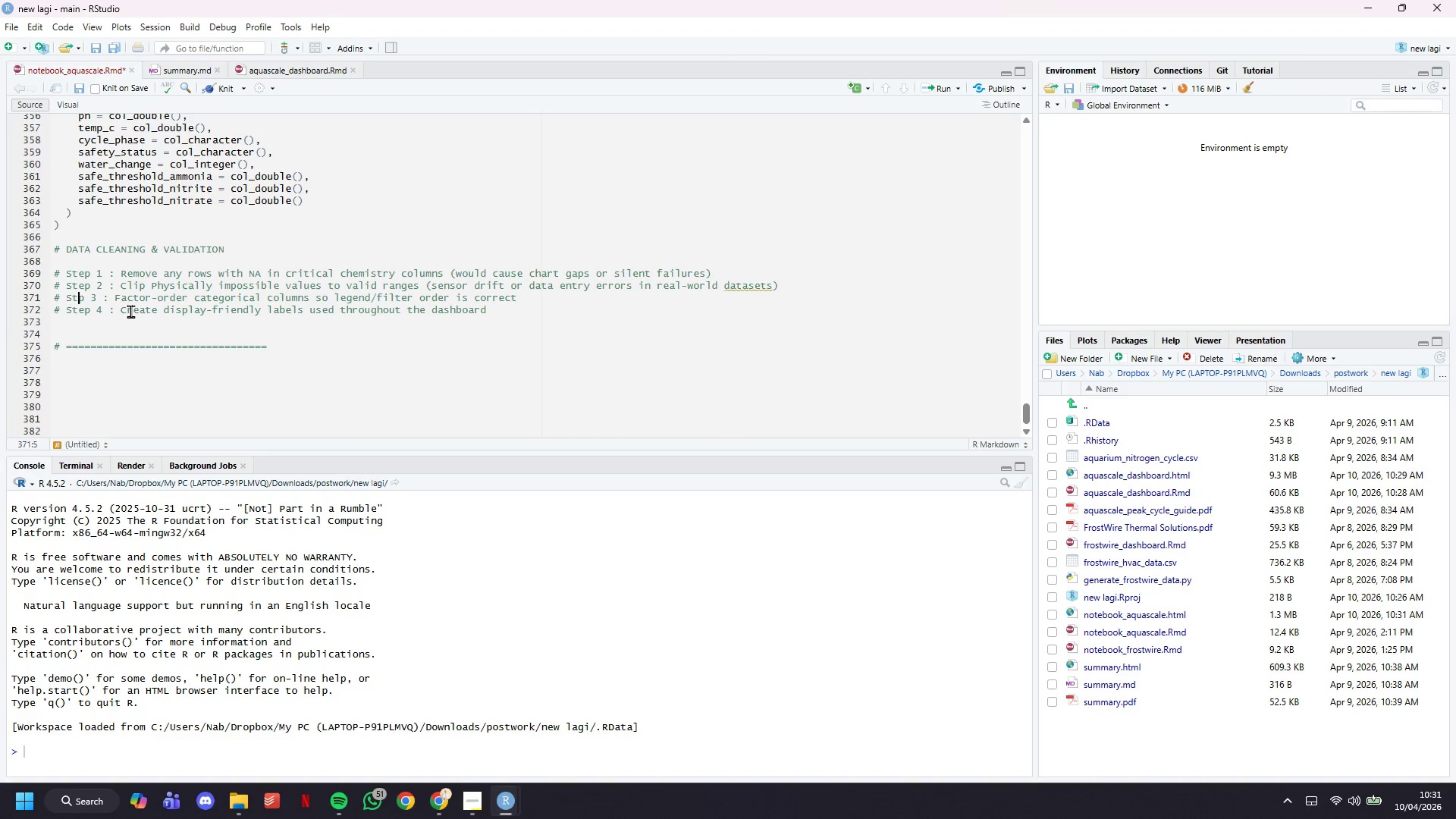 
key(E)
 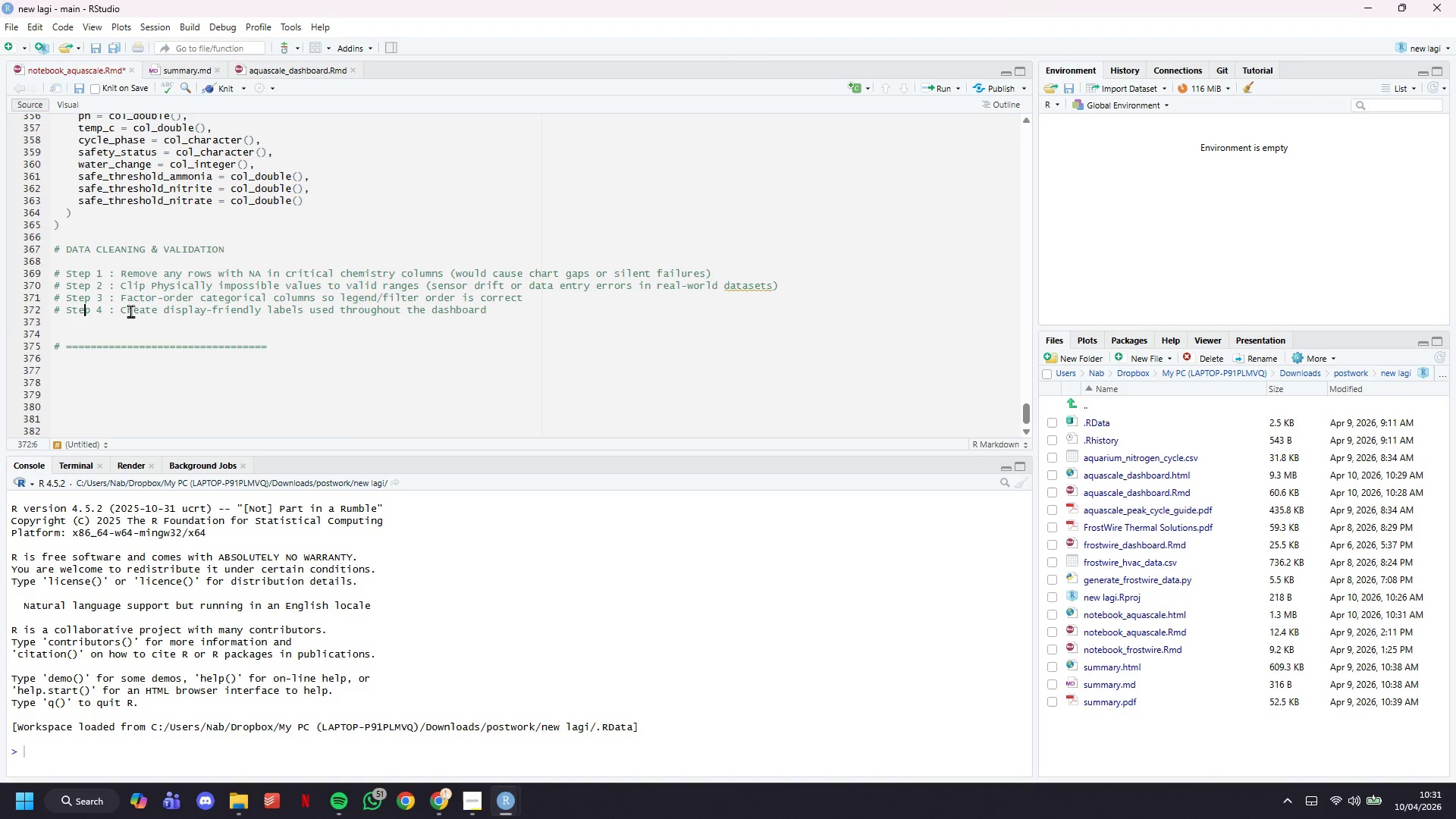 
key(ArrowDown)
 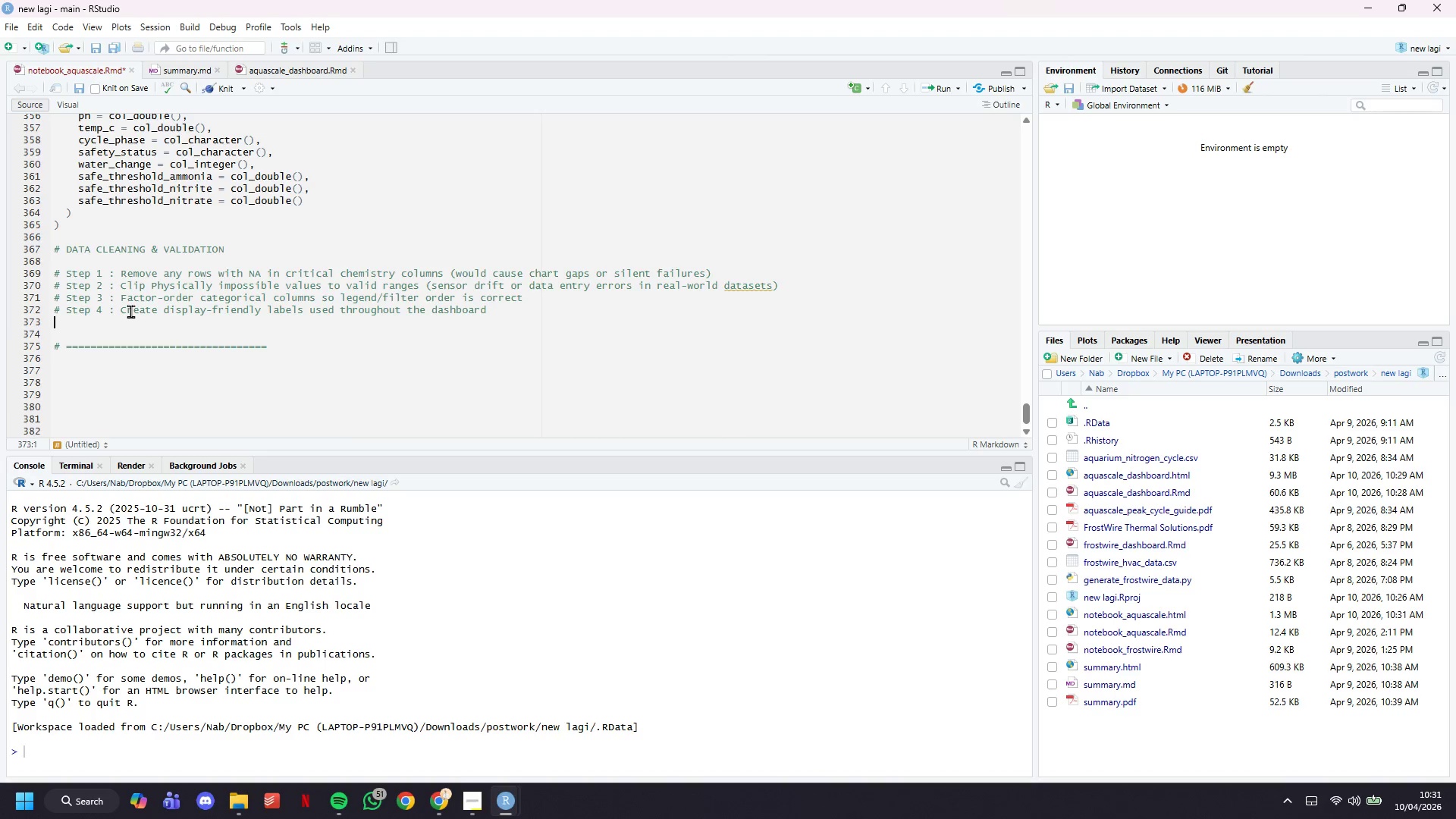 
key(ArrowDown)
 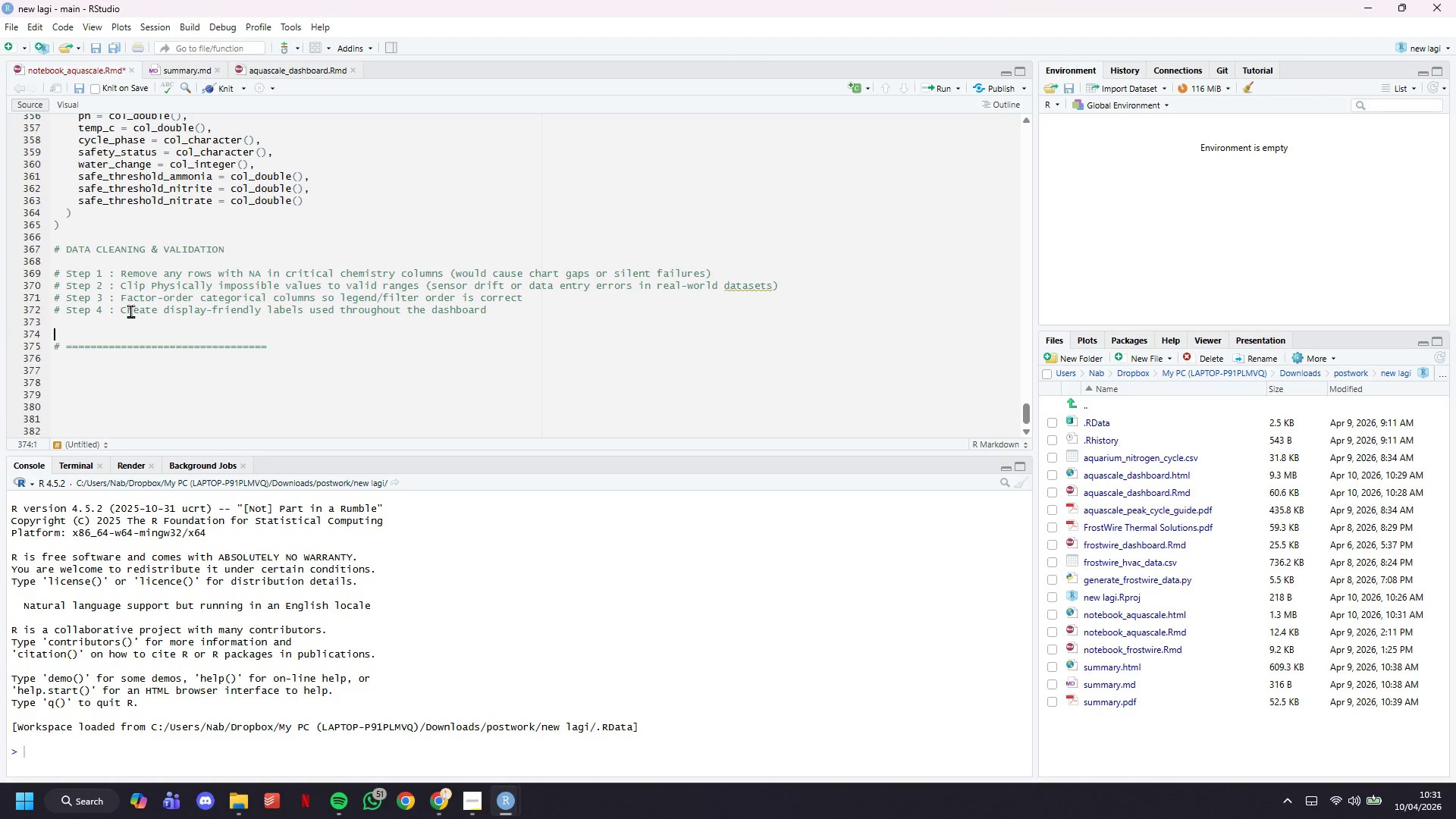 
key(ArrowDown)
 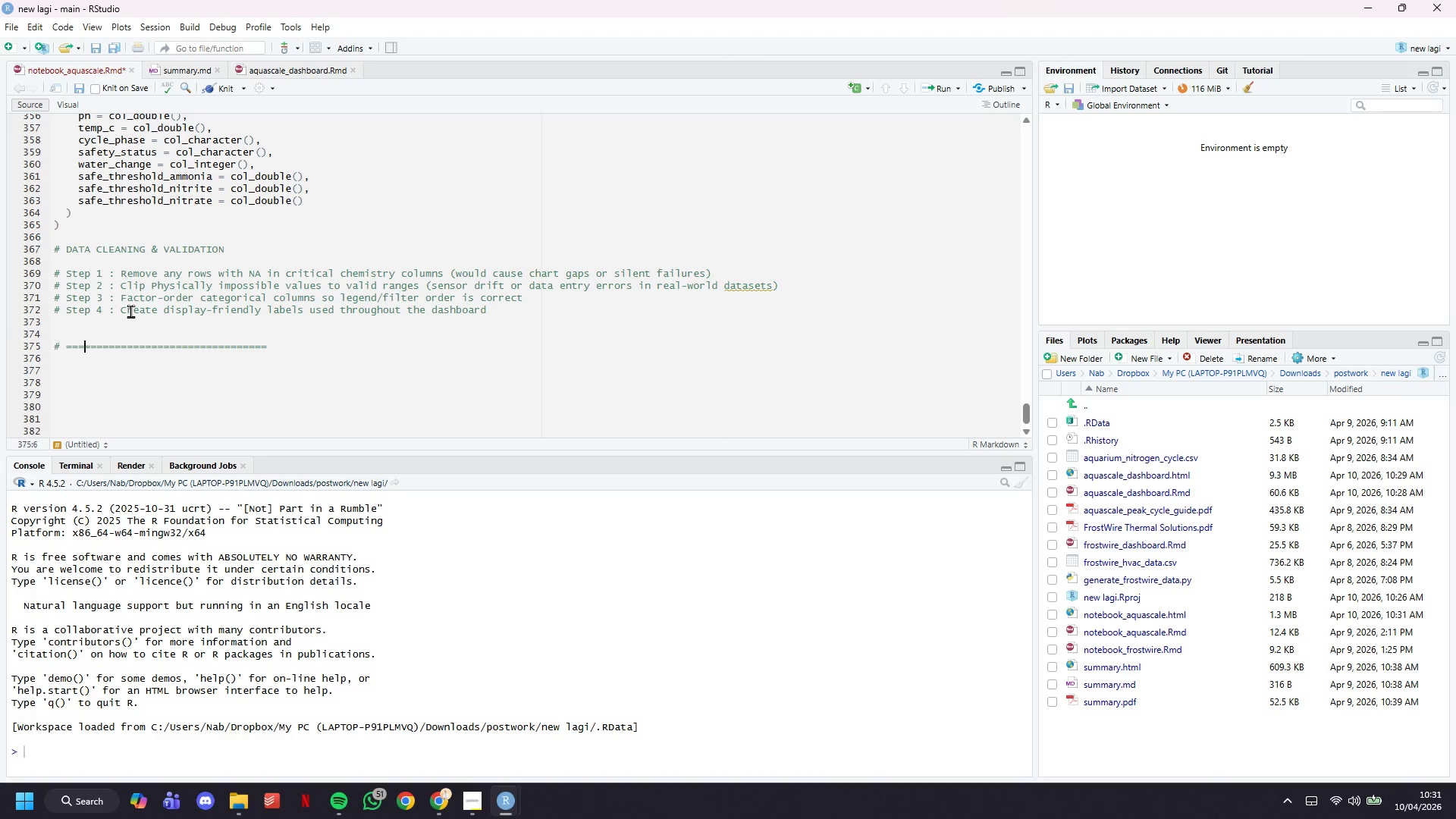 
key(ArrowDown)
 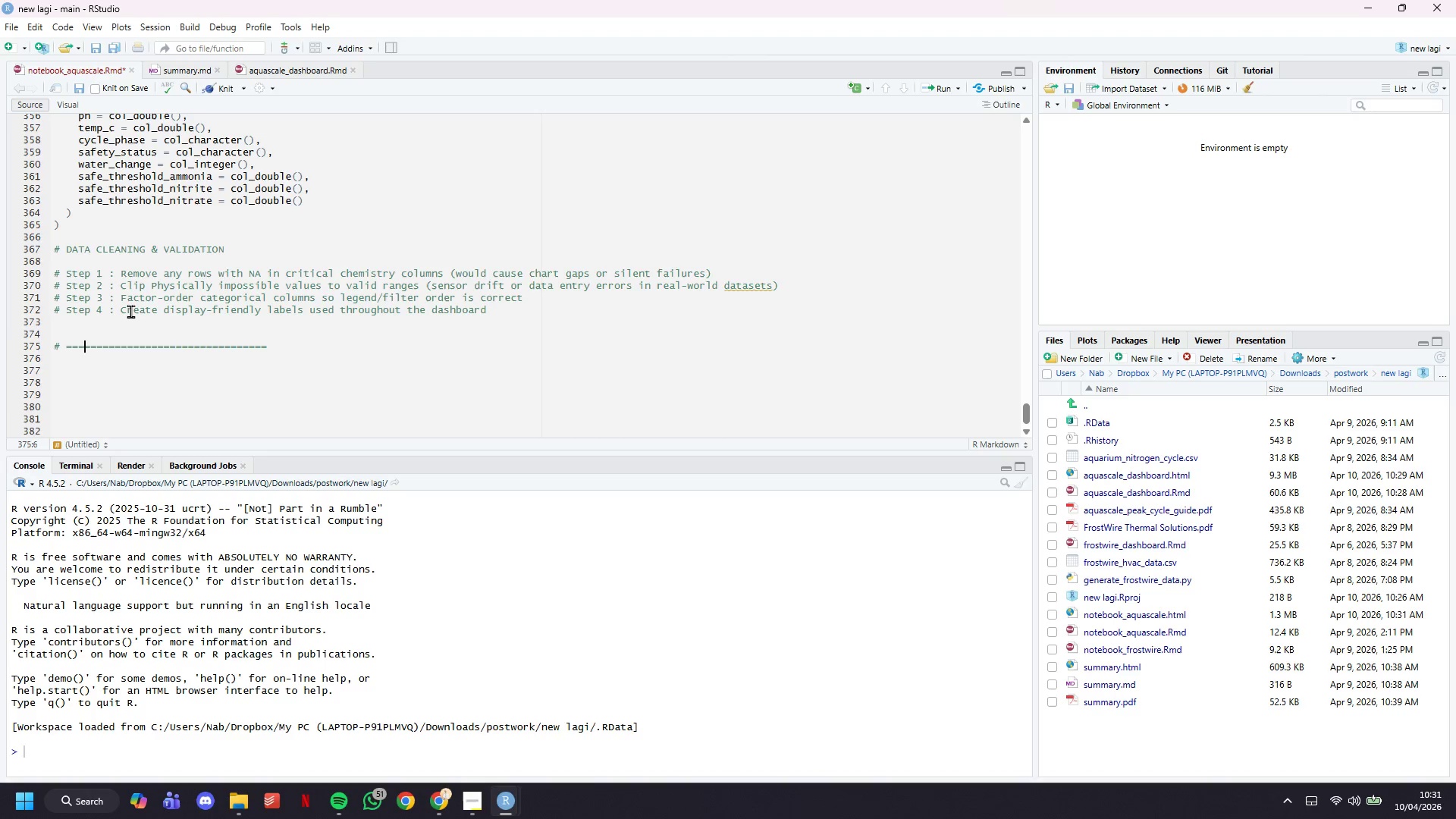 
key(ArrowDown)
 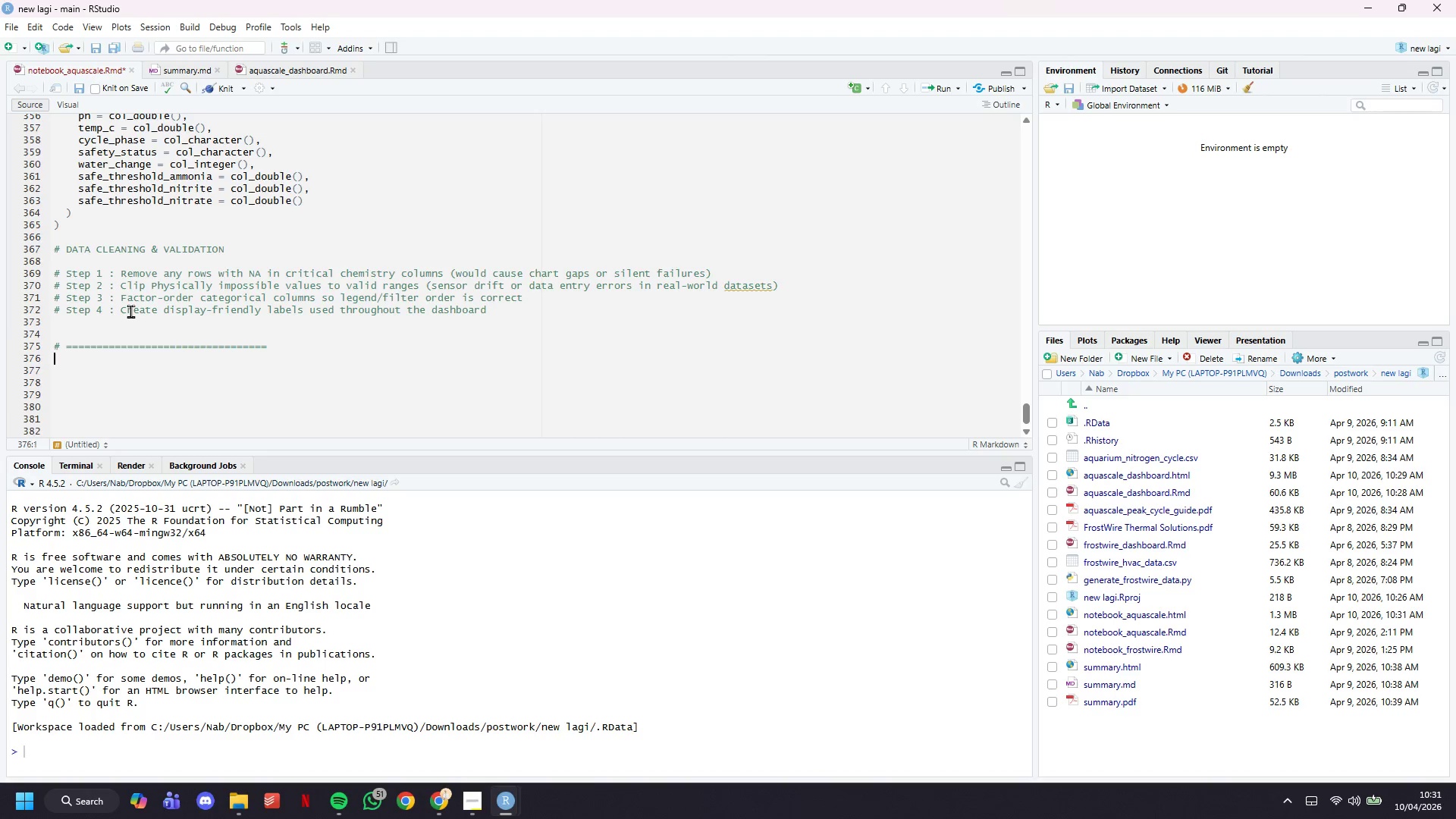 
key(ArrowDown)
 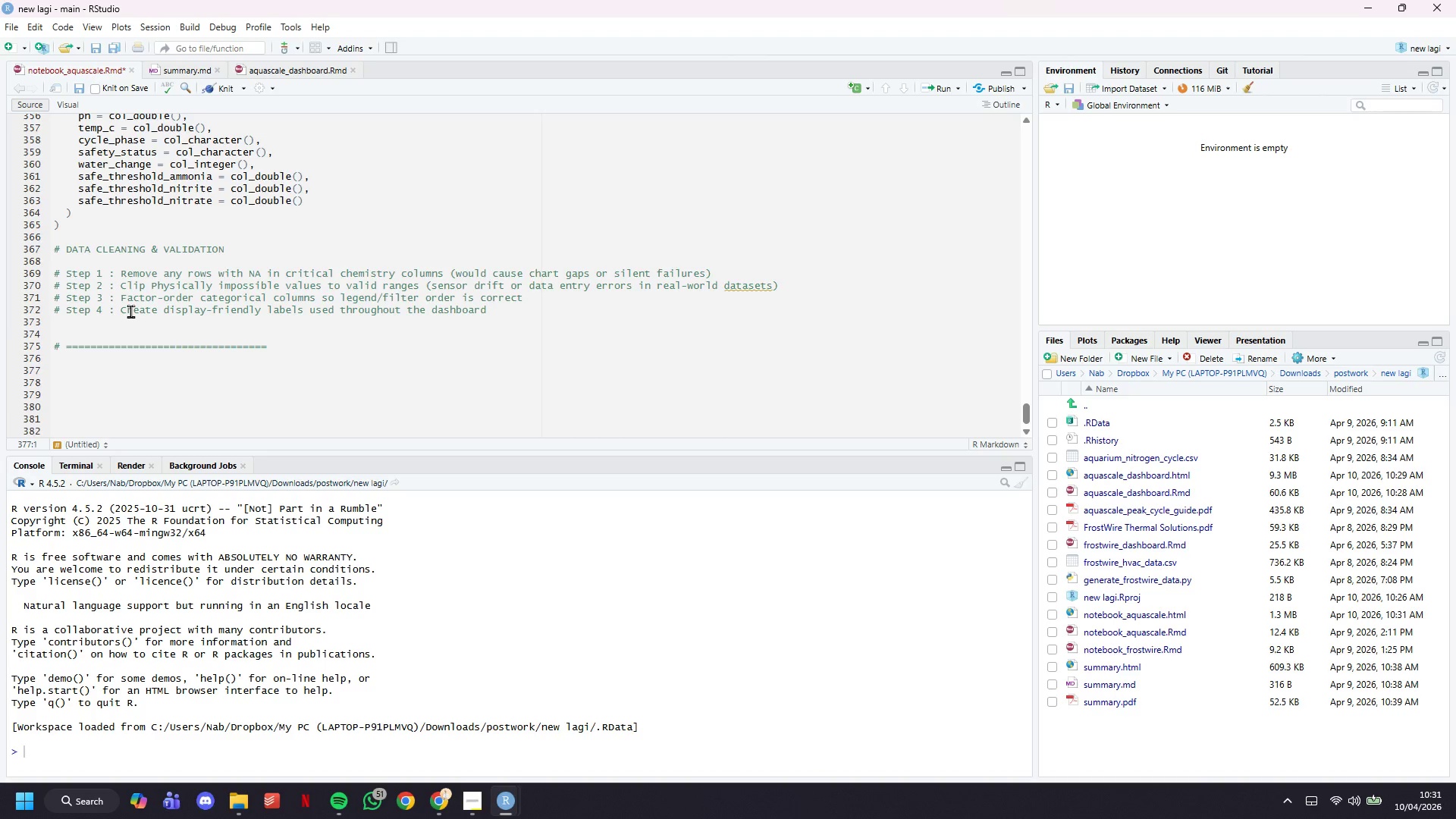 
key(Enter)
 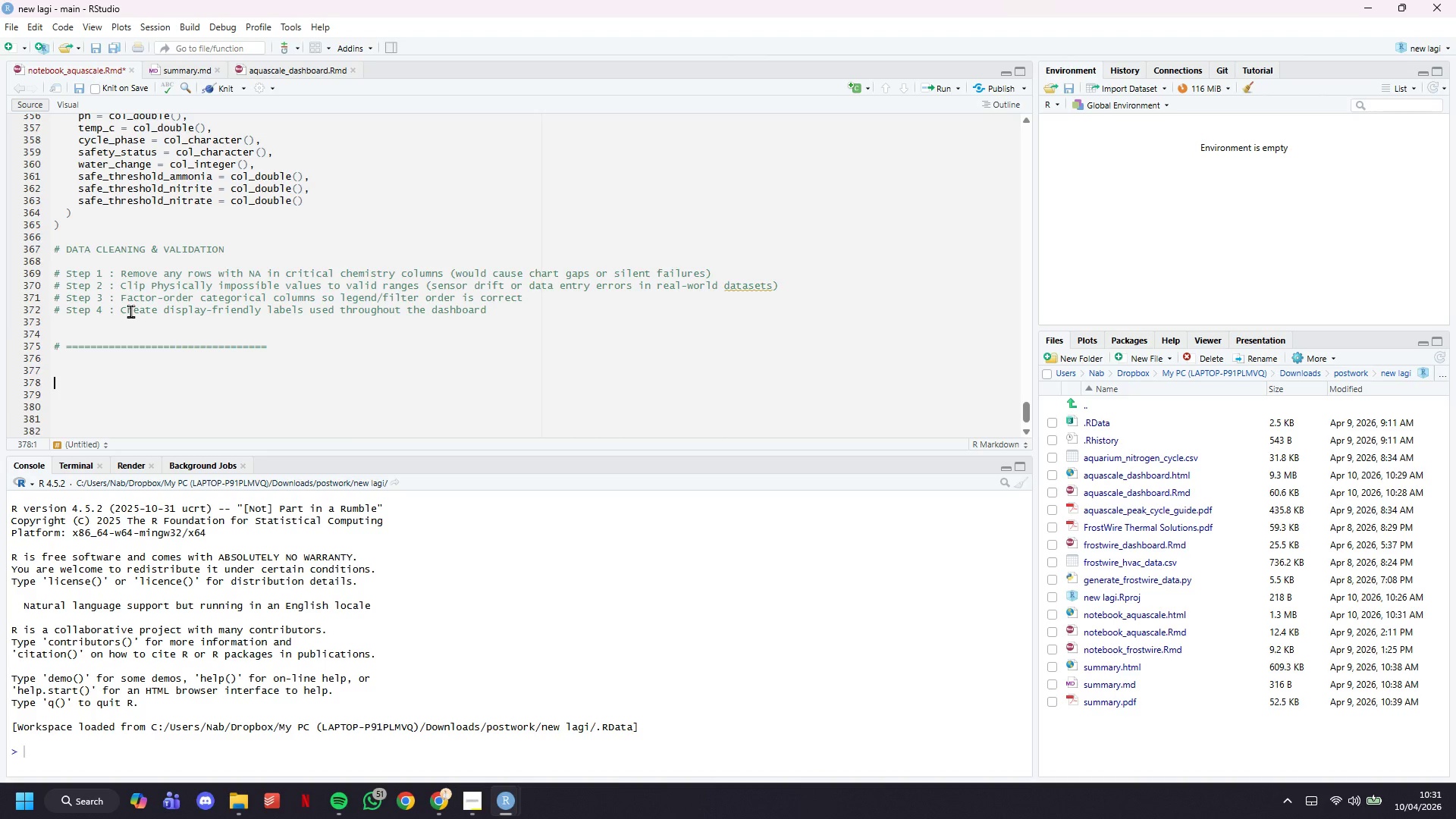 
type(df <- df_raw %>%)
 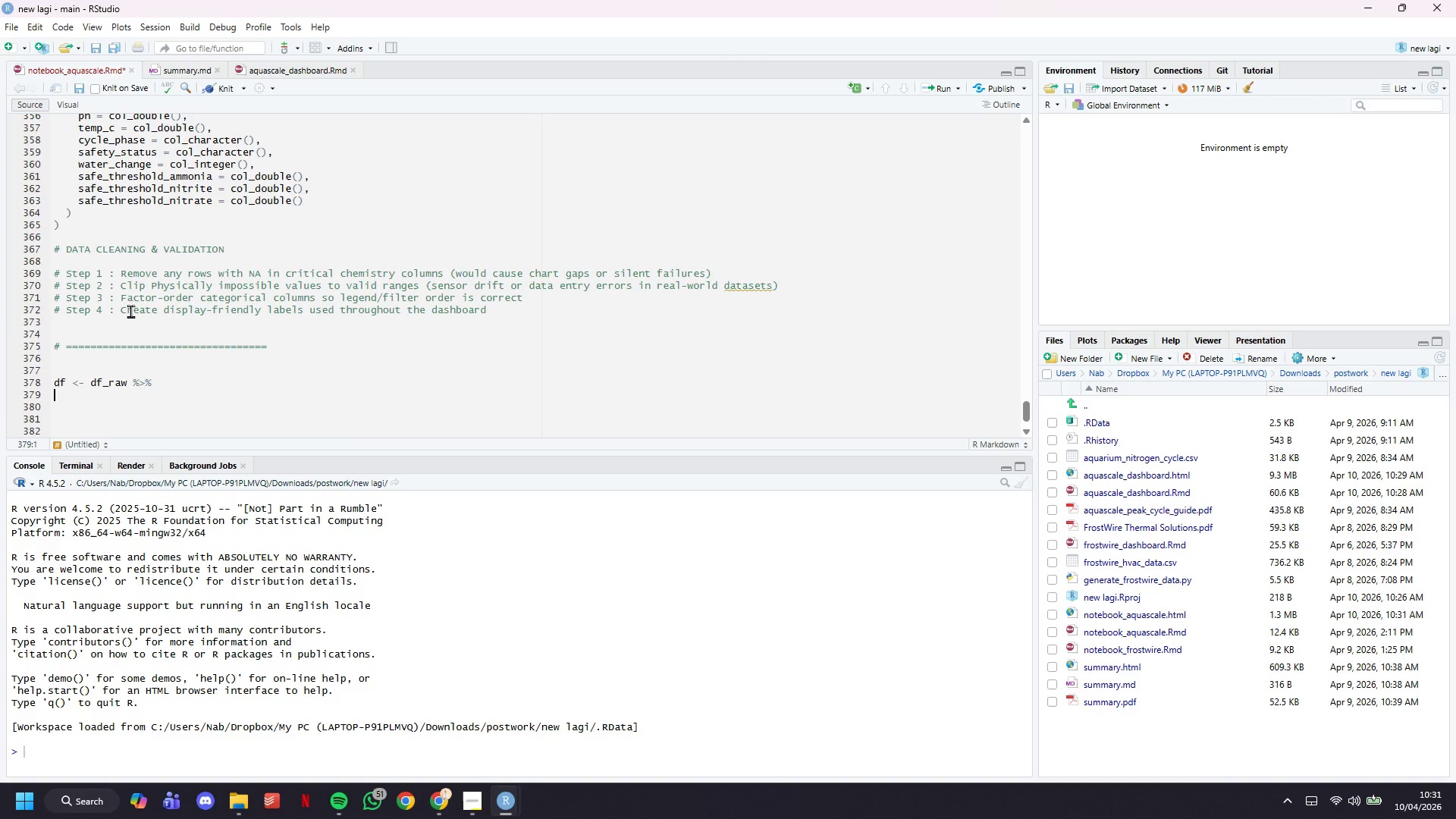 
 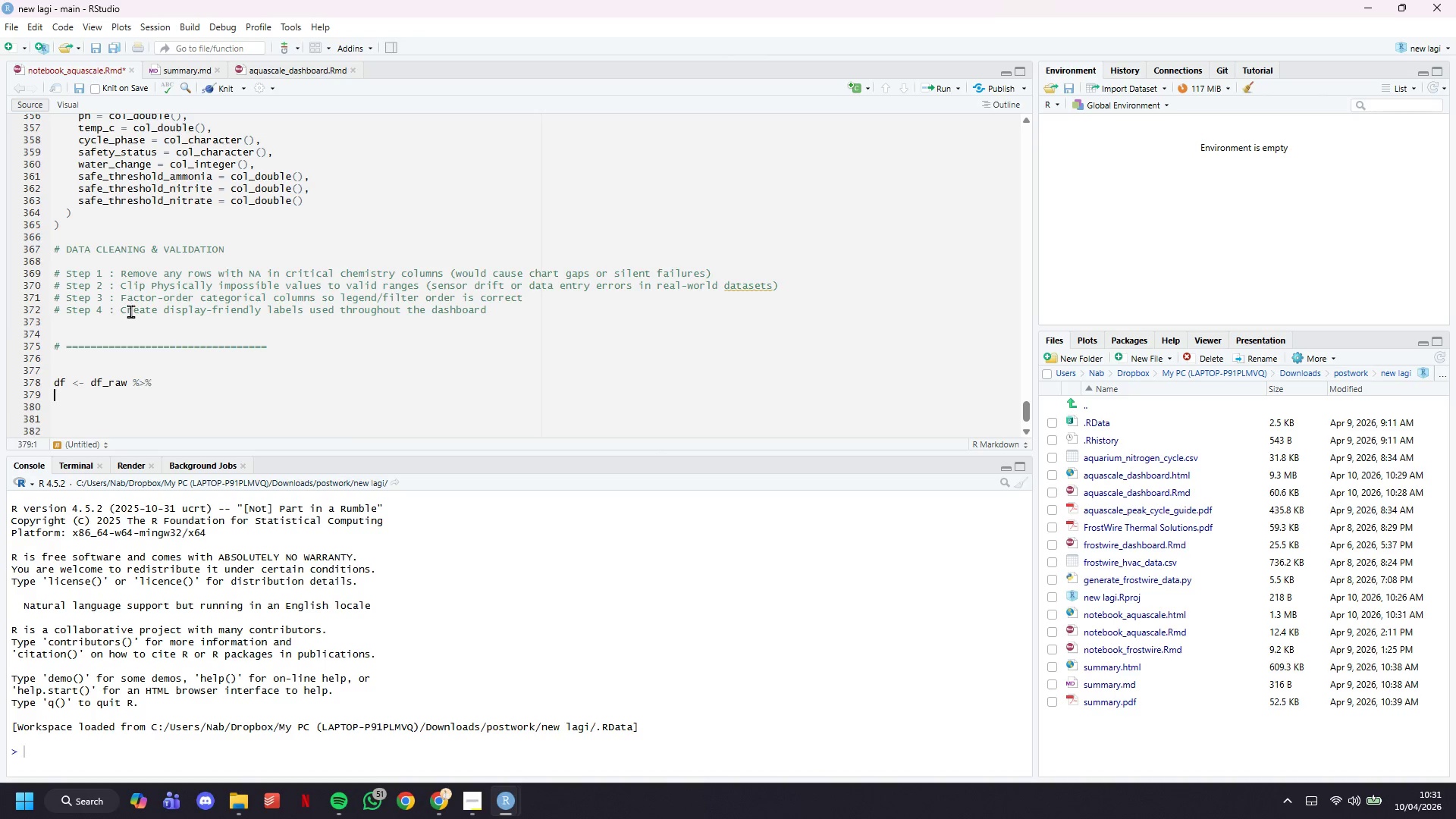 
key(Enter)
 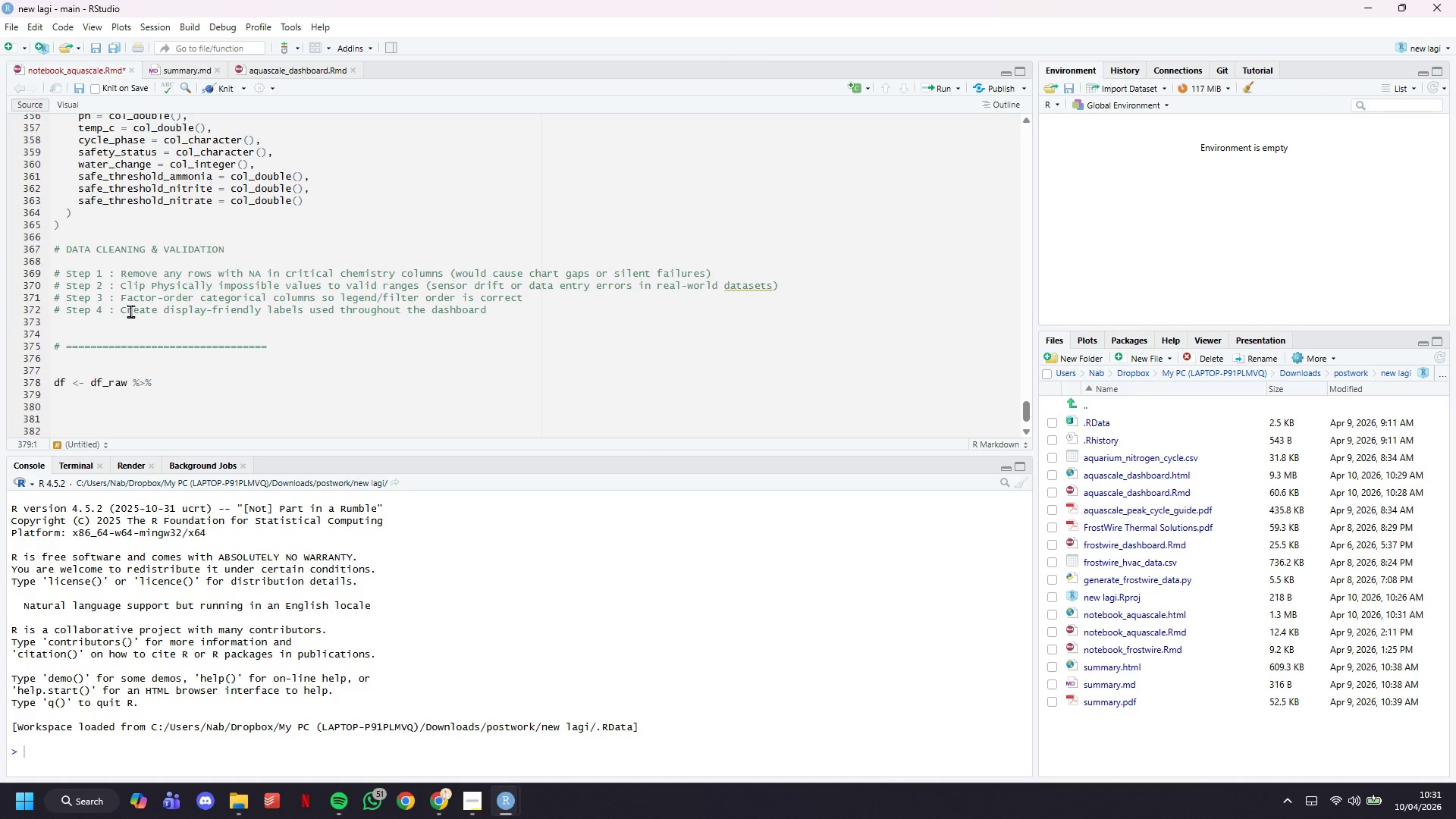 
scroll: coordinate [130, 311], scroll_direction: down, amount: 8.0
 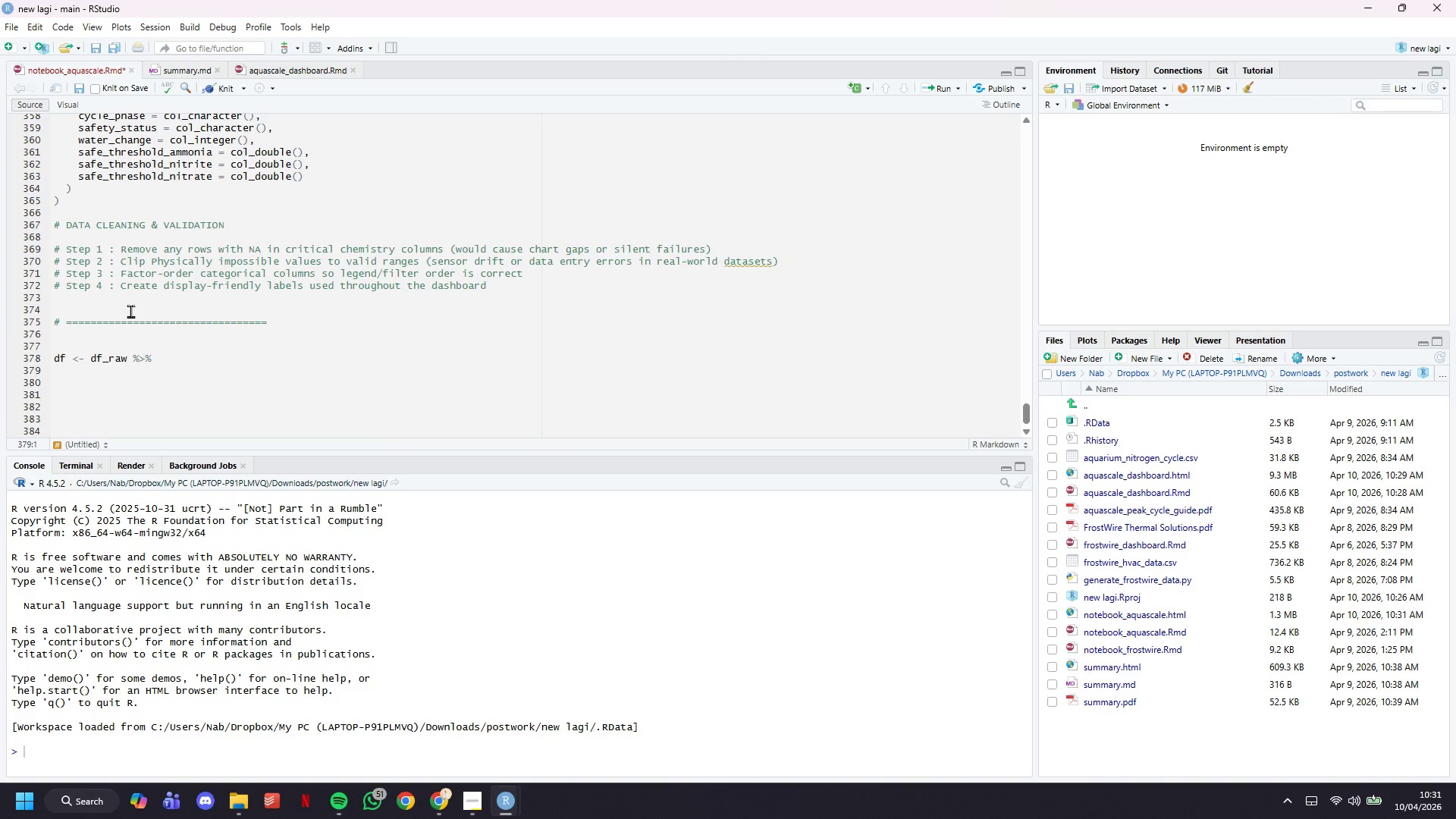 
key(Enter)
 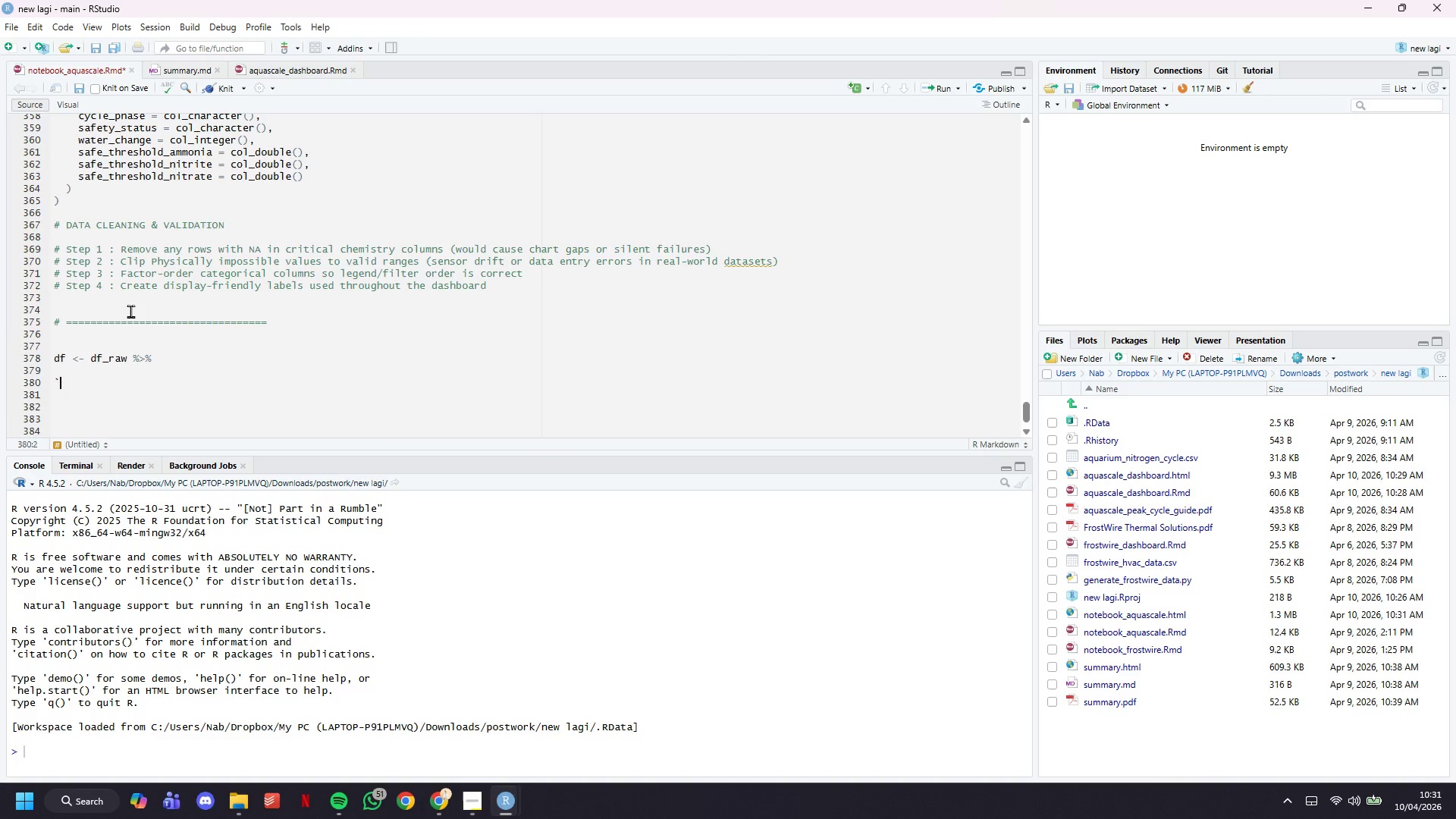 
key(Backquote)
 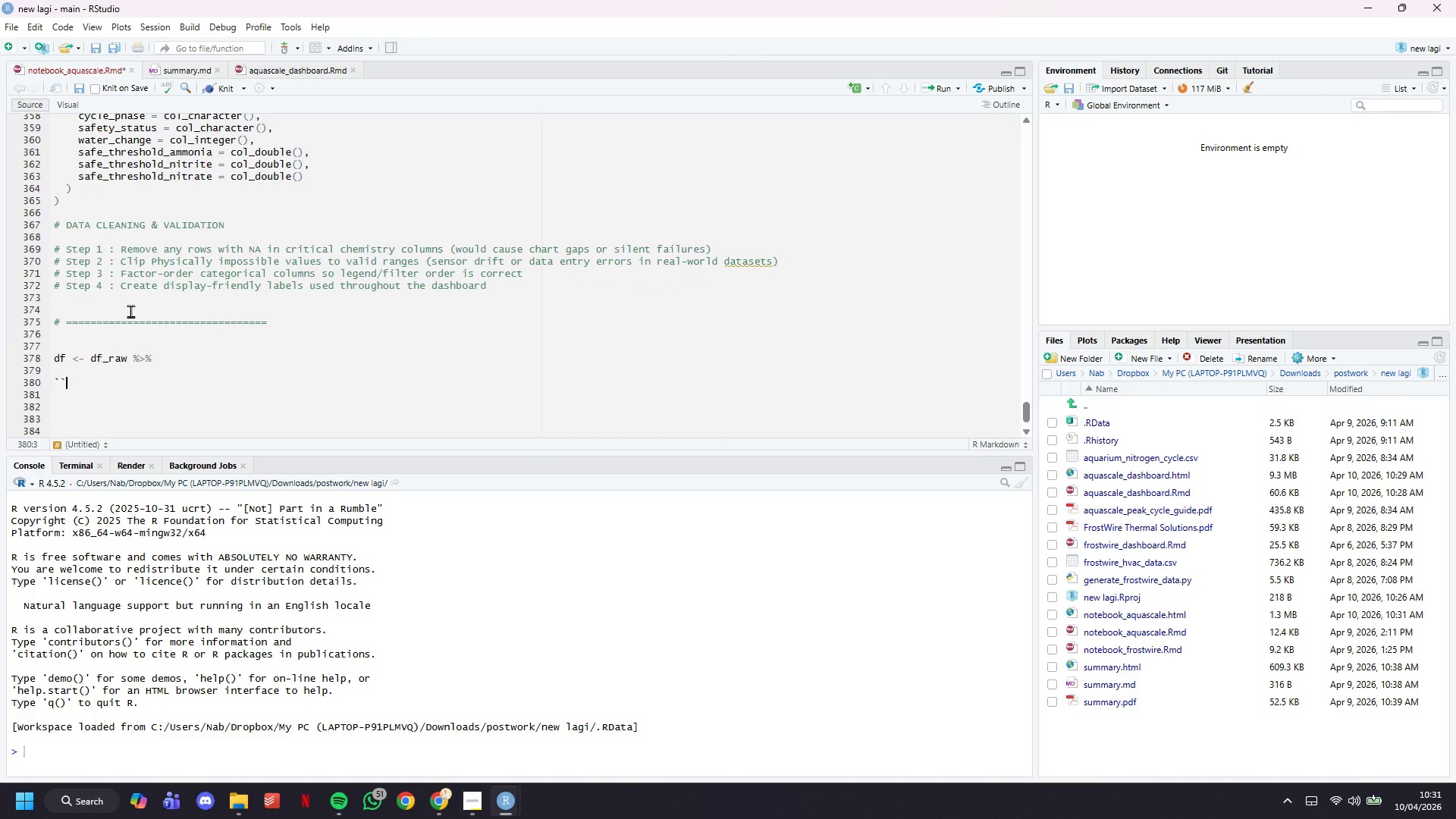 
key(Backquote)
 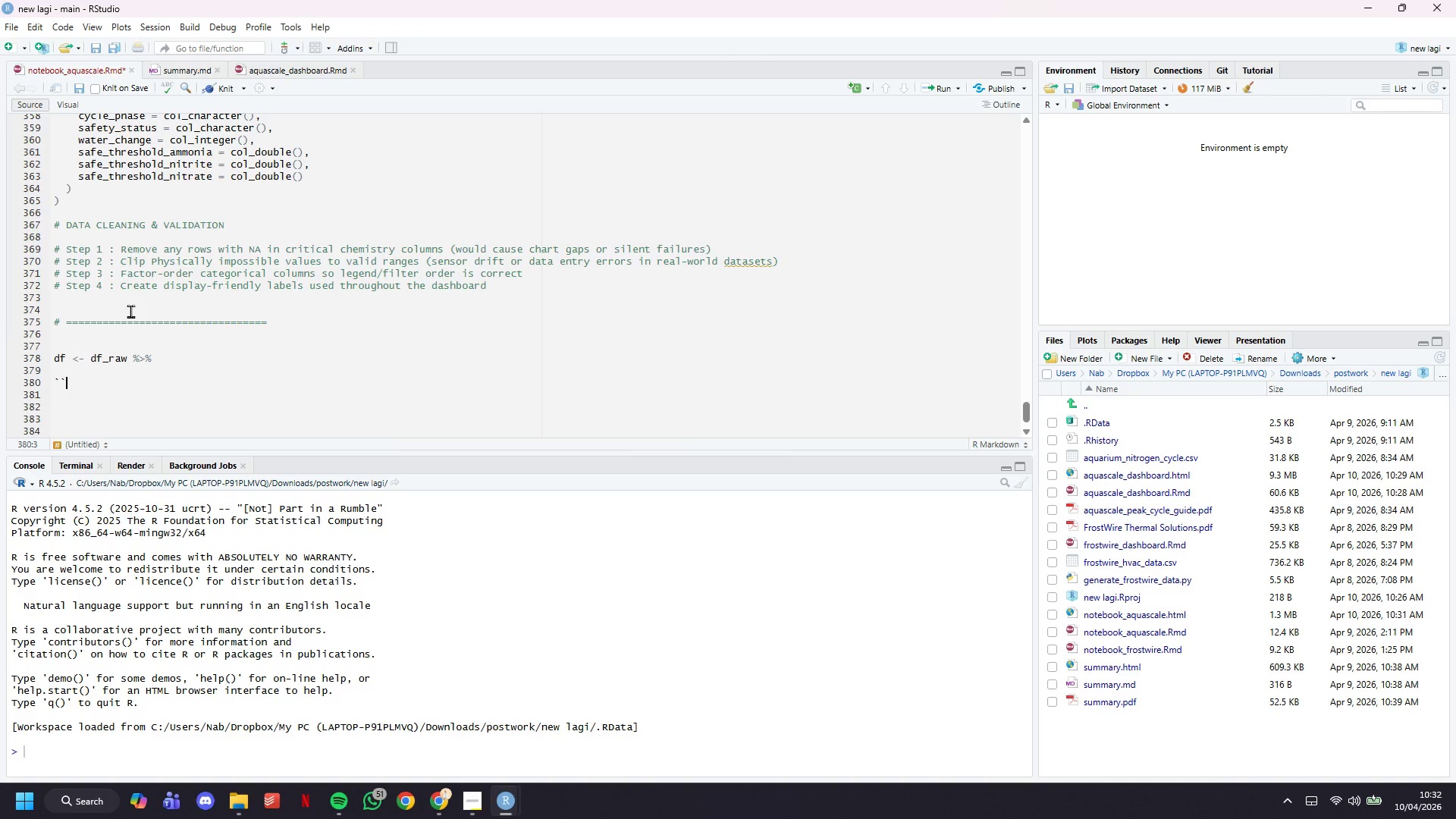 
key(Backquote)
 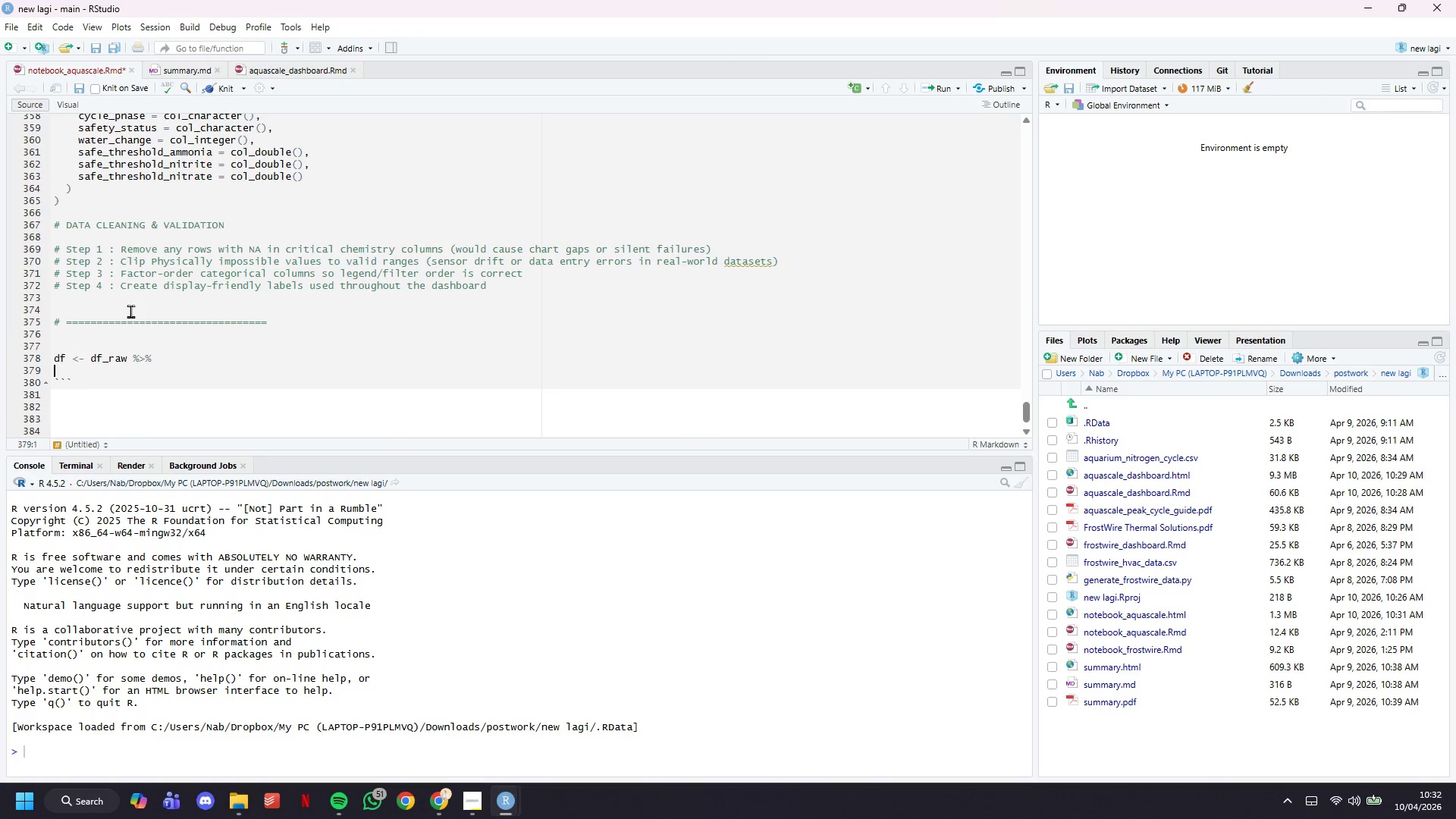 
key(ArrowUp)
 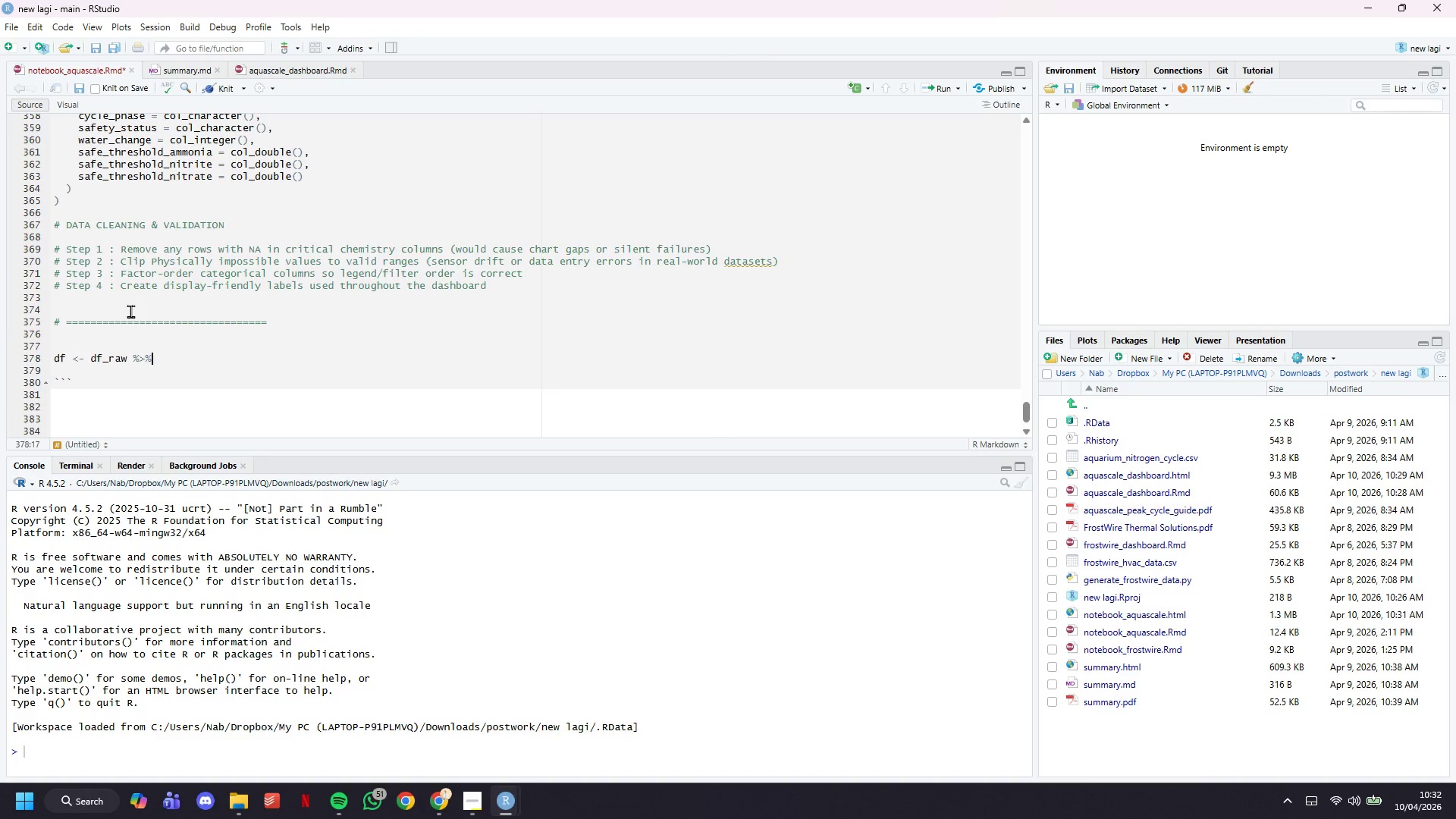 
key(ArrowLeft)
 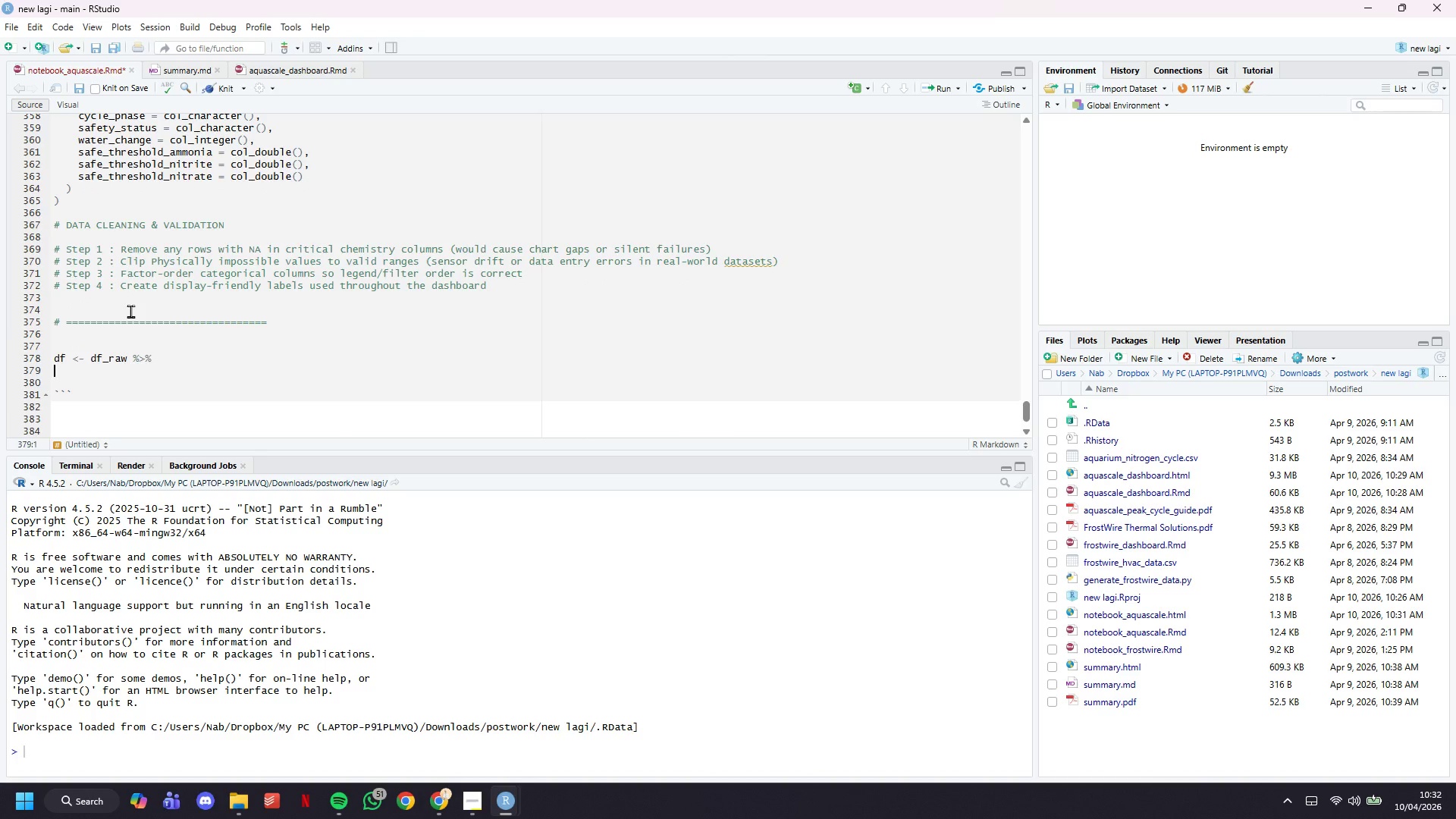 
key(Enter)
 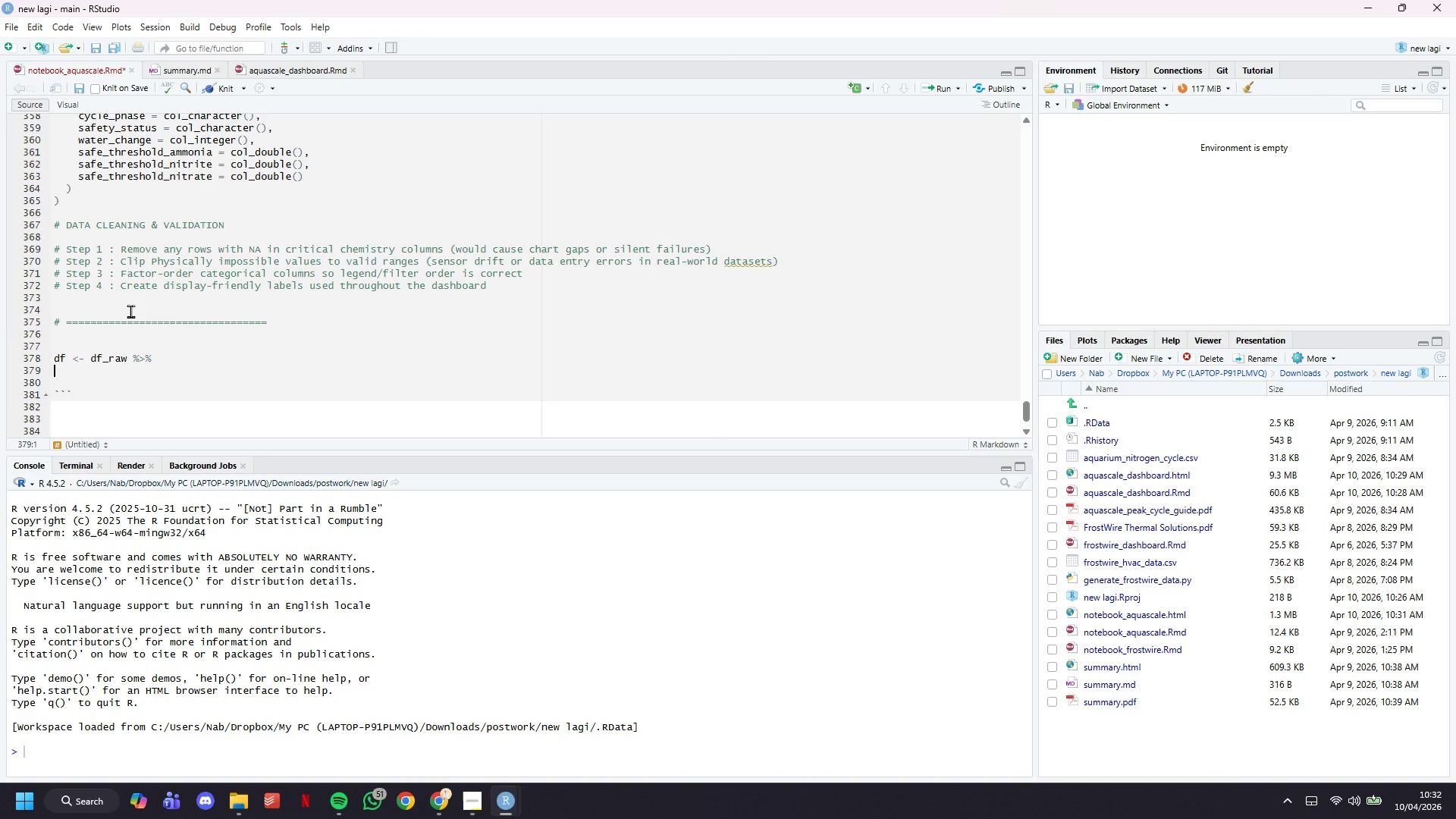 
key(Tab)
 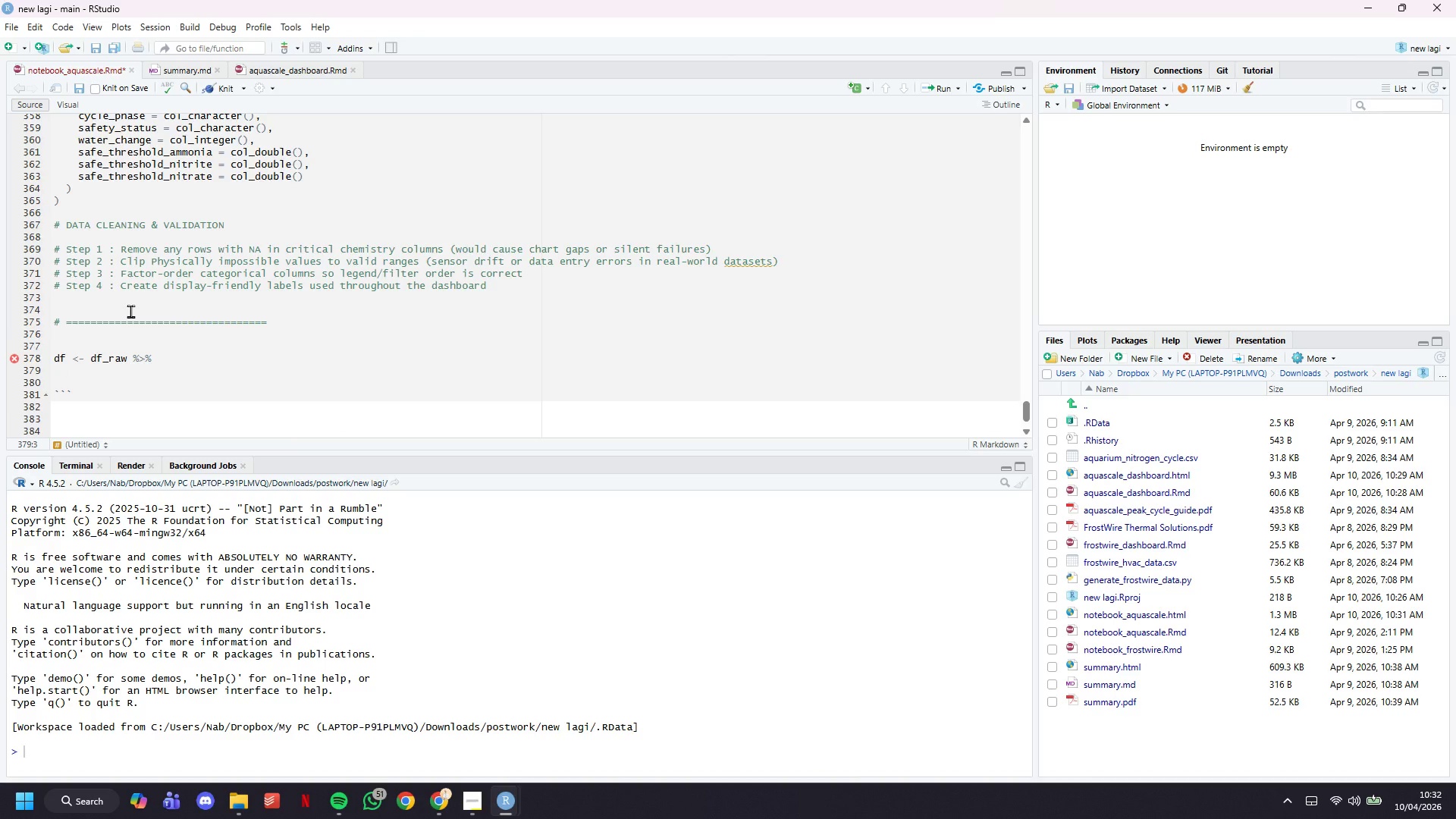 
scroll: coordinate [130, 311], scroll_direction: up, amount: 6.0
 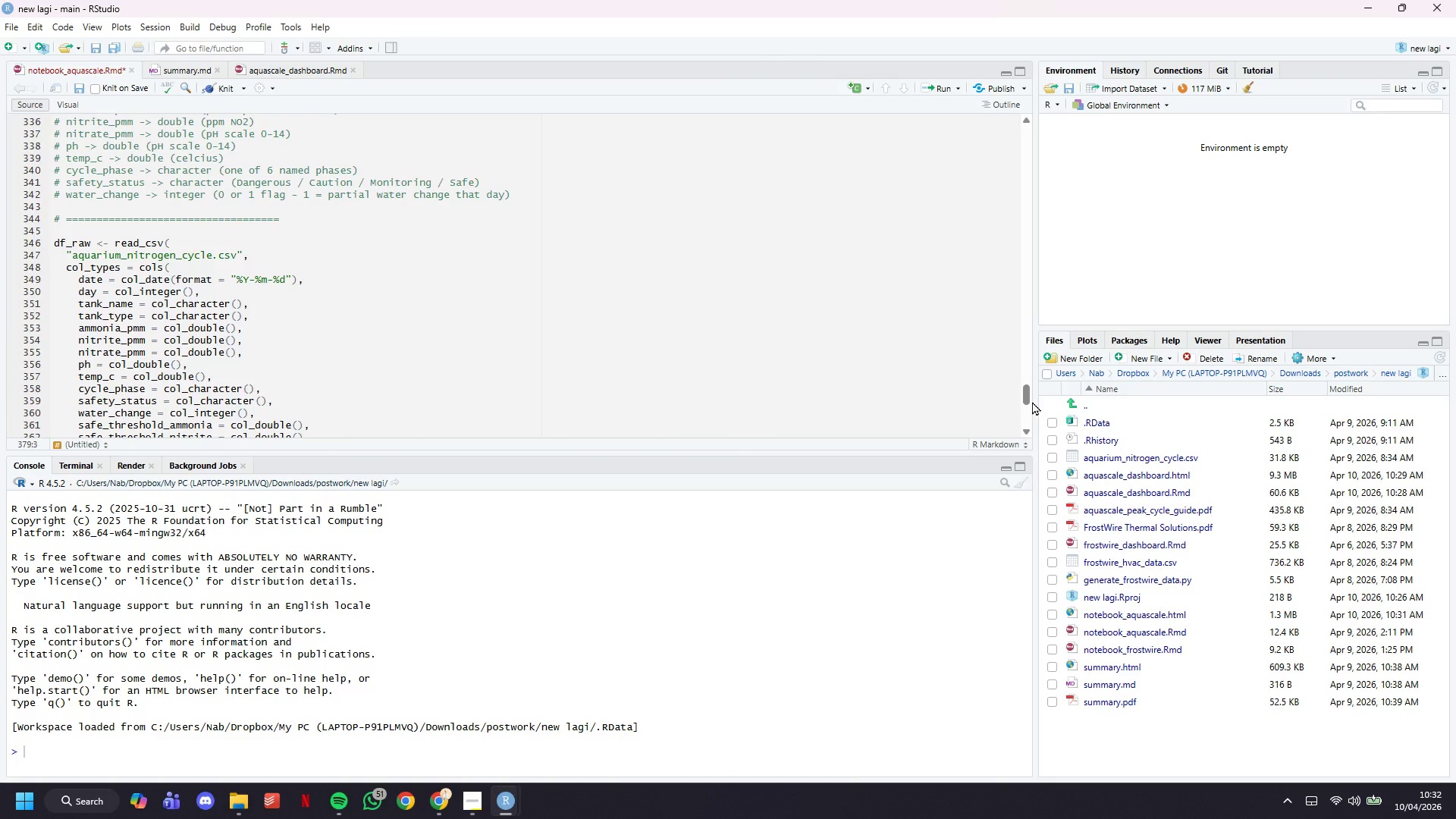 
left_click_drag(start_coordinate=[1024, 398], to_coordinate=[1025, 209])
 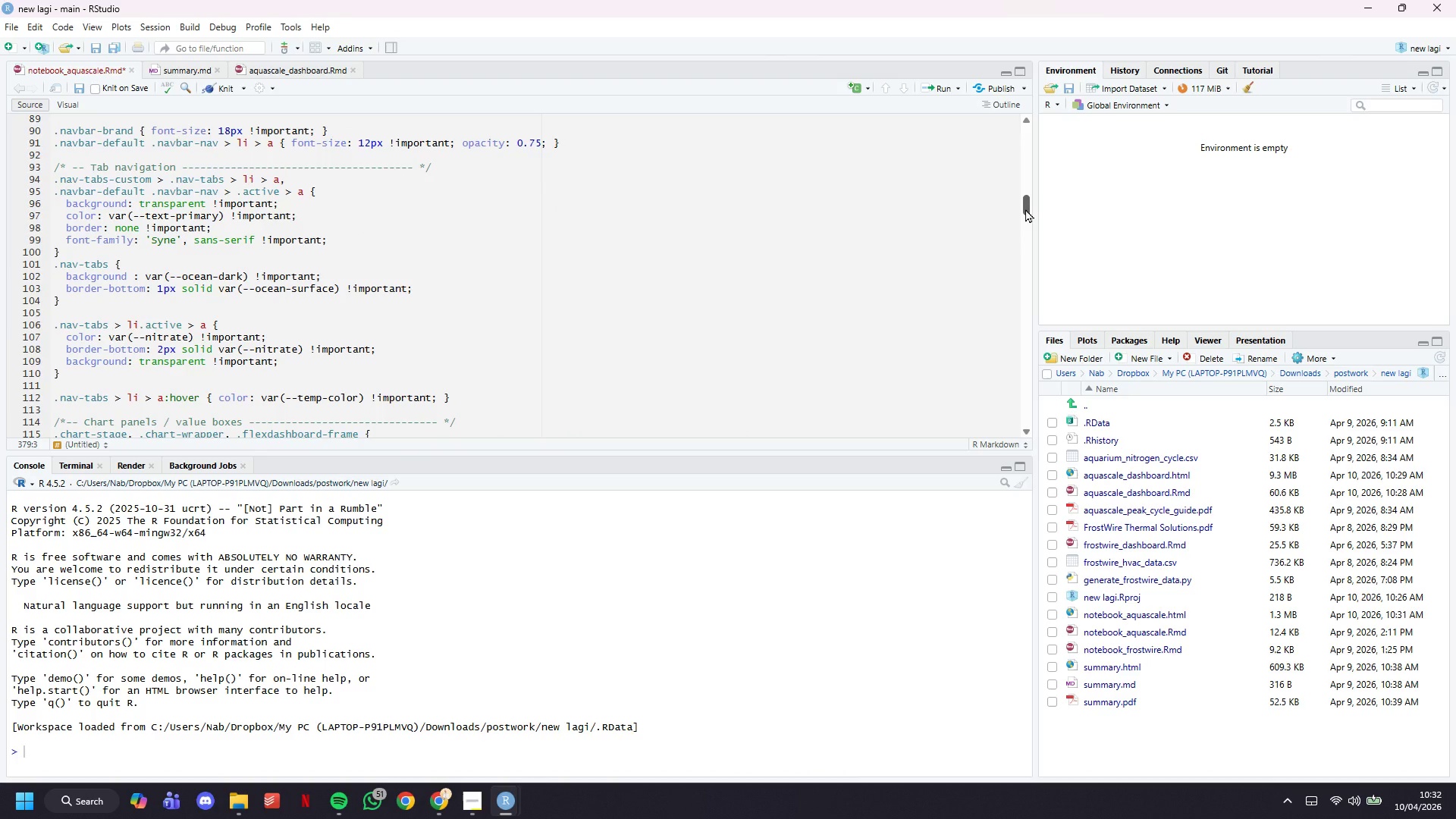 
wait(5.08)
 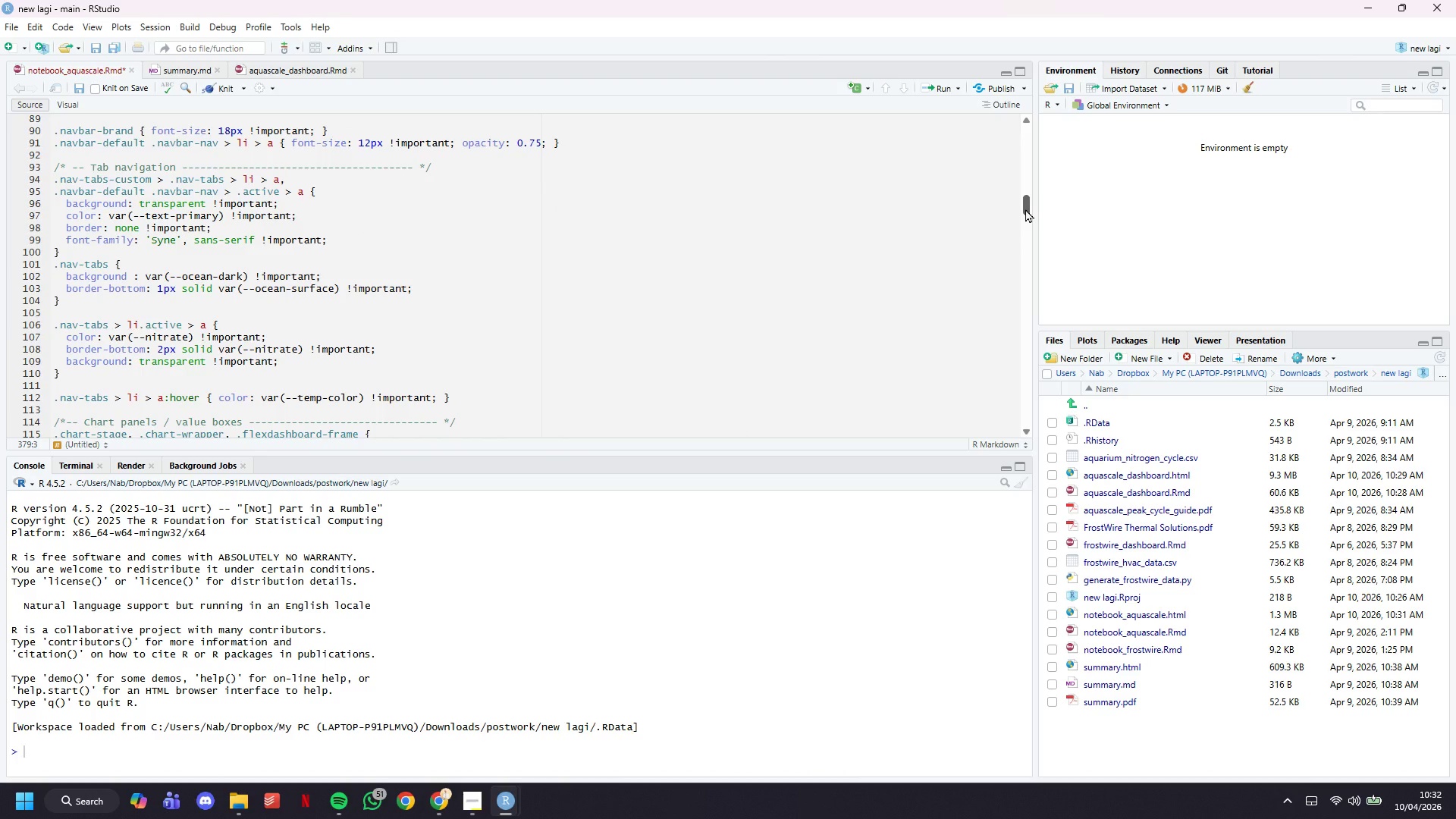 
scroll: coordinate [934, 253], scroll_direction: up, amount: 8.0
 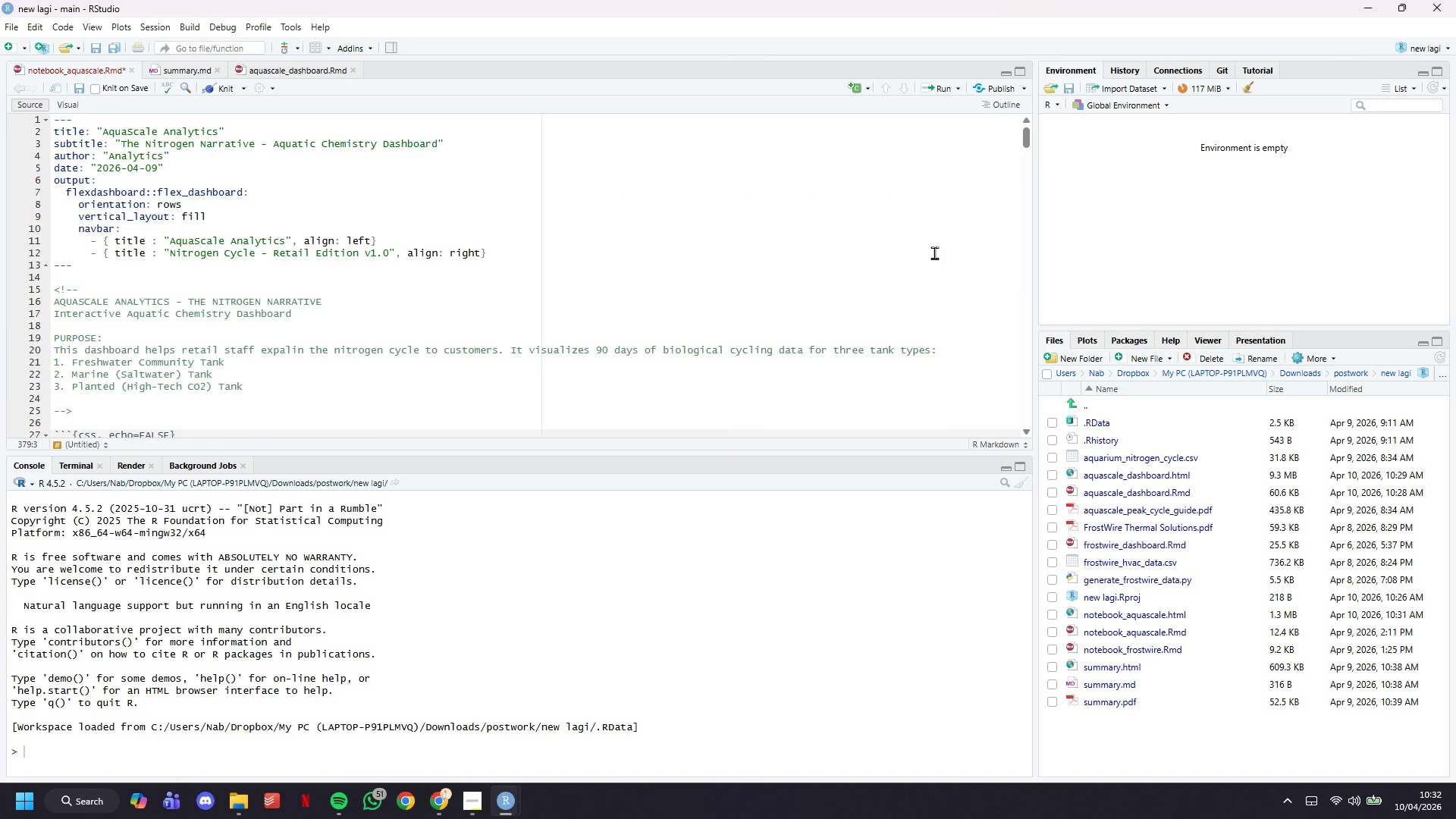 
scroll: coordinate [934, 253], scroll_direction: down, amount: 95.0
 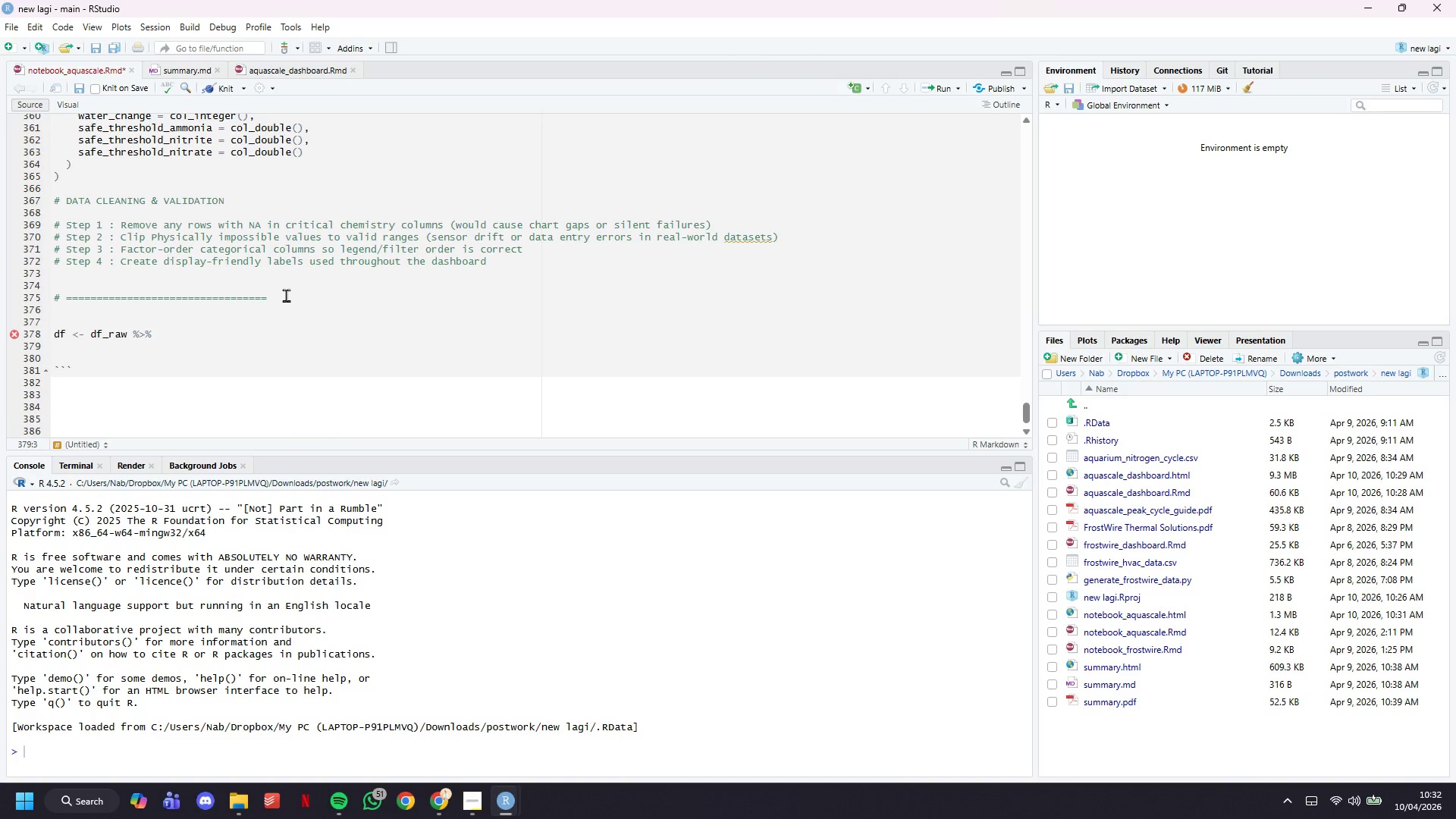 
type(# Step 1 : Drop incomplete rows)
 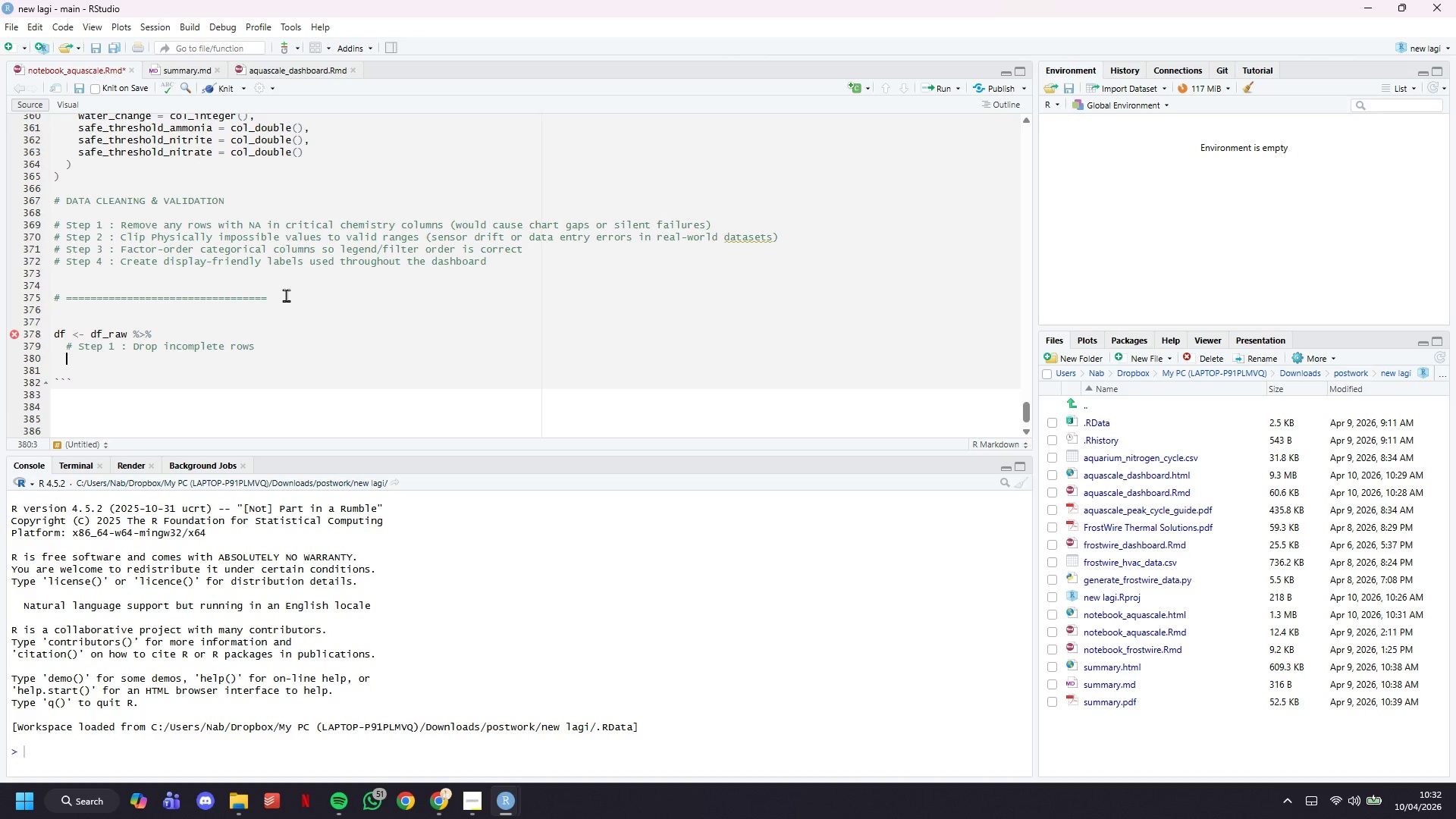 
 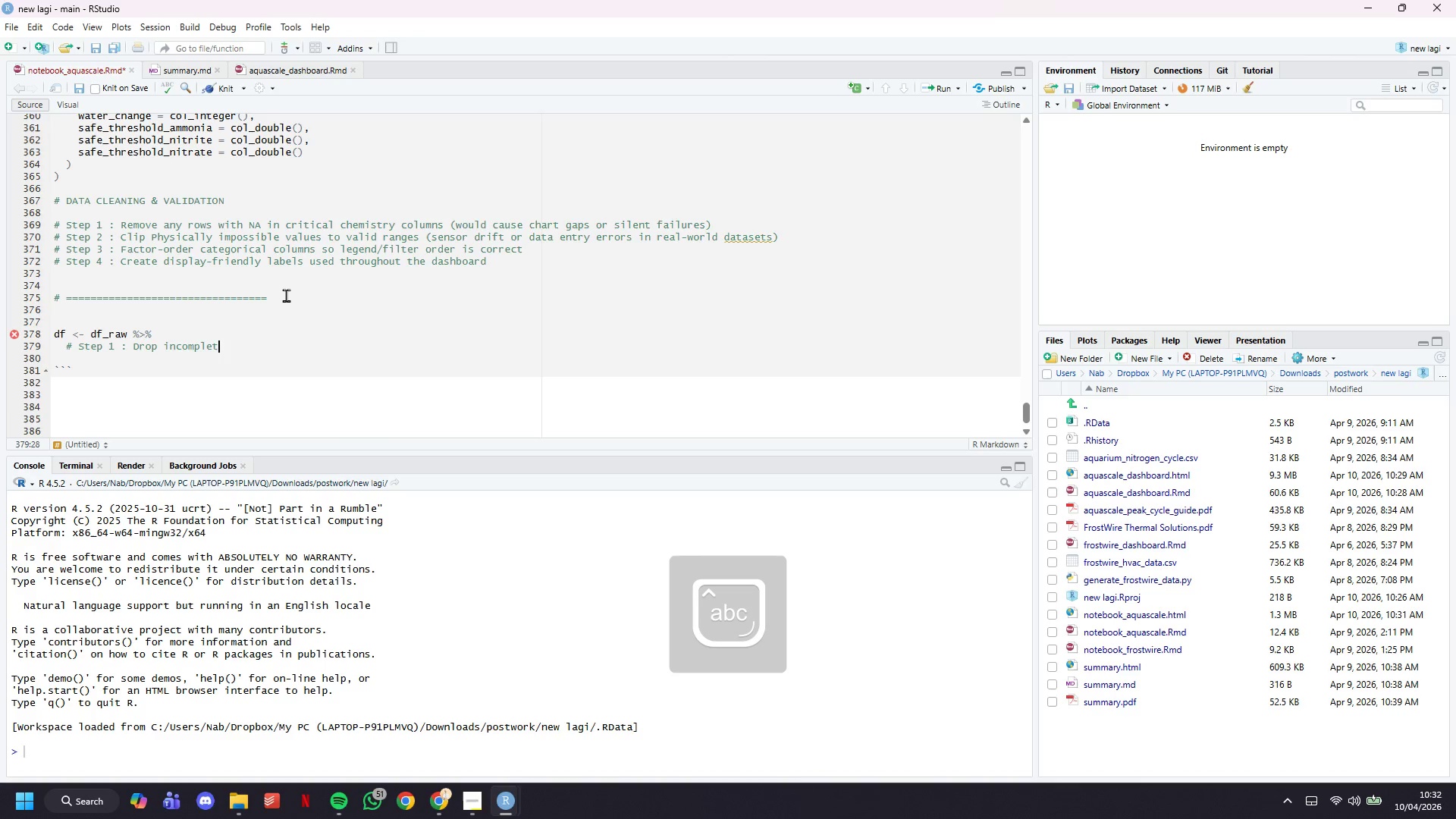 
key(Enter)
 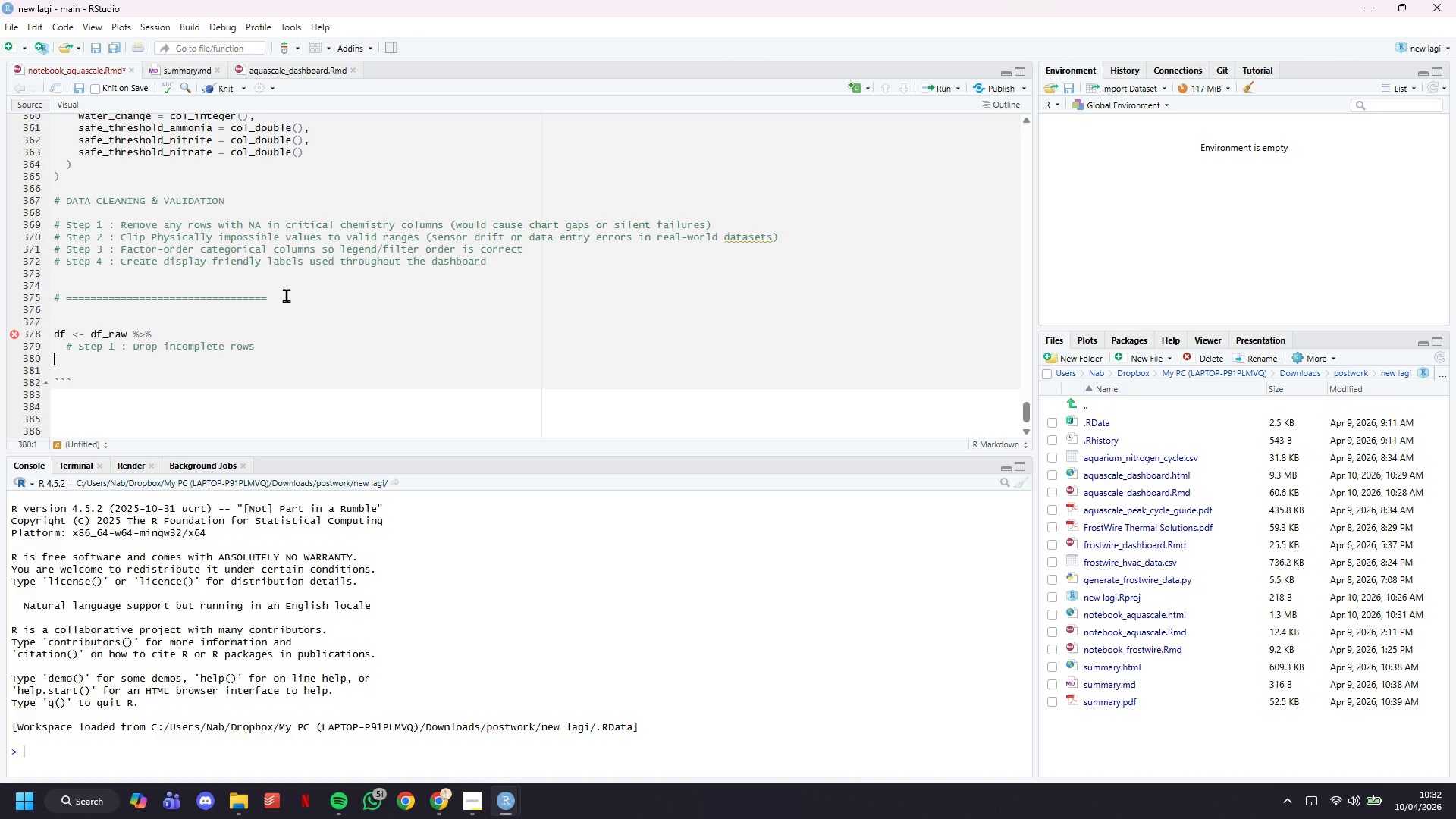 
key(Tab)
type(drop_na(ammin)
key(Backspace)
key(Backspace)
type(onia_ppm, nitrite_pm)
key(Backspace)
type(pm, ph, temp_c)
 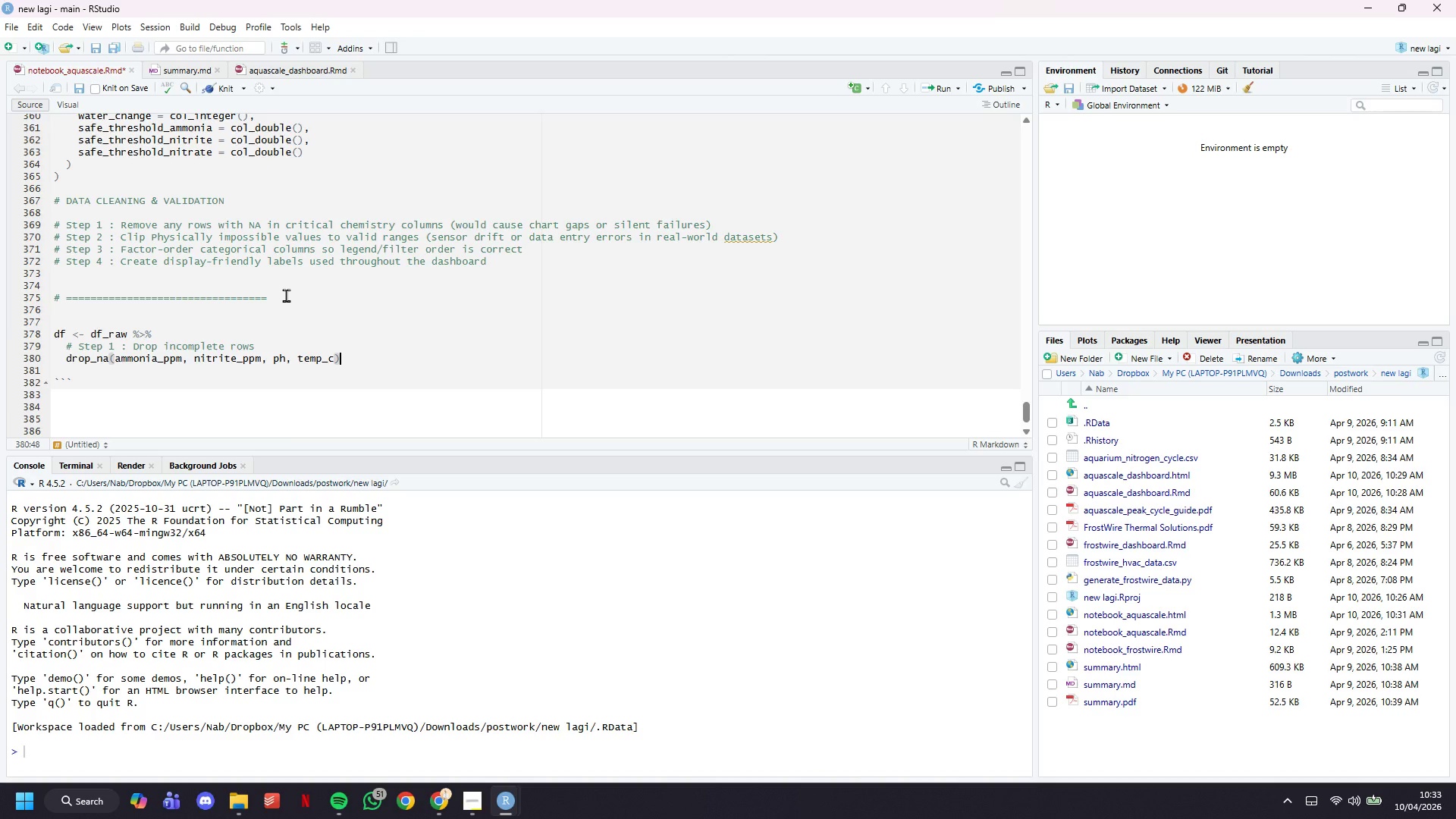 
 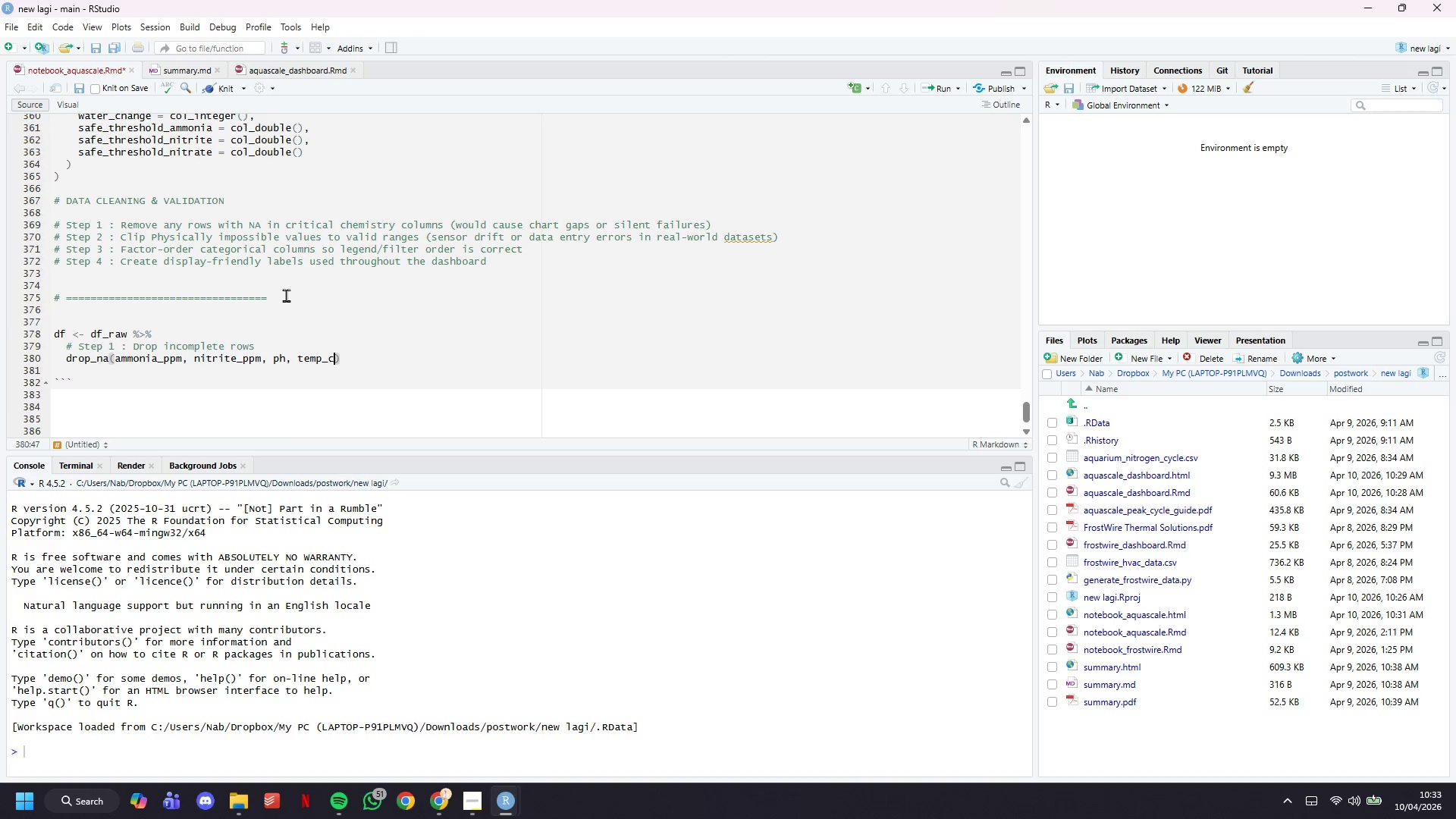 
key(ArrowRight)
 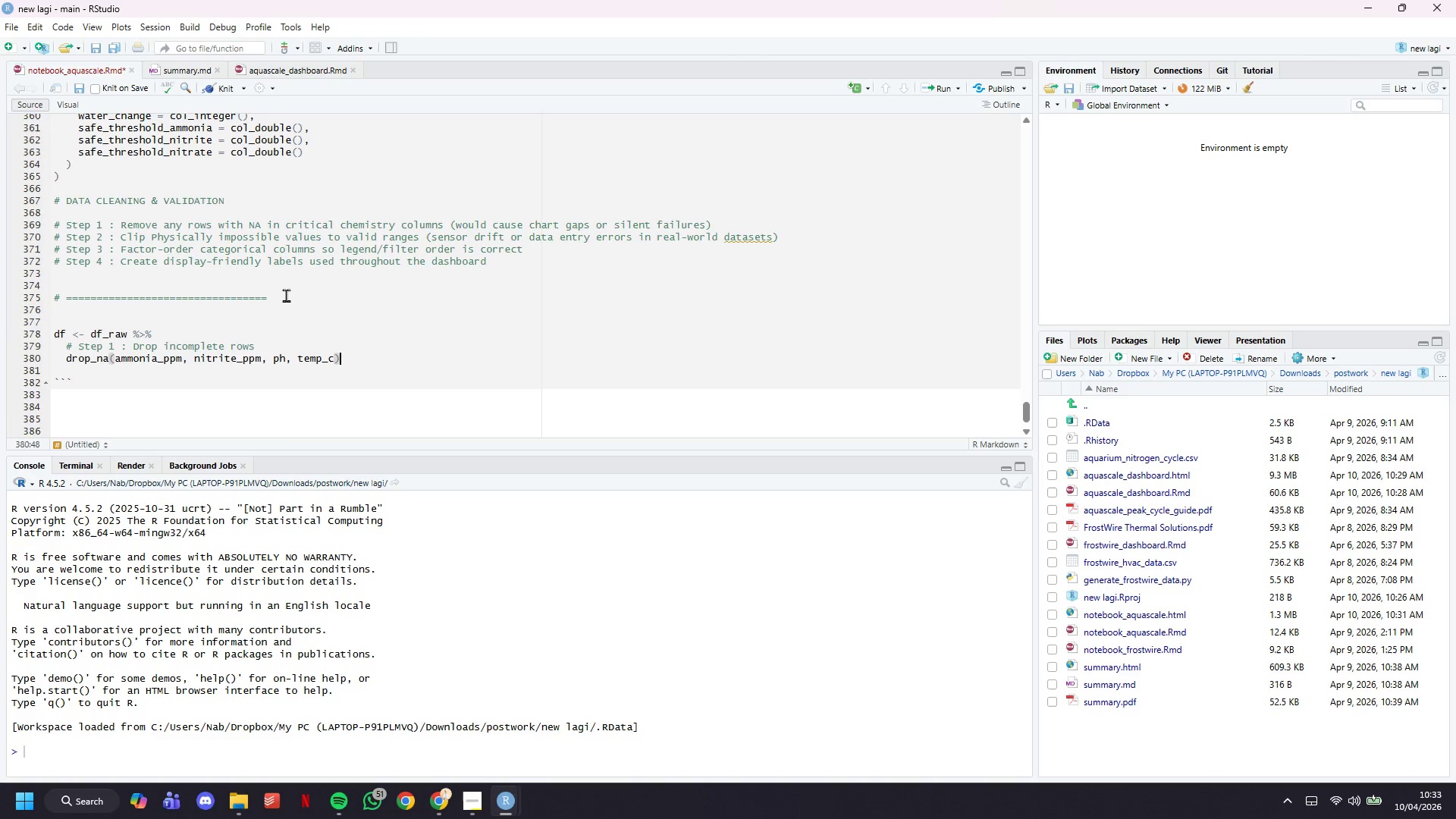 
key(Space)
 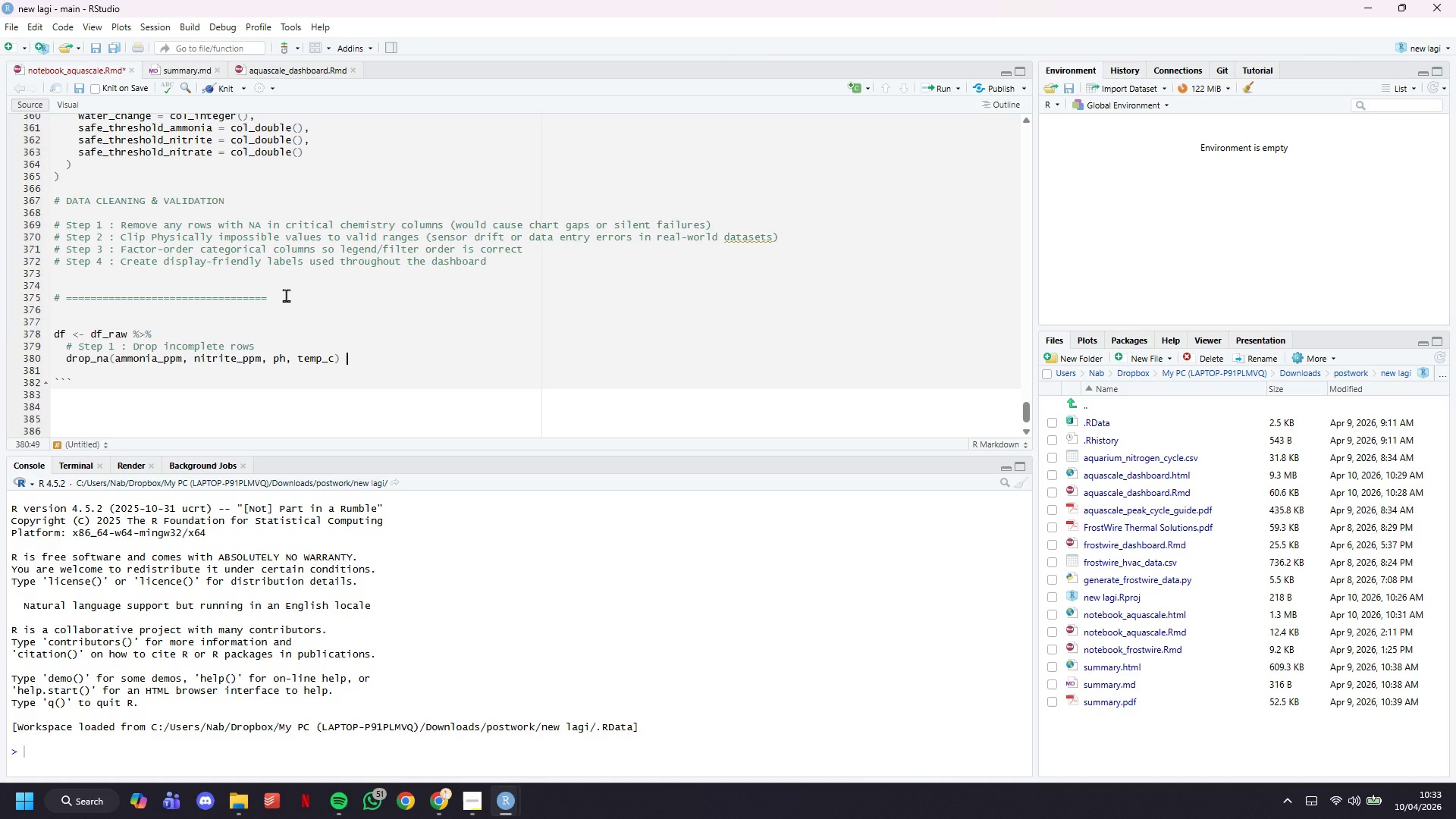 
key(Shift+5)
 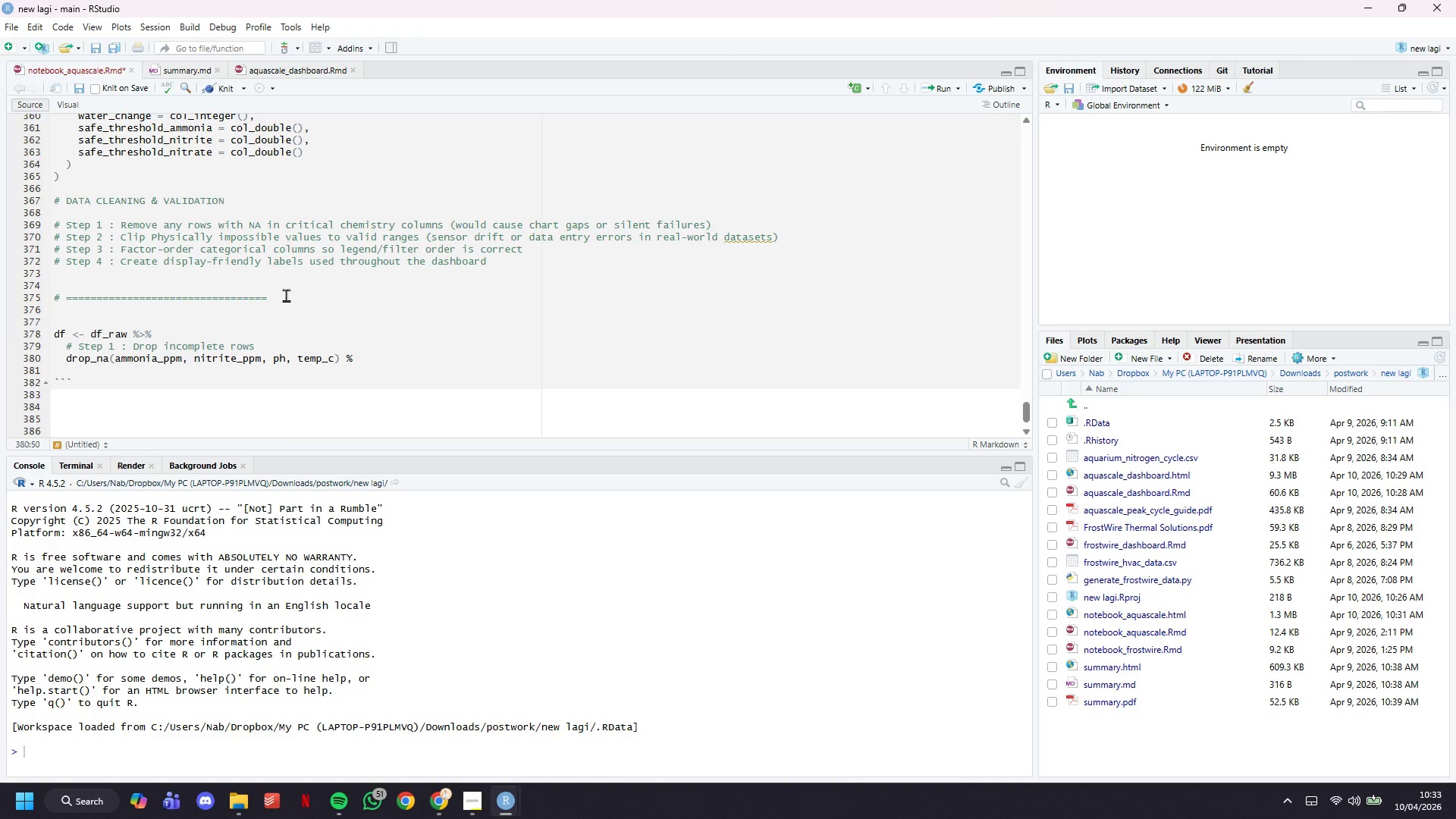 
key(Shift+Period)
 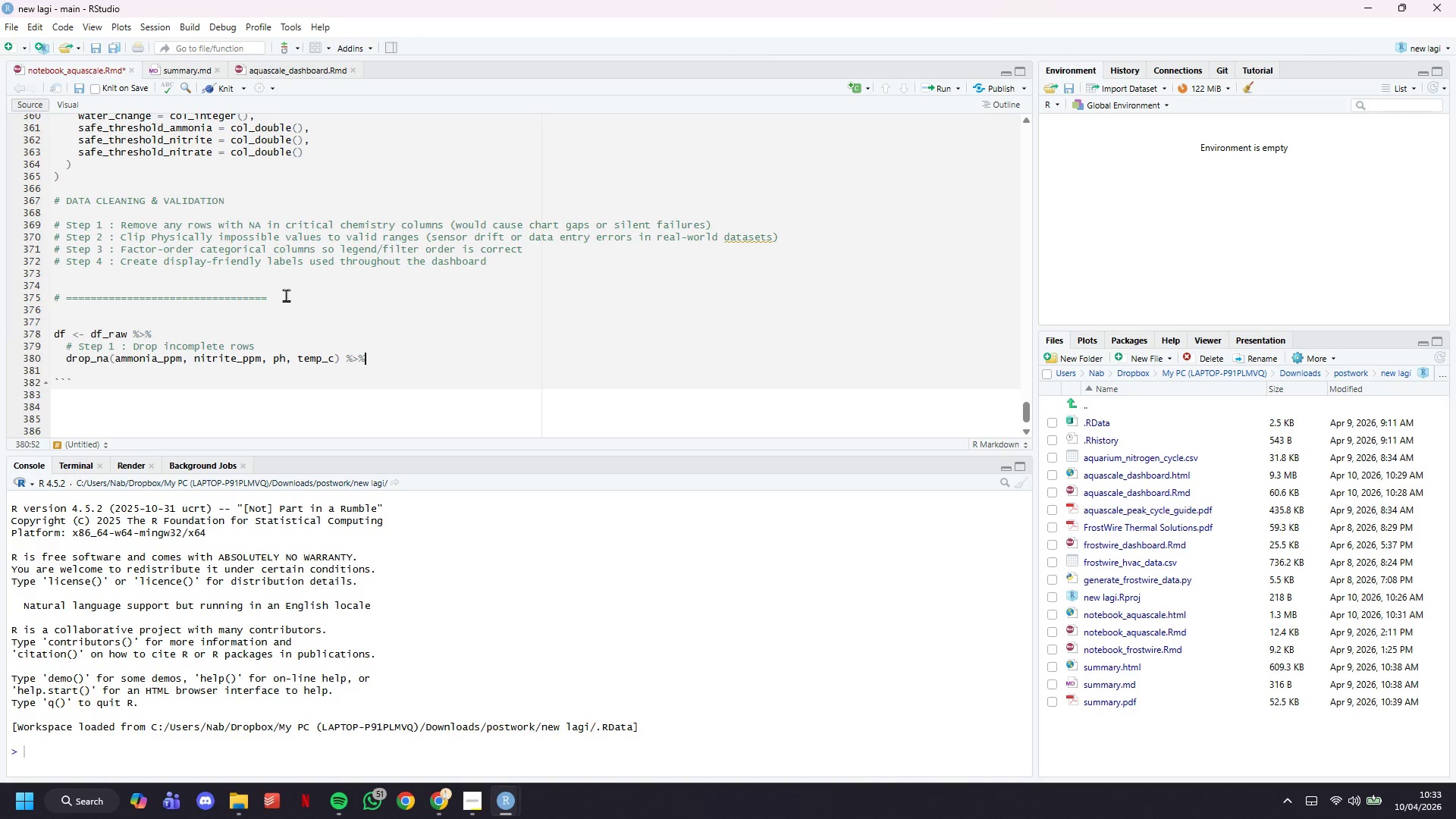 
key(Shift+5)
 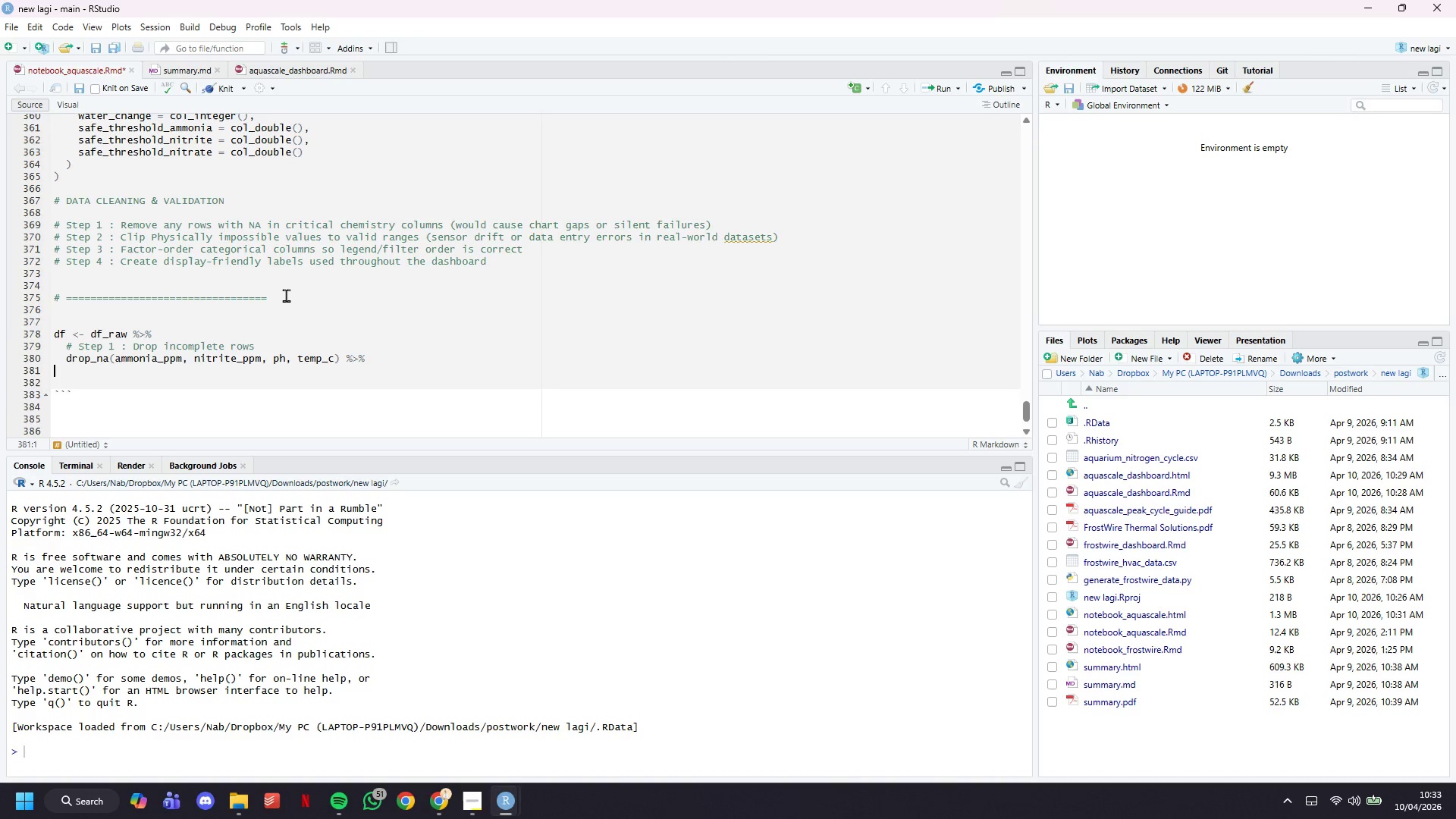 
key(Enter)
 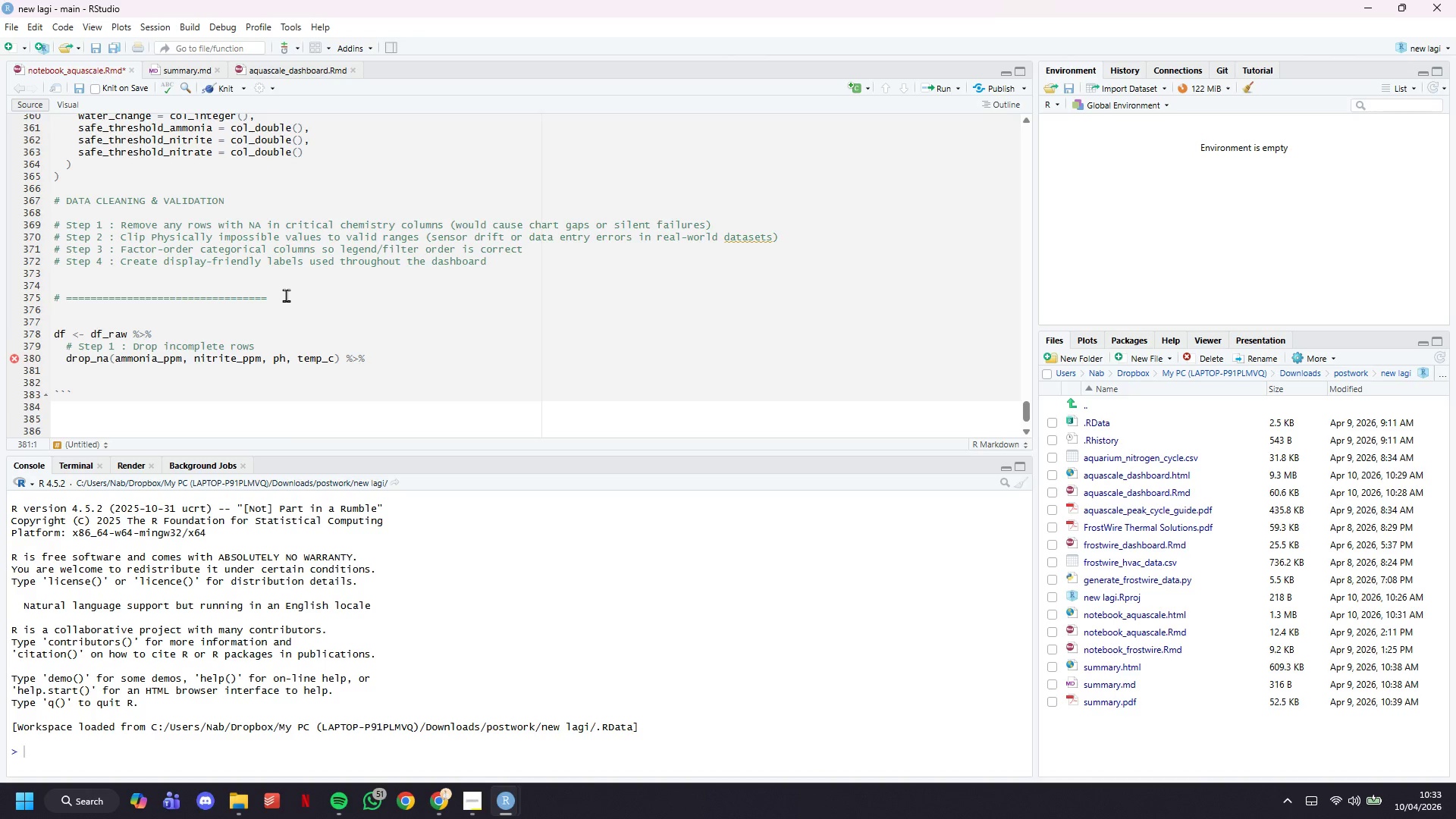 
wait(6.11)
 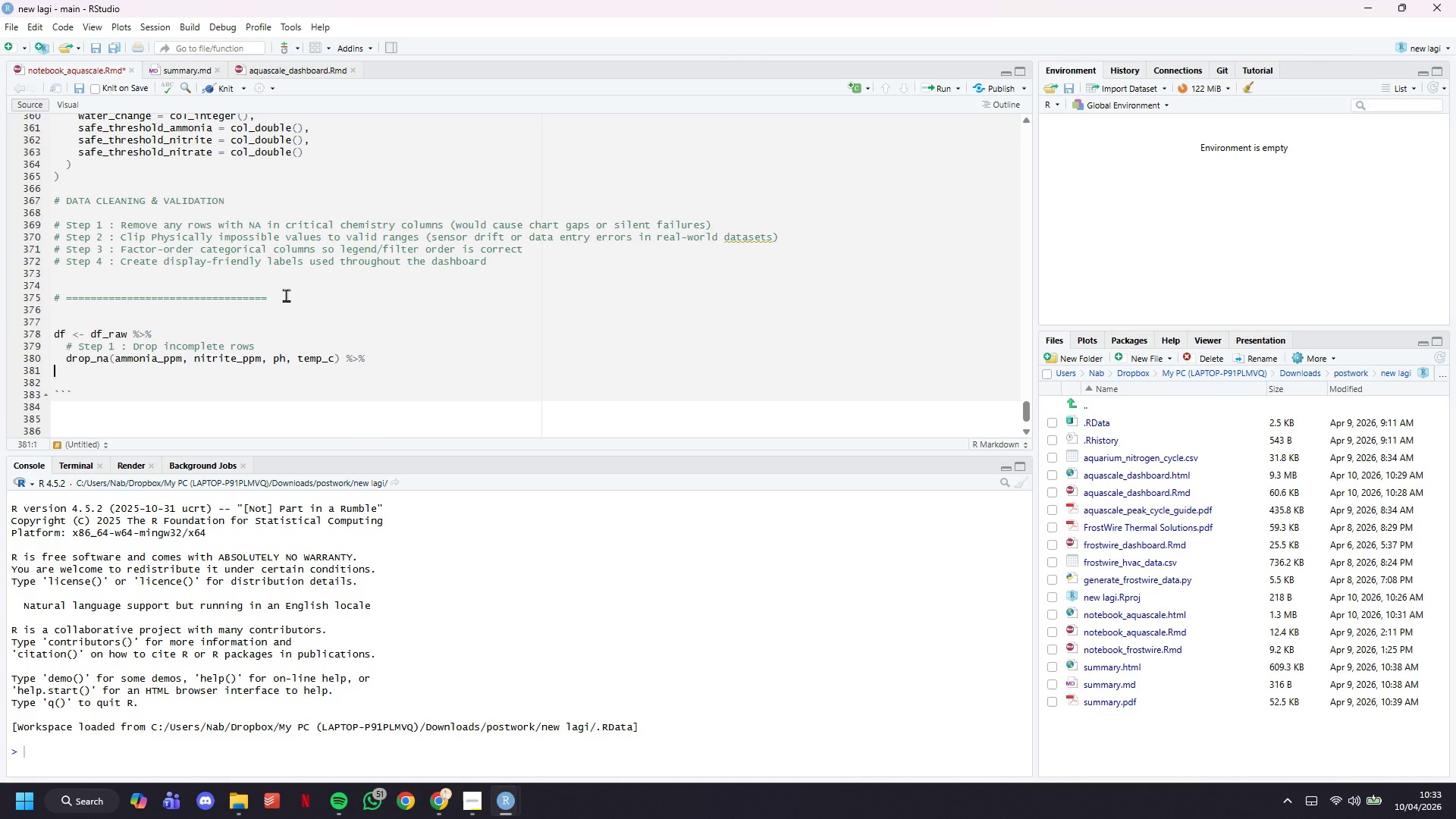 
key(Tab)
 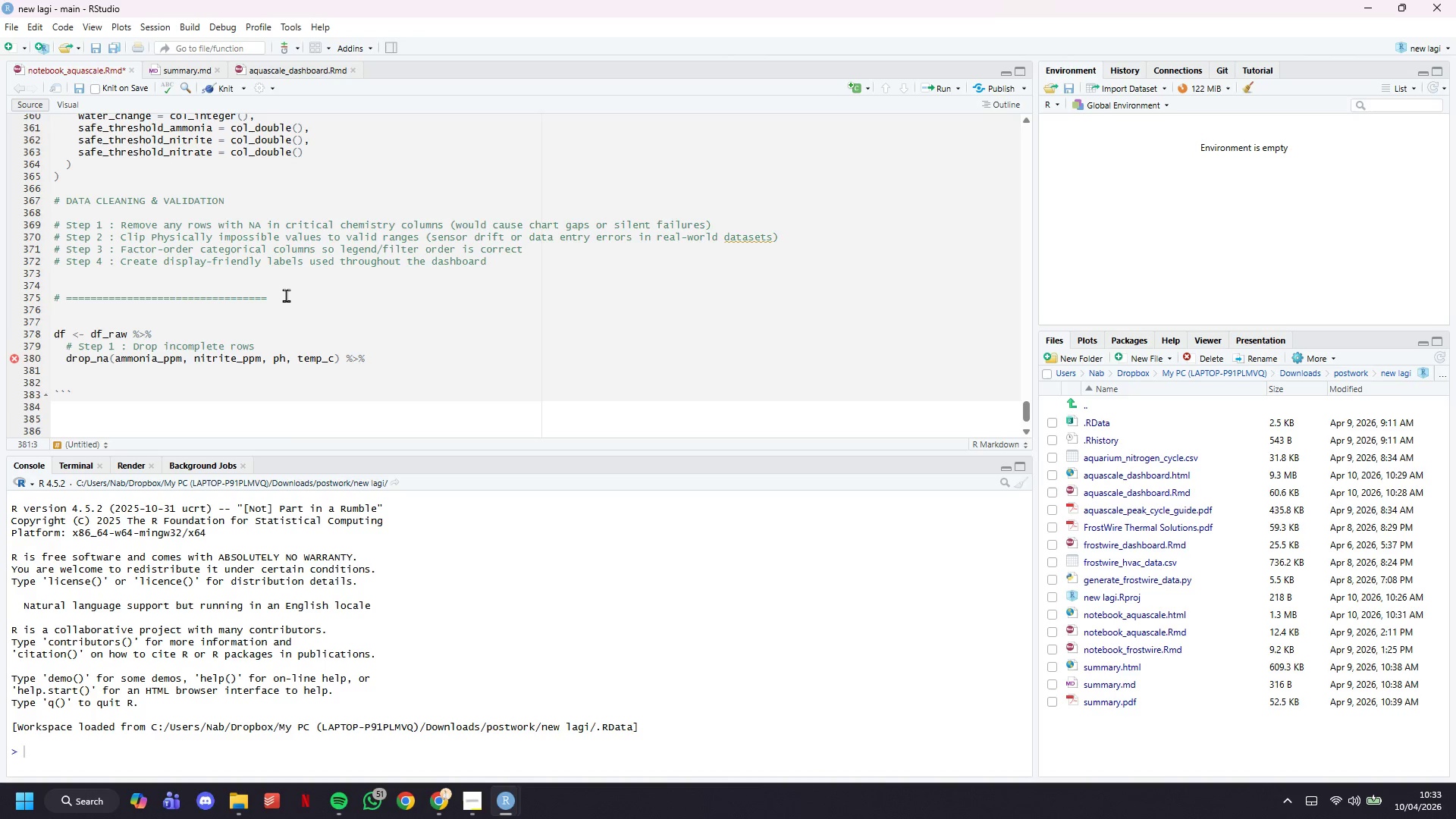 
key(Enter)
 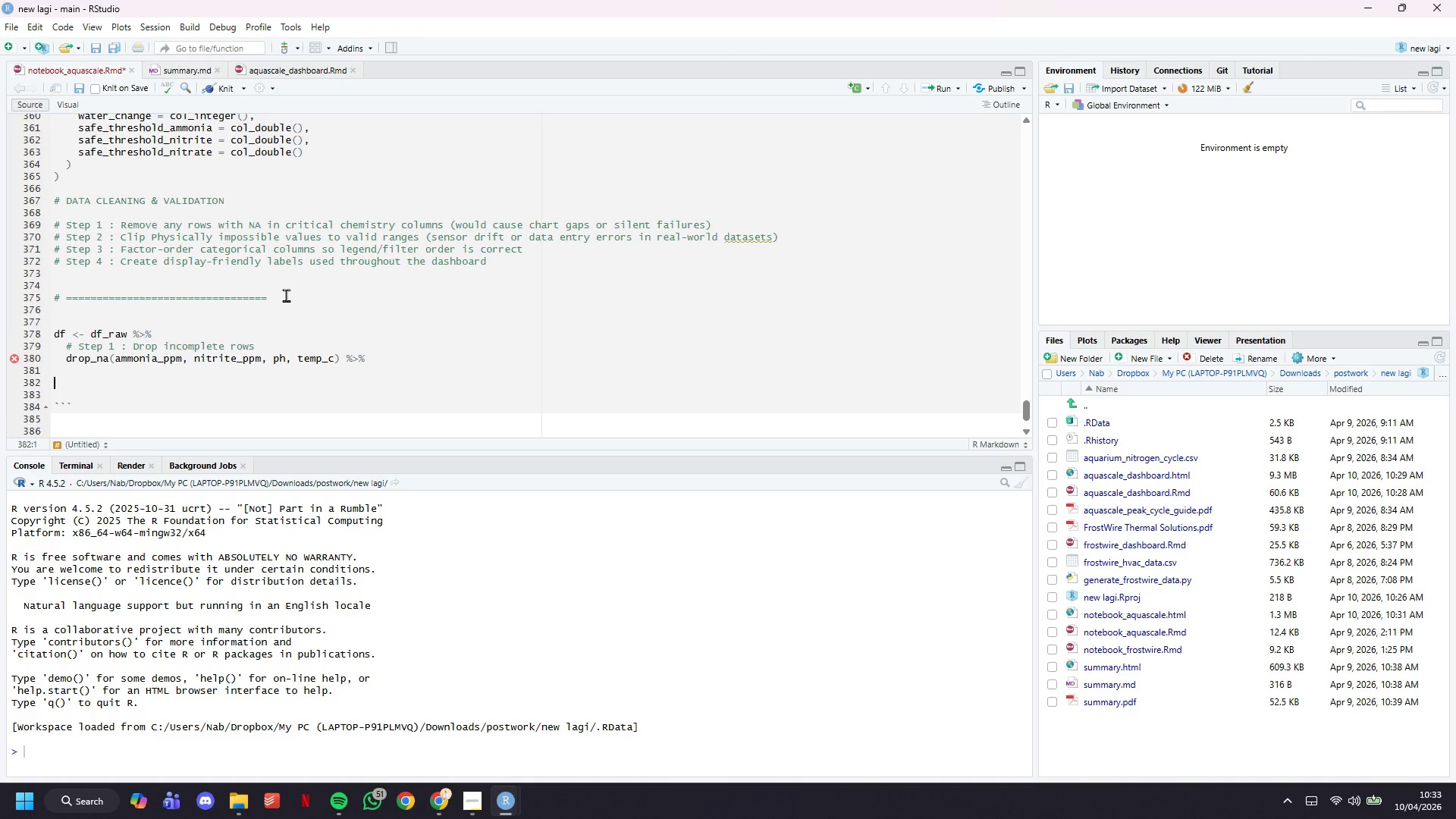 
key(Tab)
type(# Step 3)
key(Backspace)
type(2 : Clip to physically valid ranges )
 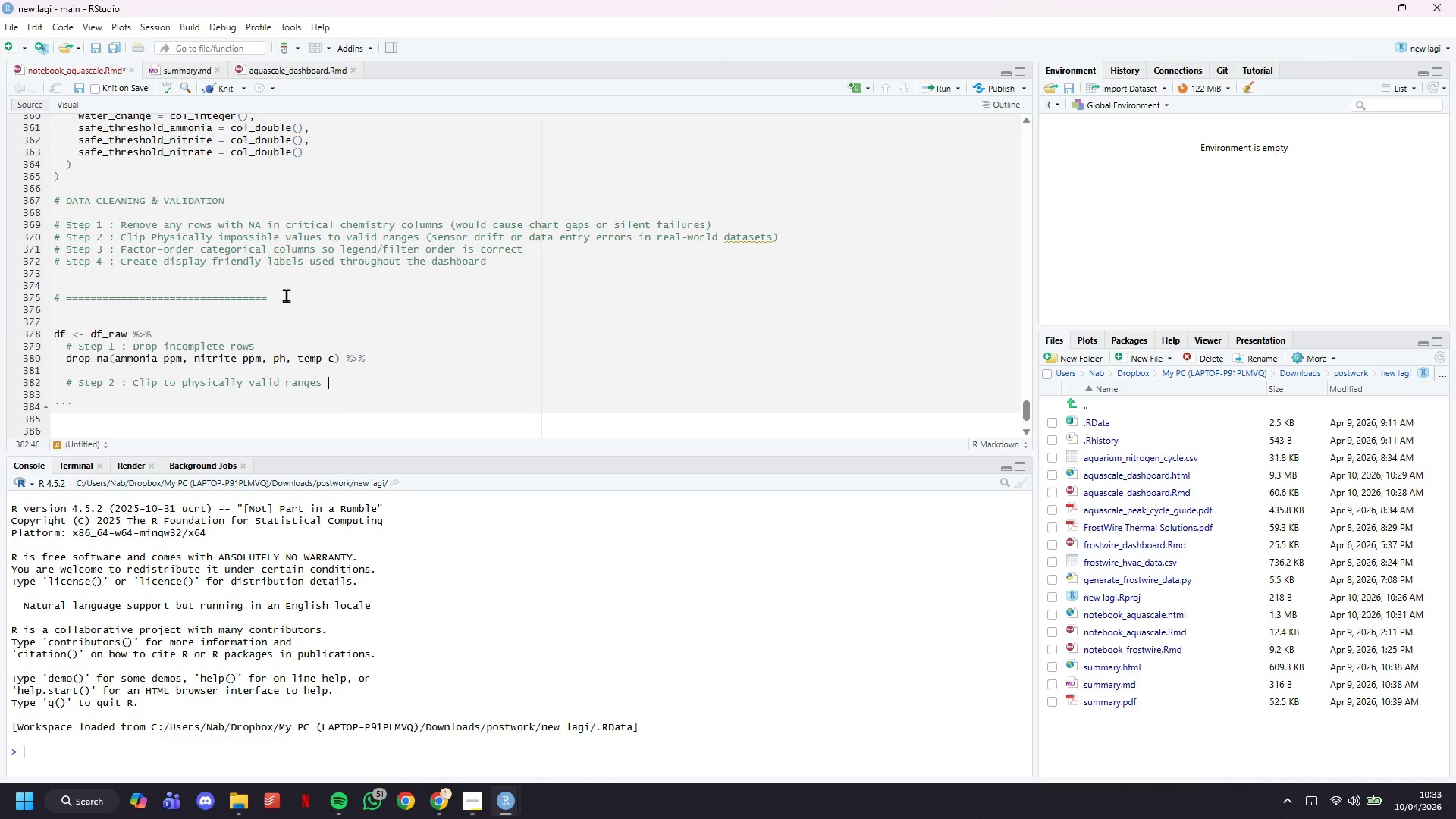 
wait(27.11)
 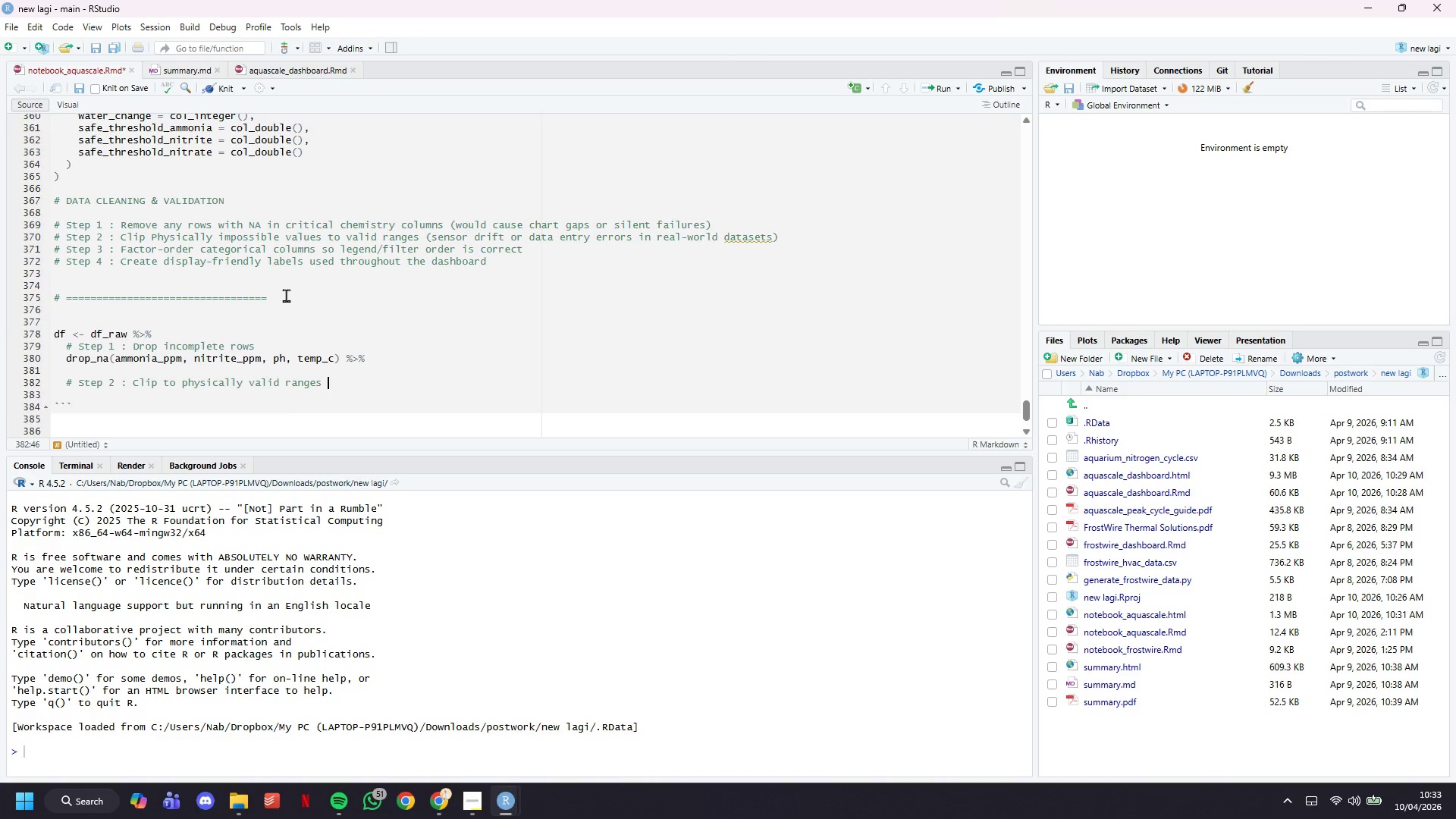 
key(Enter)
 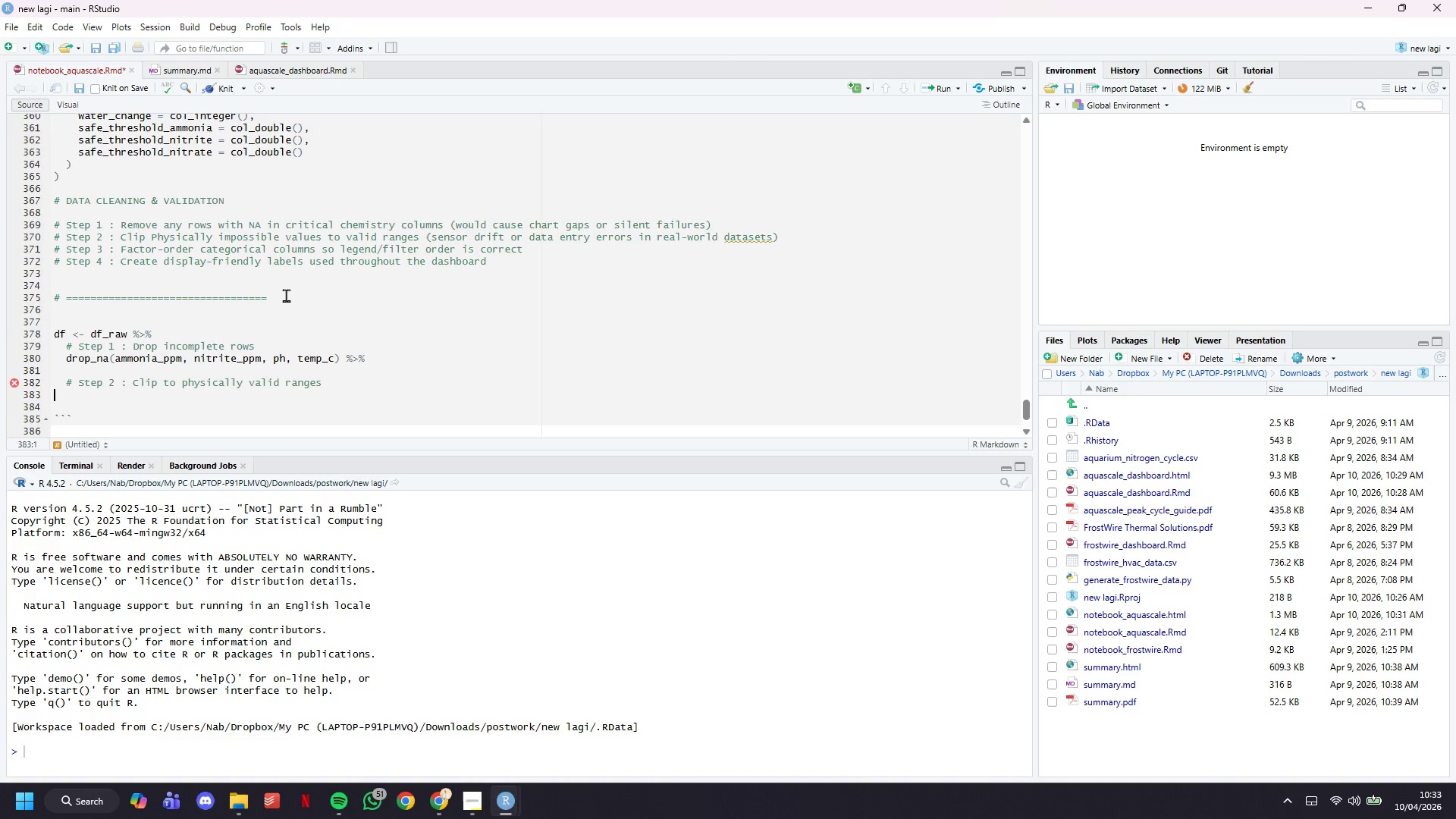 
wait(6.58)
 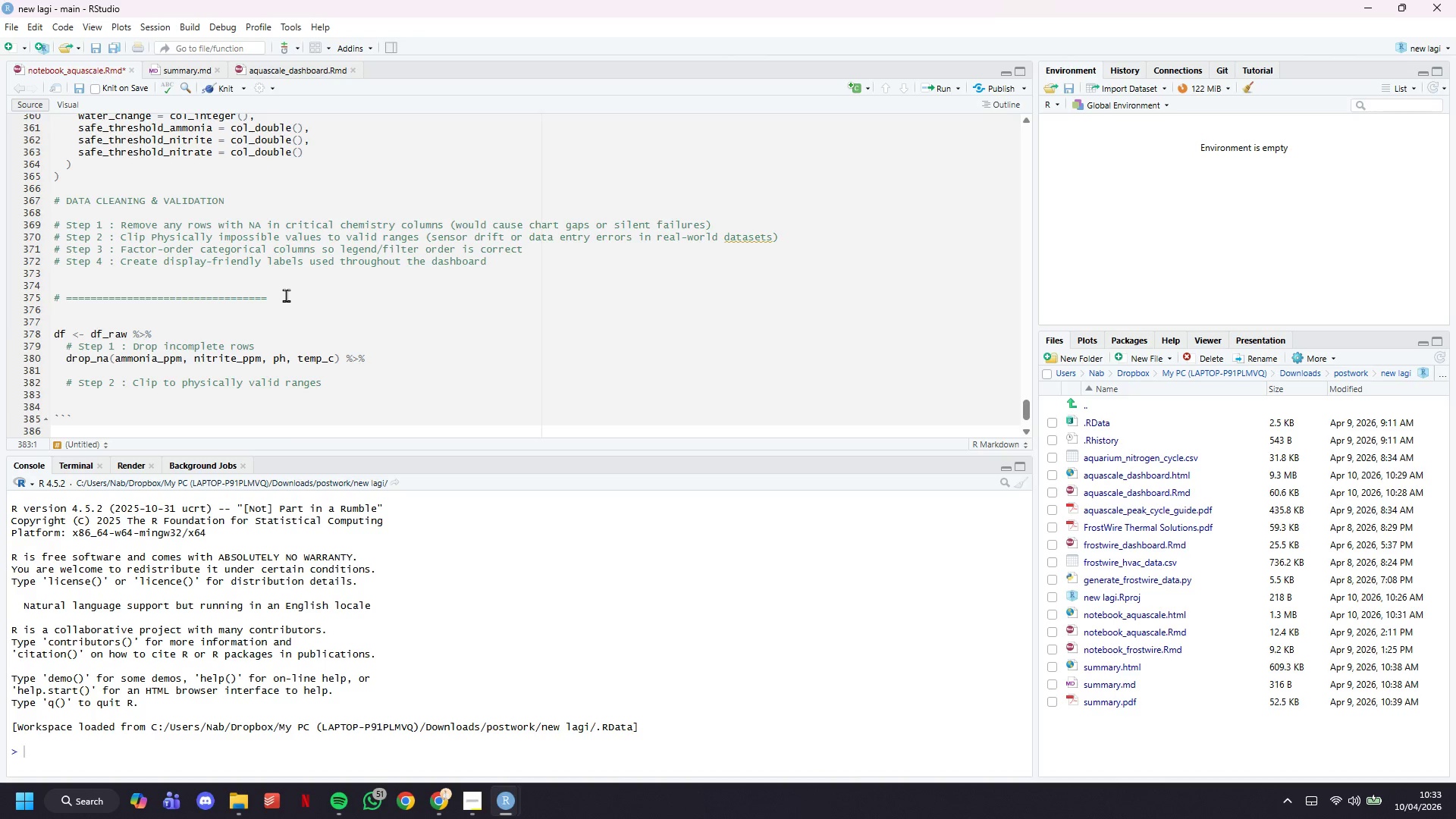 
key(Tab)
type(mutate()
 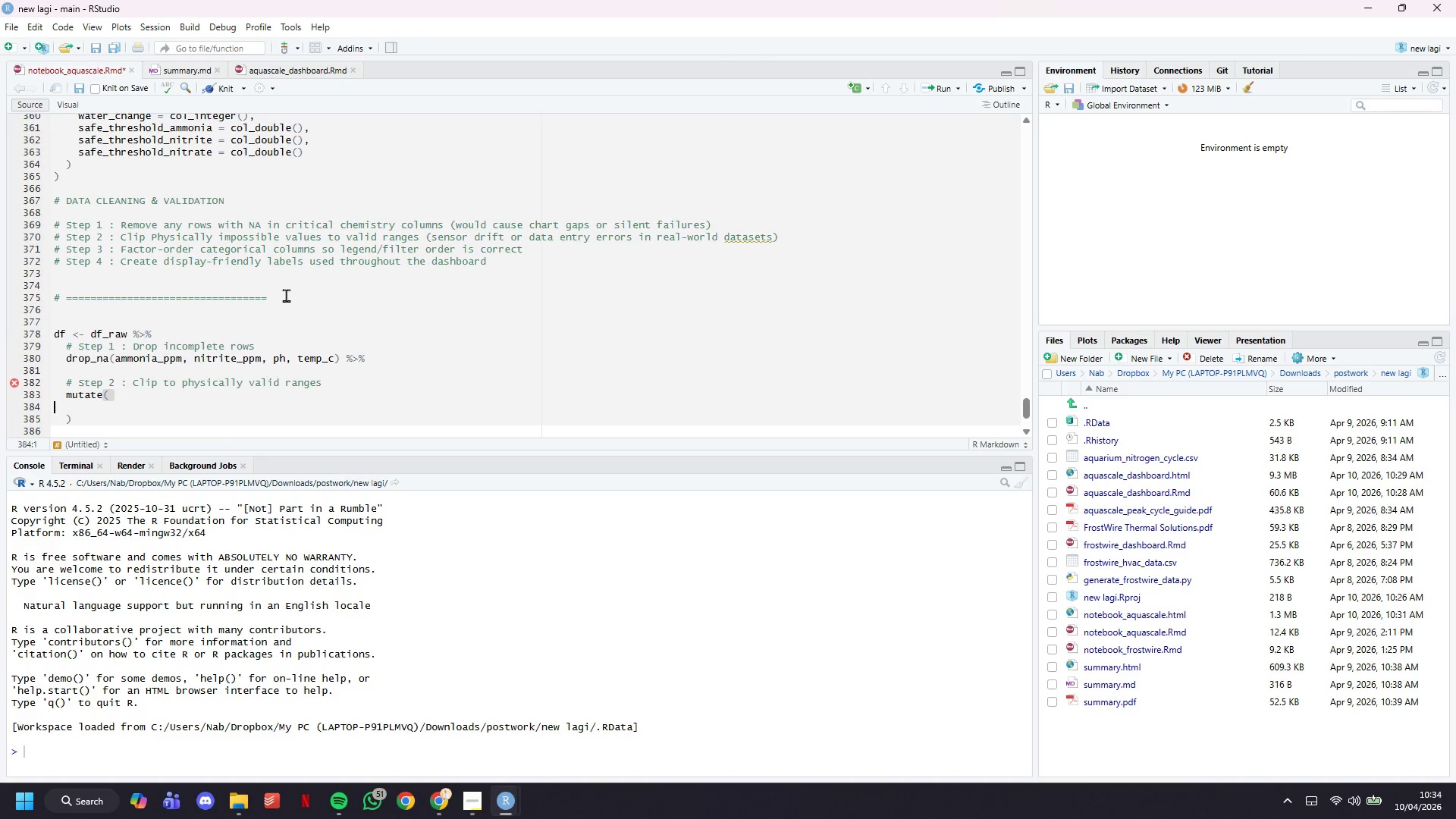 
 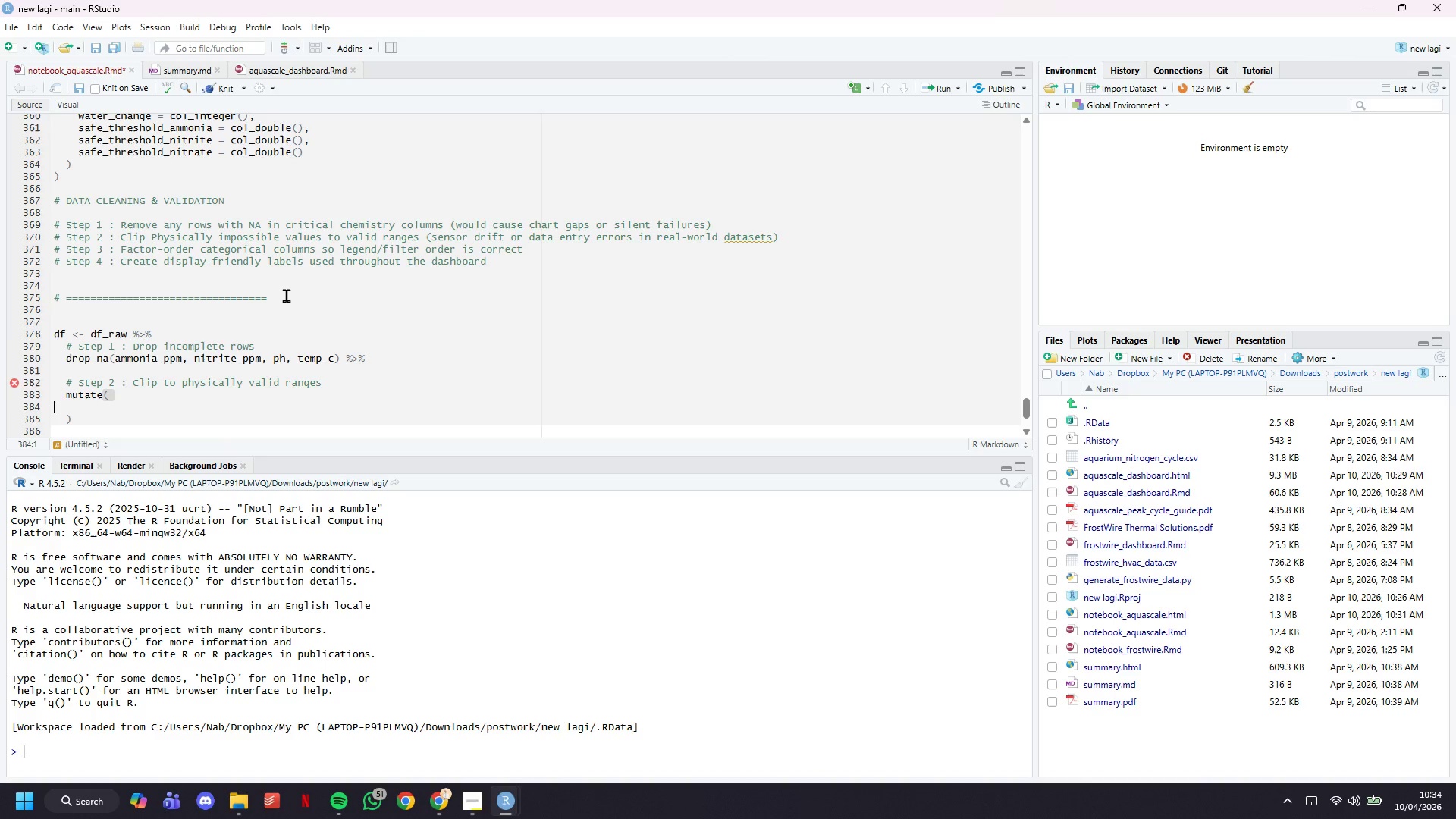 
key(Enter)
 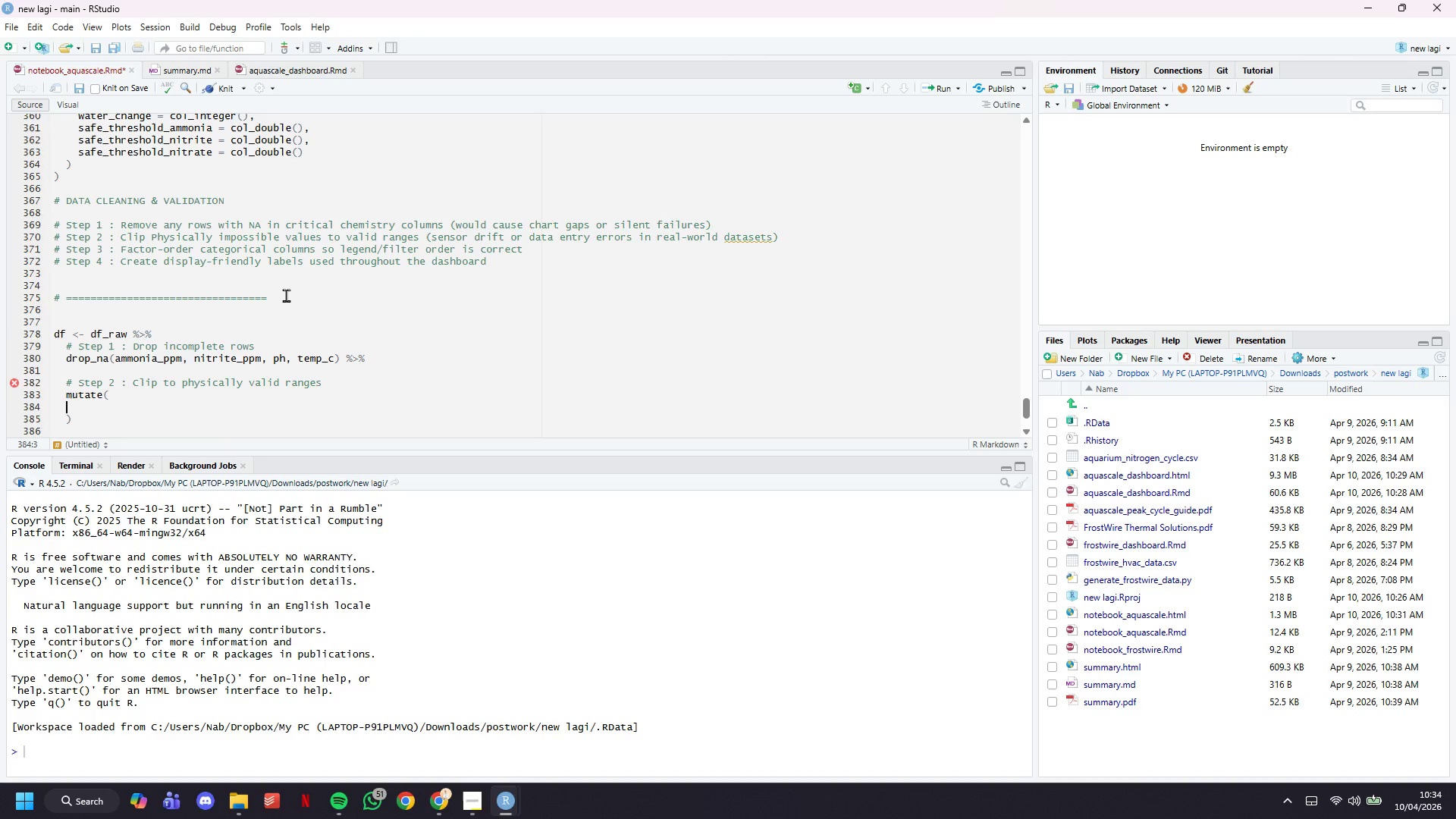 
key(Tab)
key(Tab)
type(ammonua)
key(Backspace)
key(Backspace)
type(ia_ppm = pmax()
 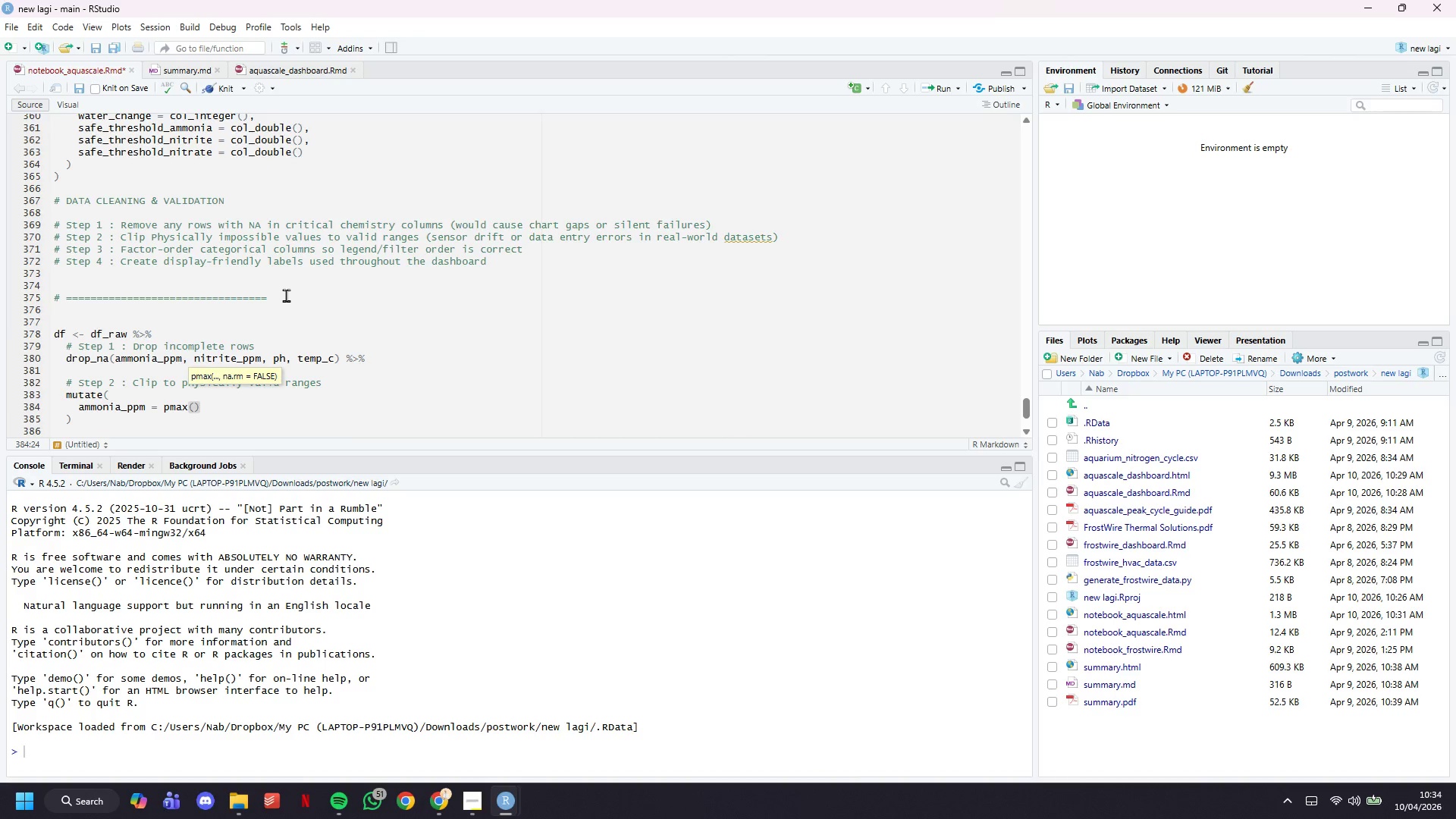 
wait(19.56)
 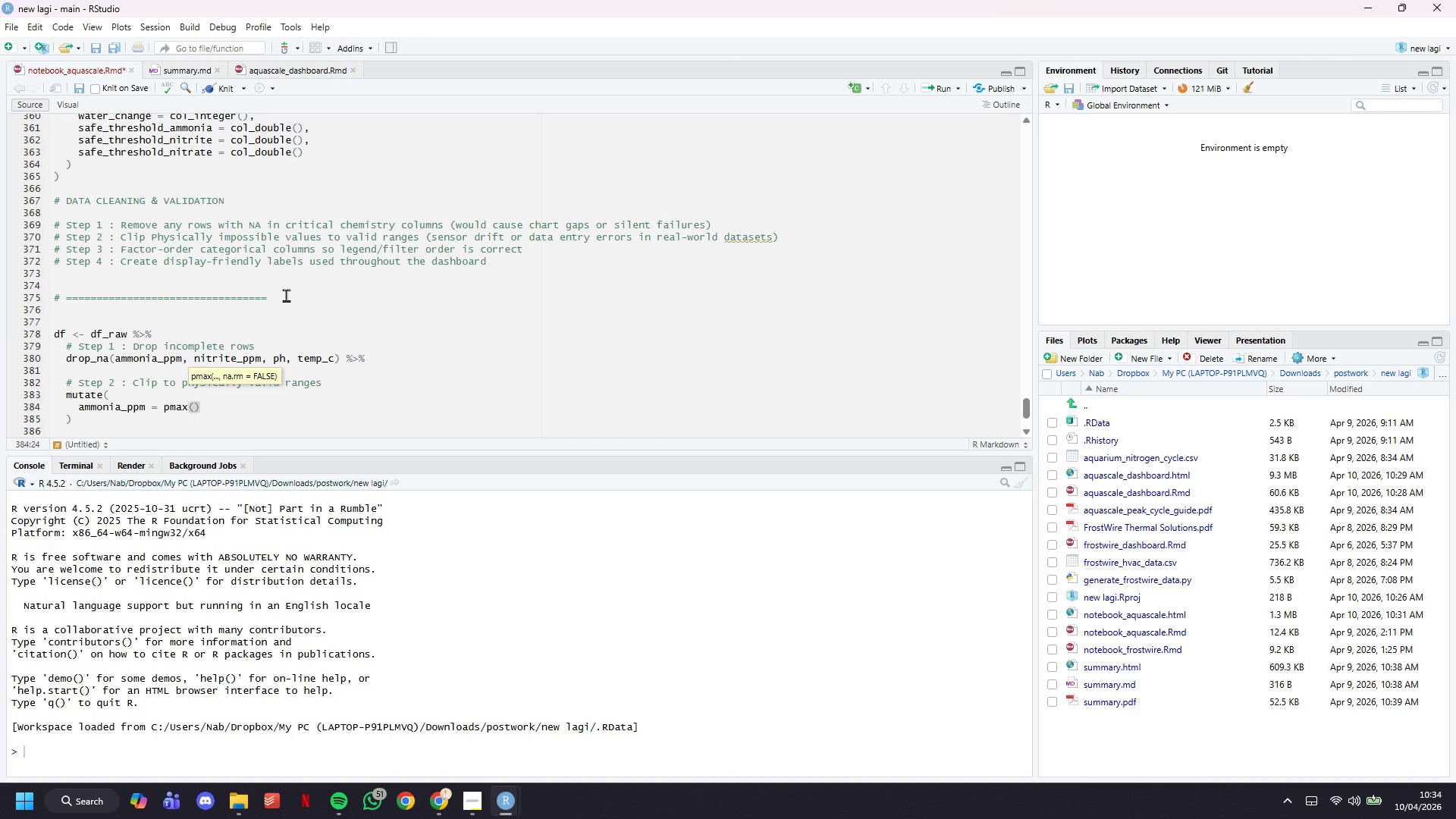 
left_click([1329, 799])
 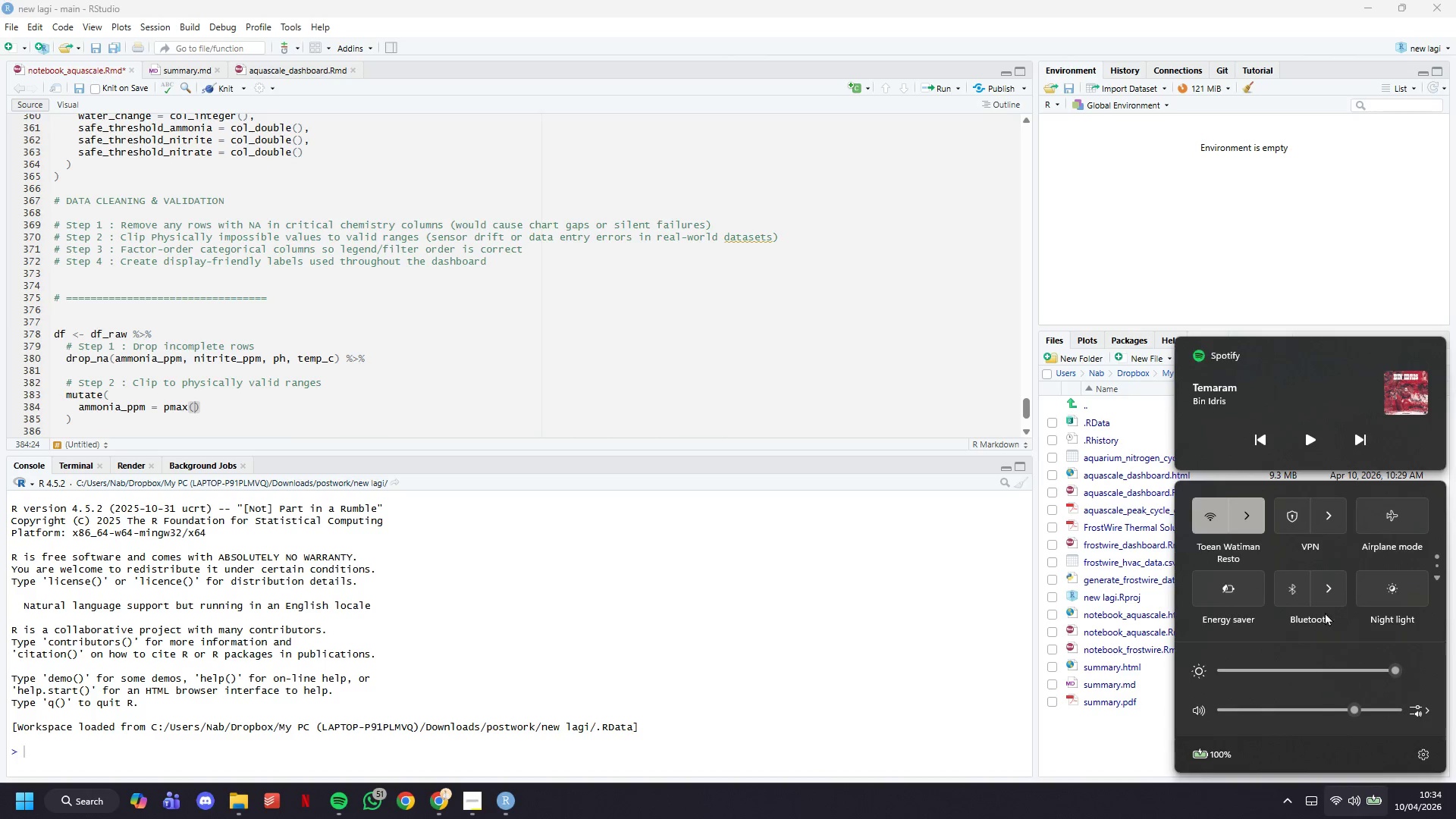 
left_click([1300, 579])
 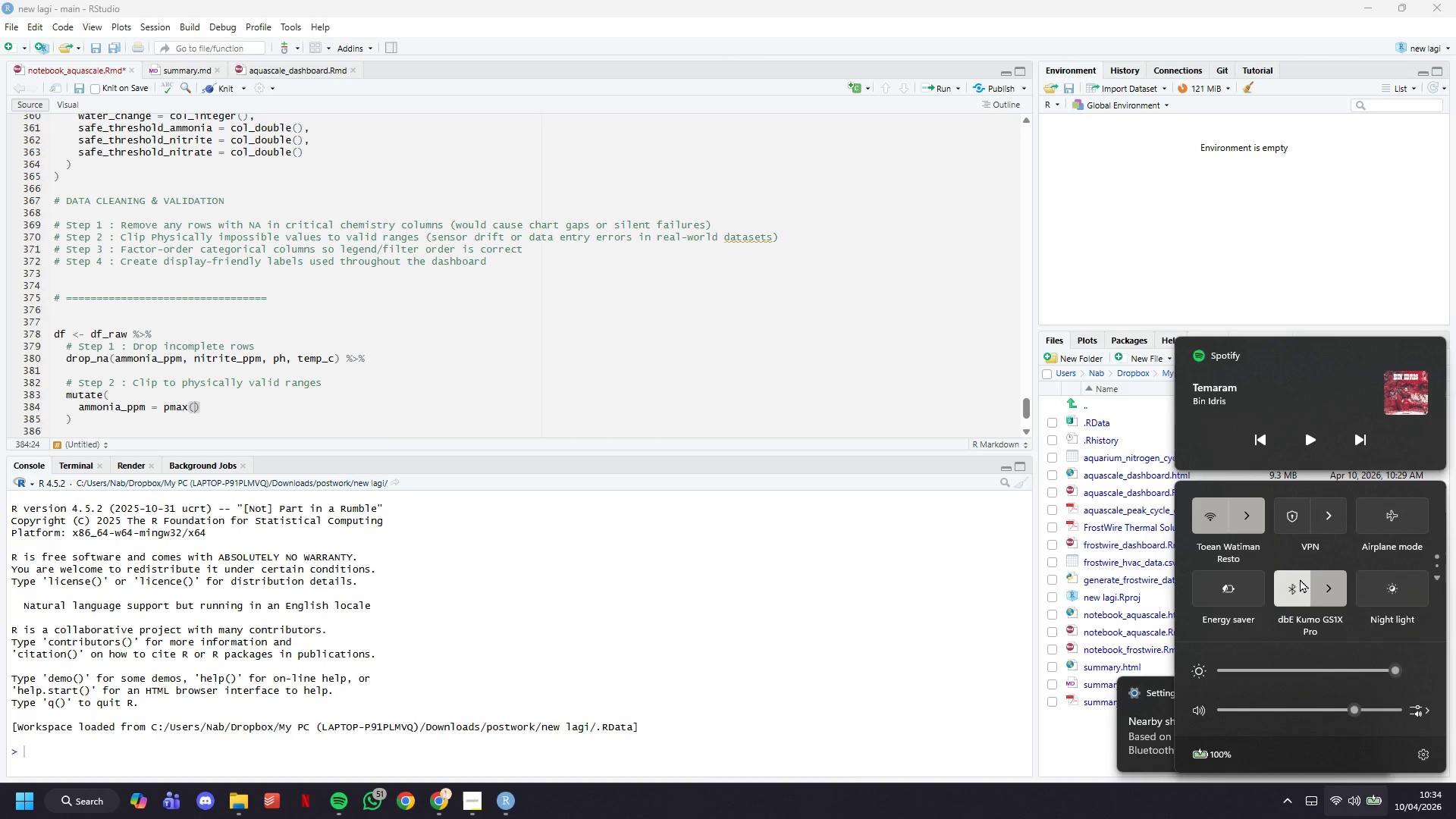 
left_click([1313, 436])
 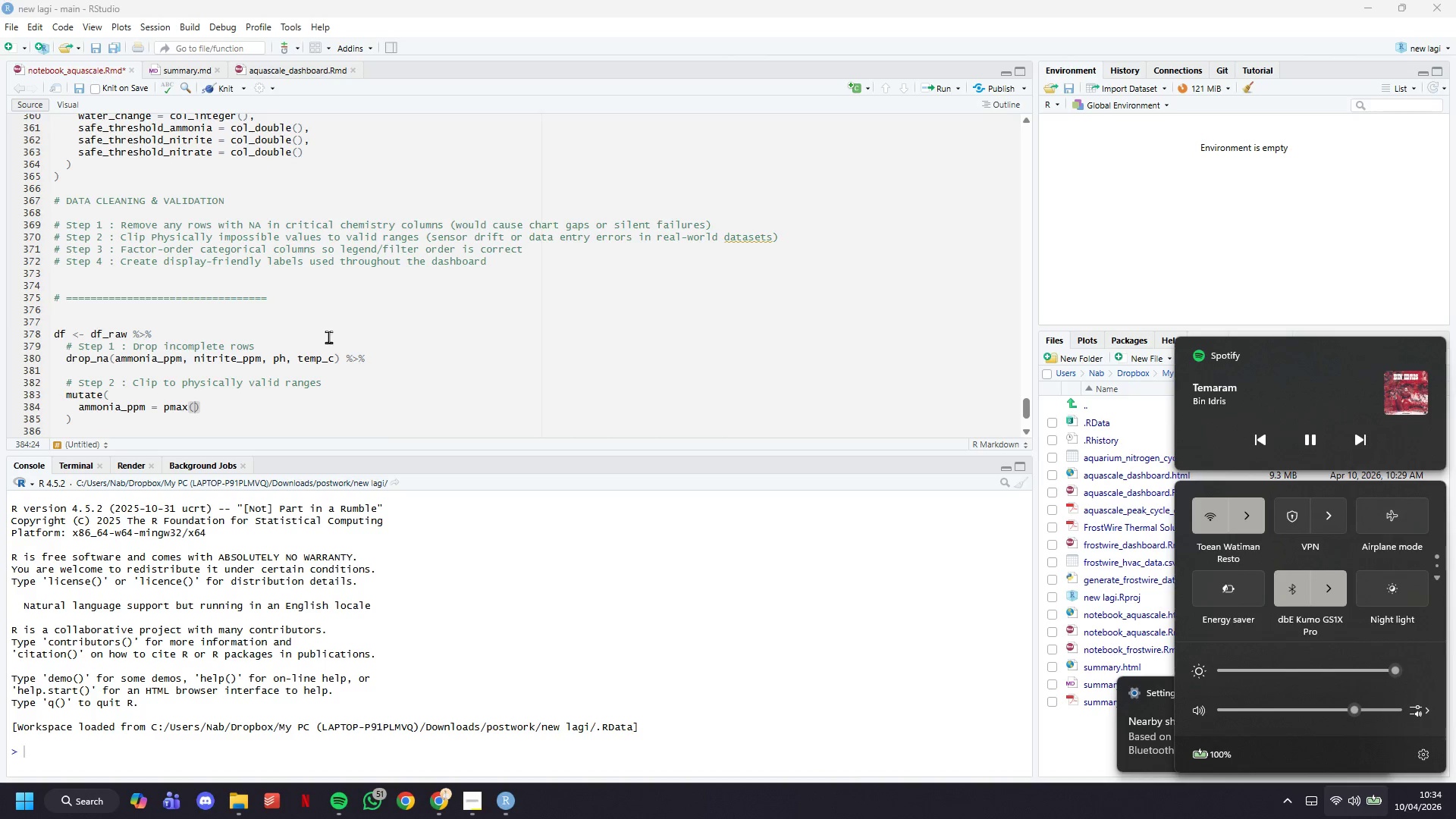 
scroll: coordinate [344, 349], scroll_direction: down, amount: 3.0
 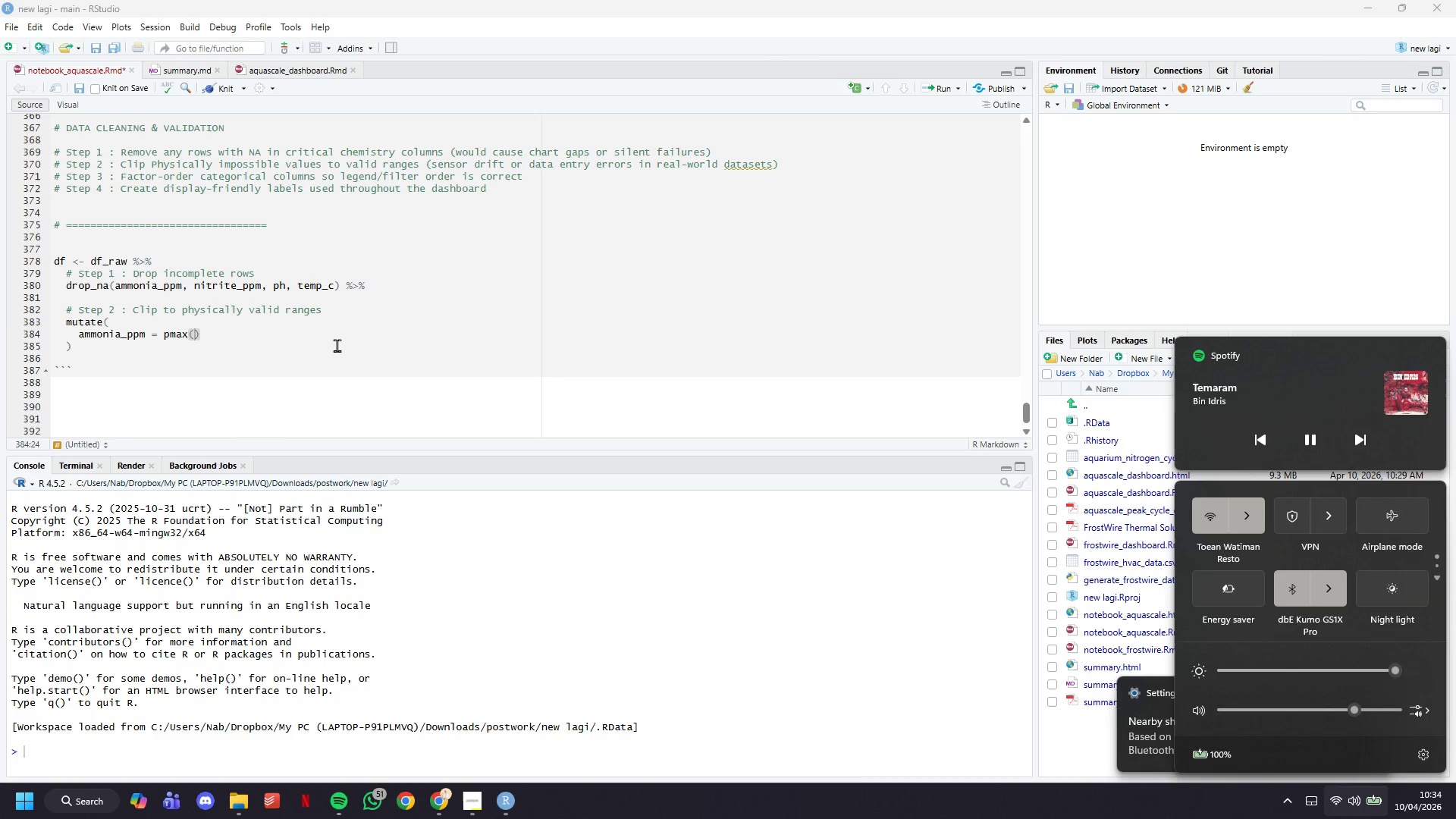 
left_click([337, 345])
 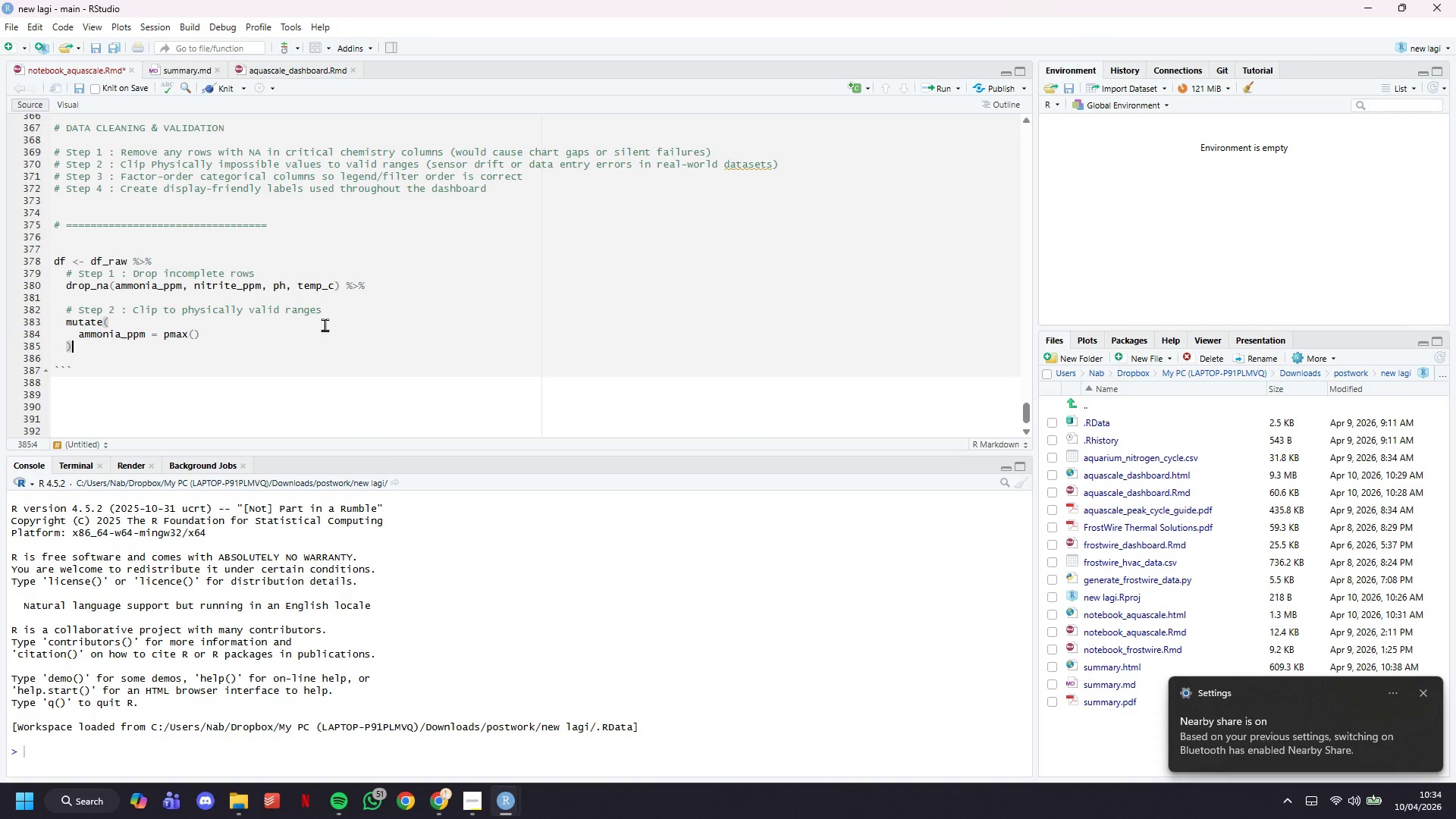 
double_click([325, 325])
 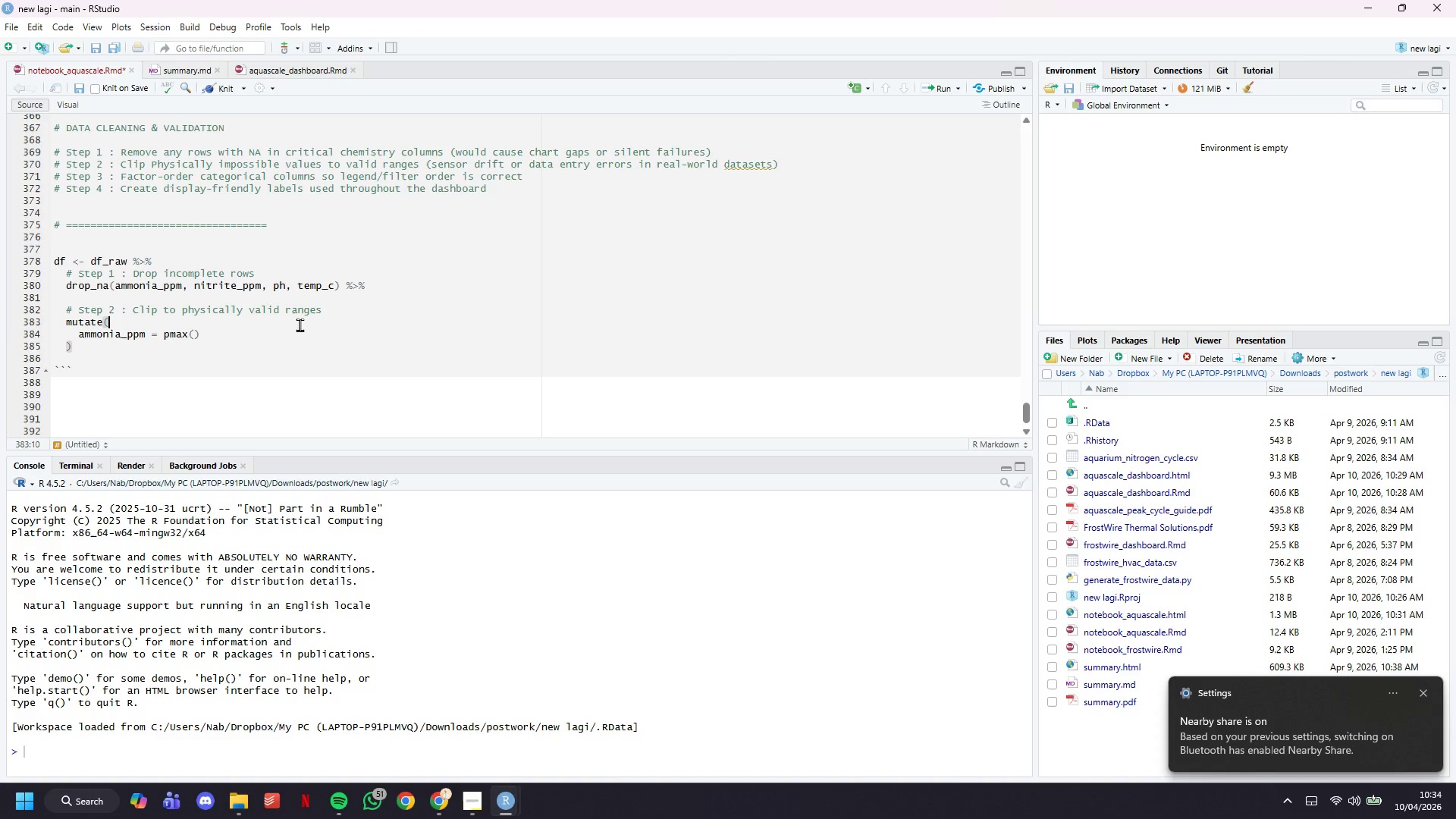 
left_click([306, 331])
 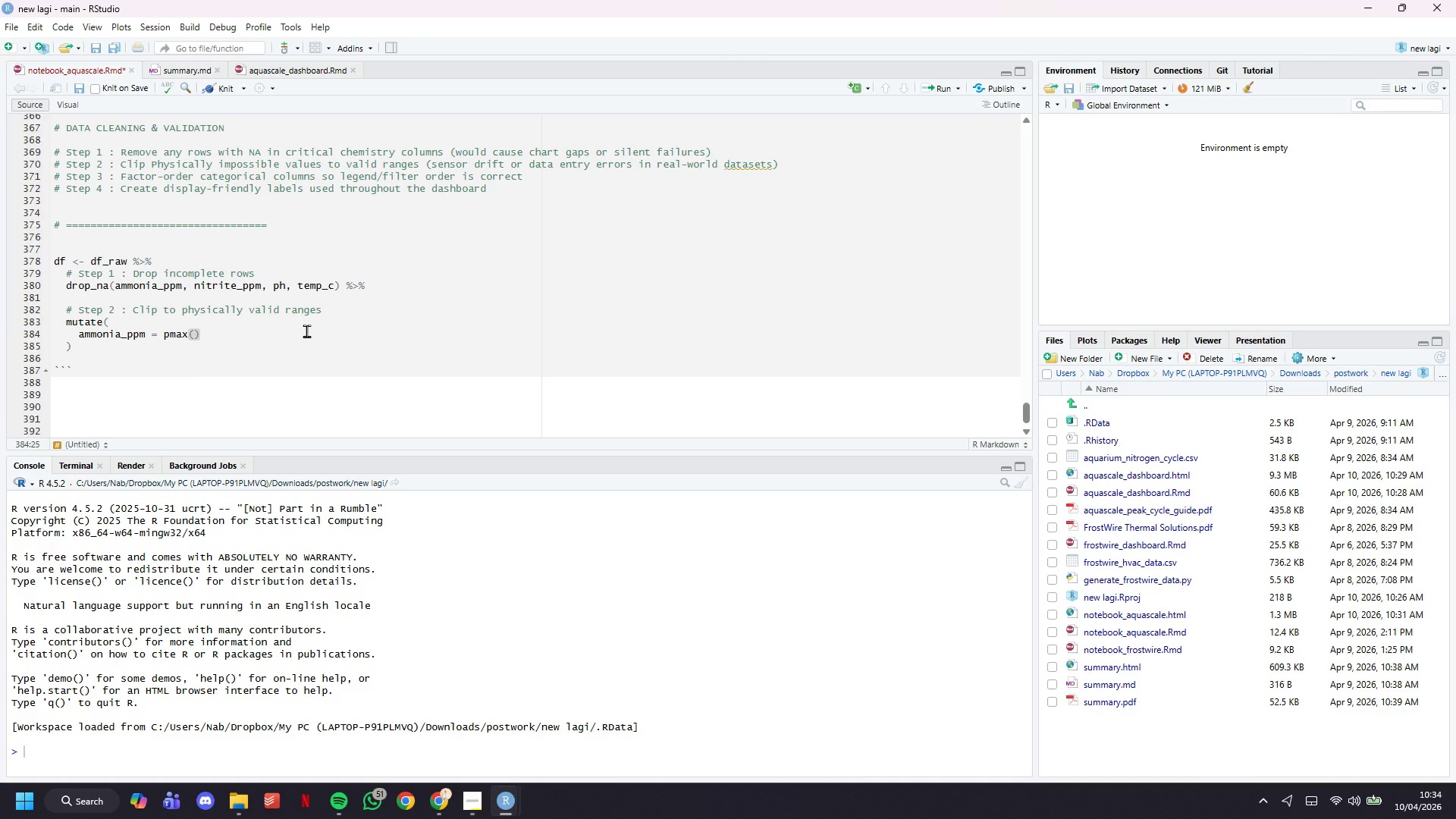 
key(ArrowLeft)
 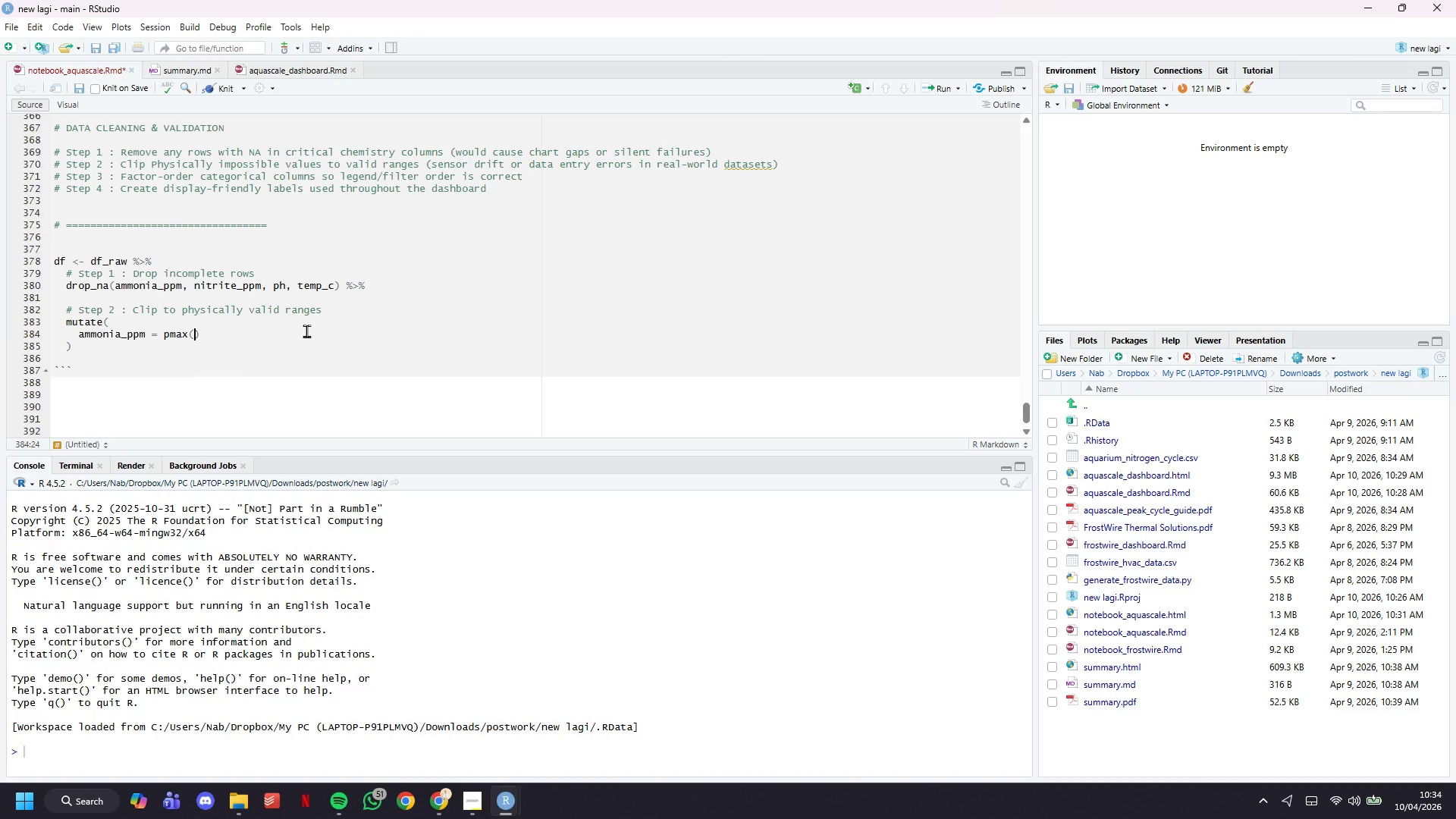 
key(VolumeUp)
 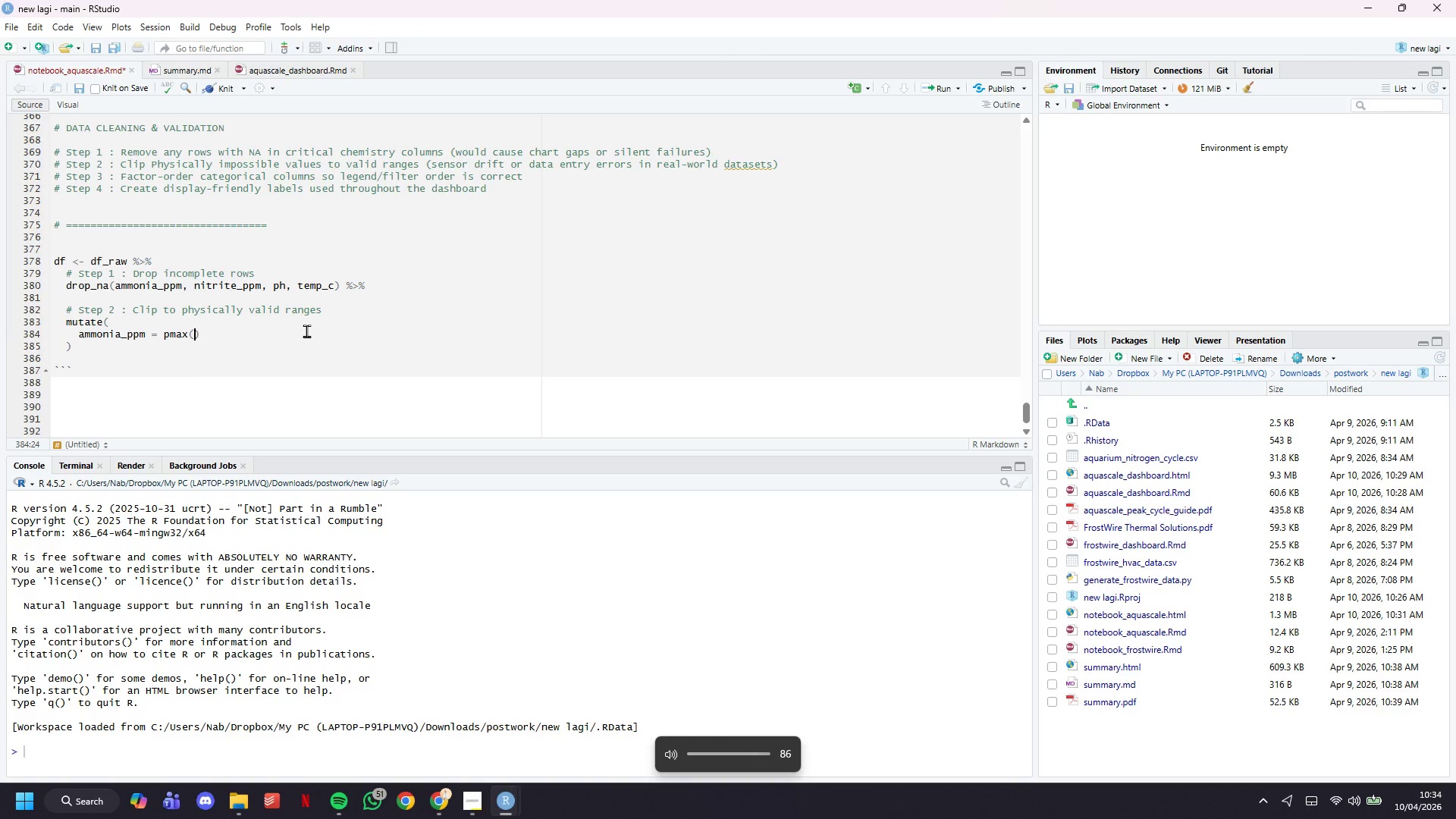 
type([VolumeUp][VolumeUp][VolumeUp][VolumeUp]0, pmin(ammonia_ppm, 12)
 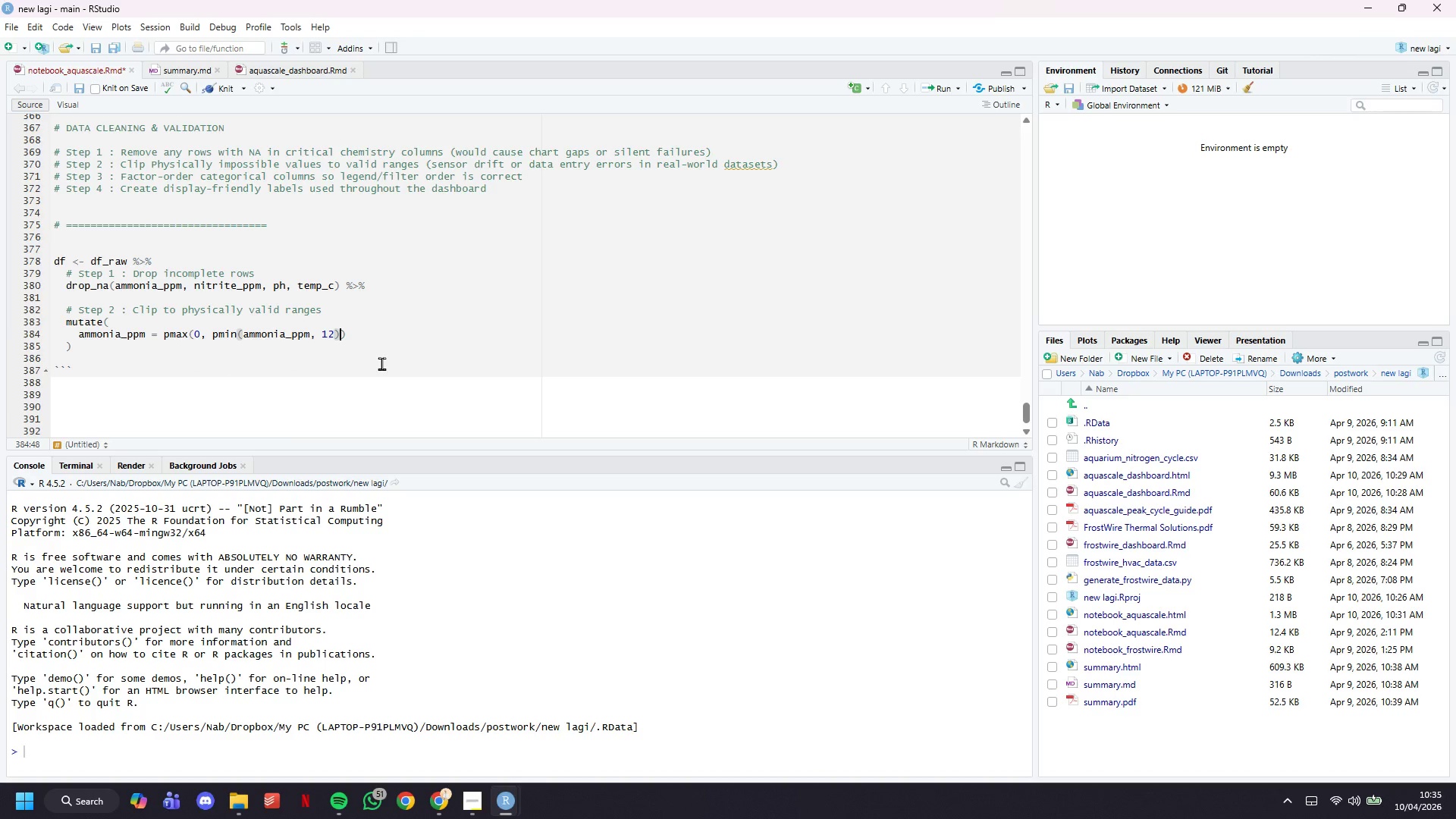 
 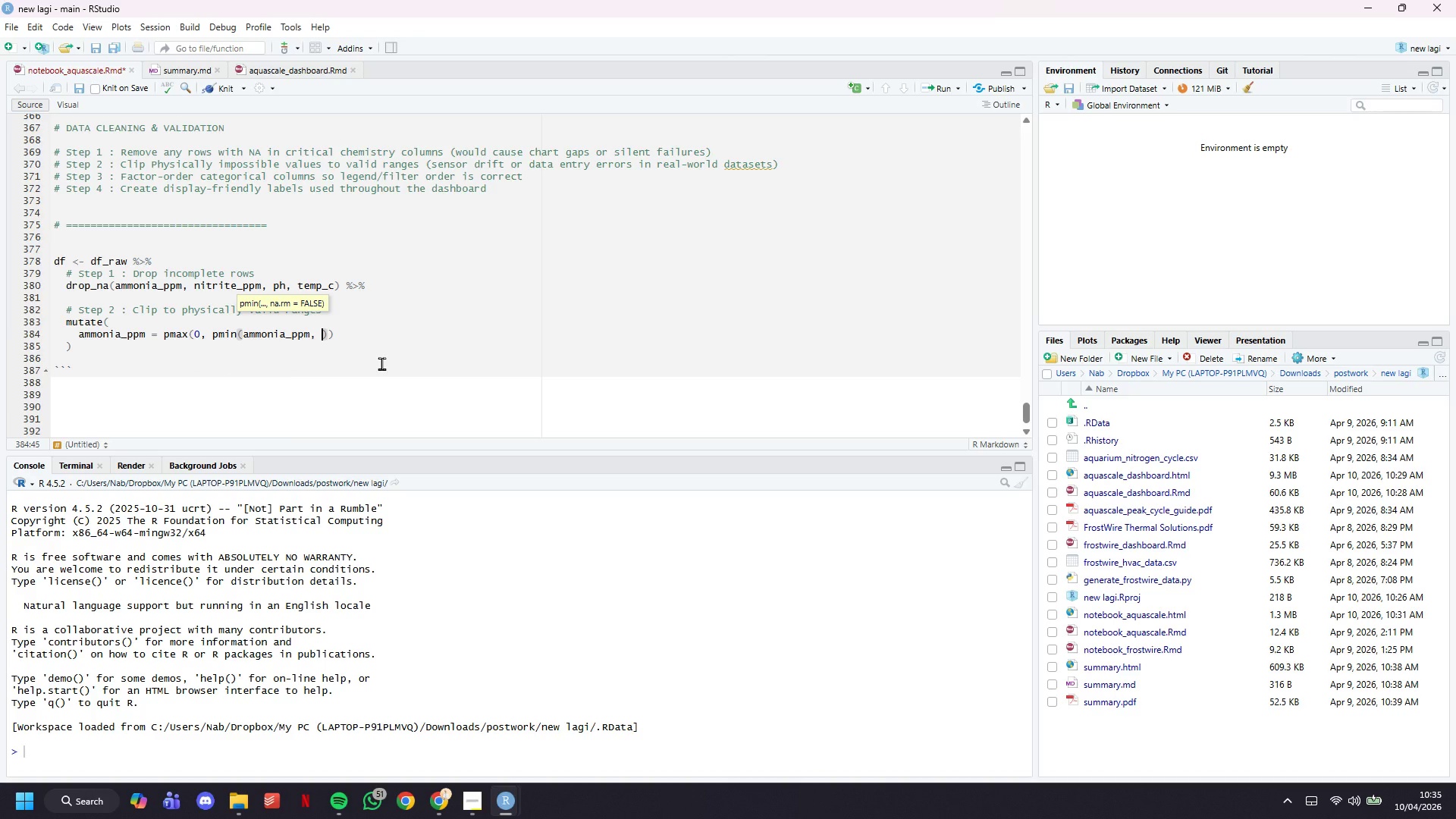 
key(ArrowRight)
 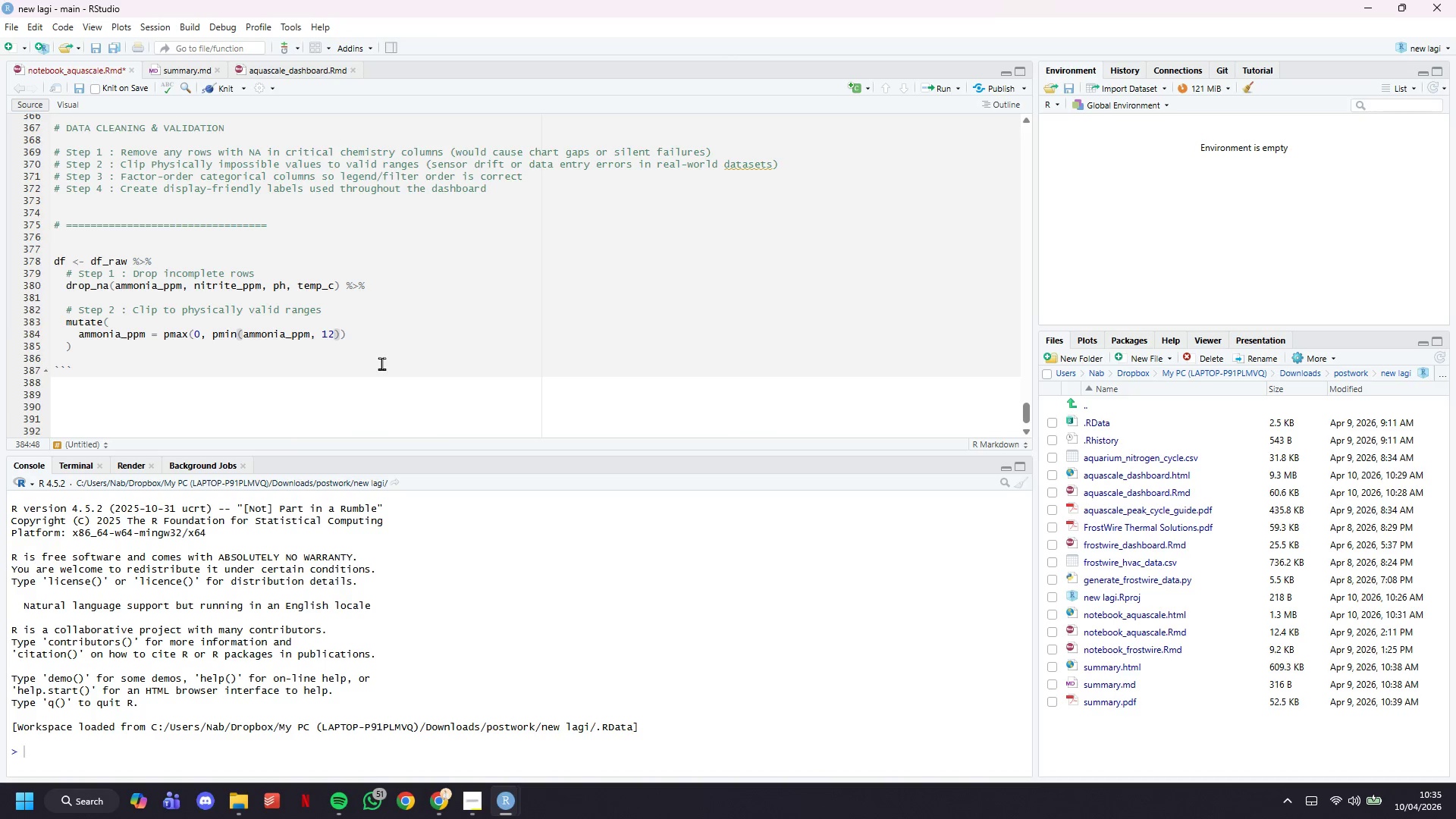 
key(ArrowRight)
 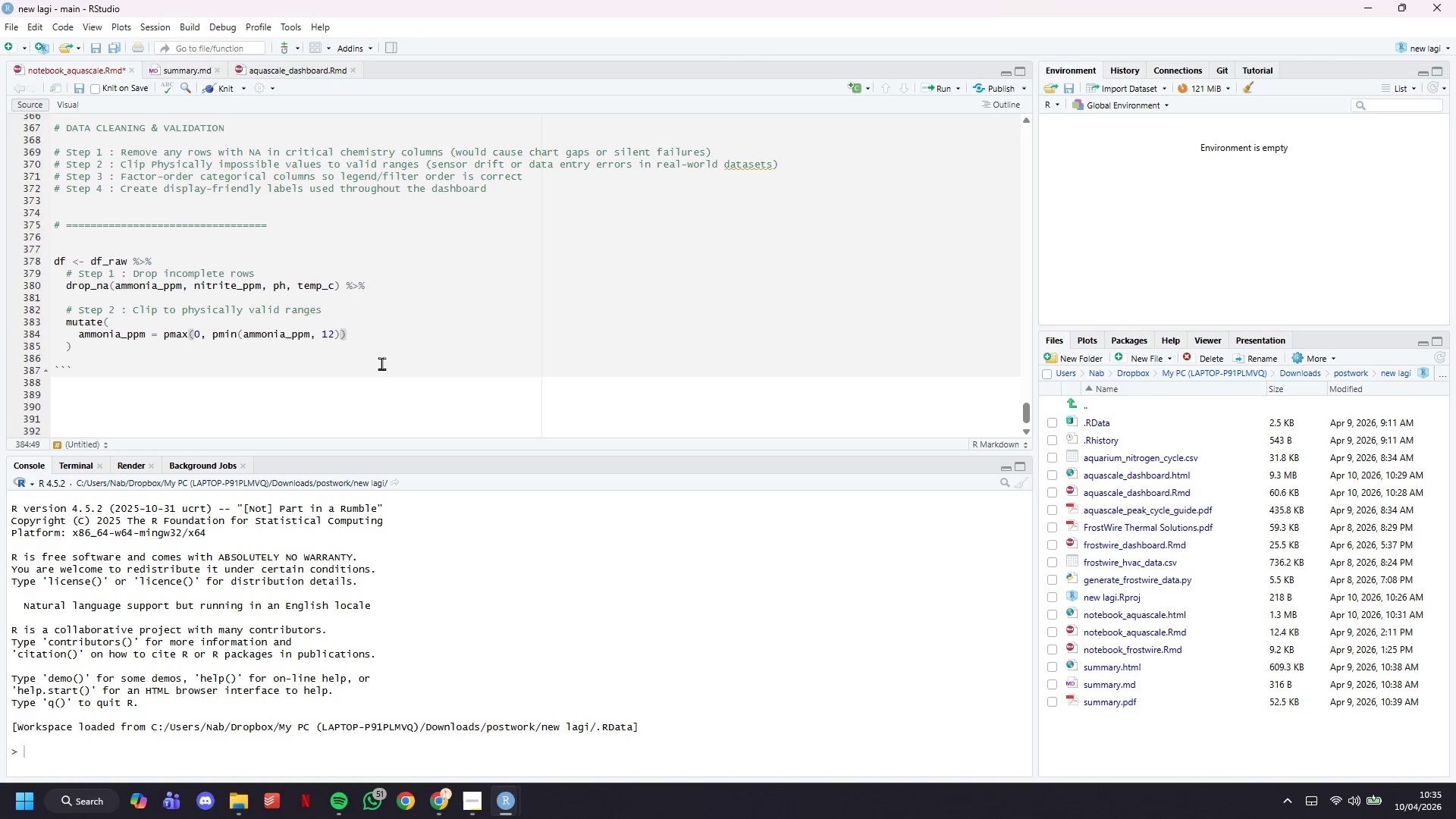 
type(, # -)
key(Backspace)
type(0 -12 ppm is realistic range)
 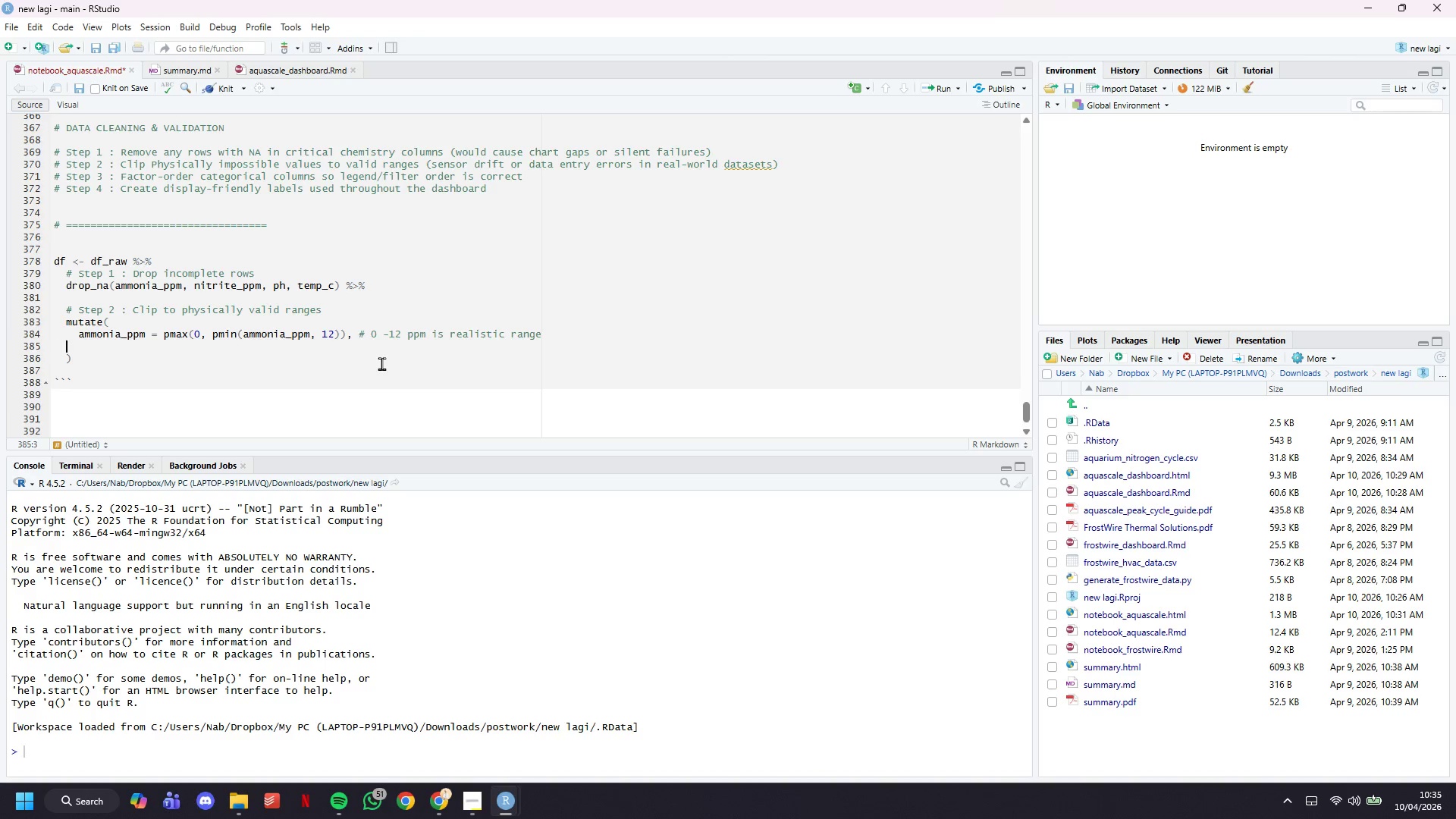 
 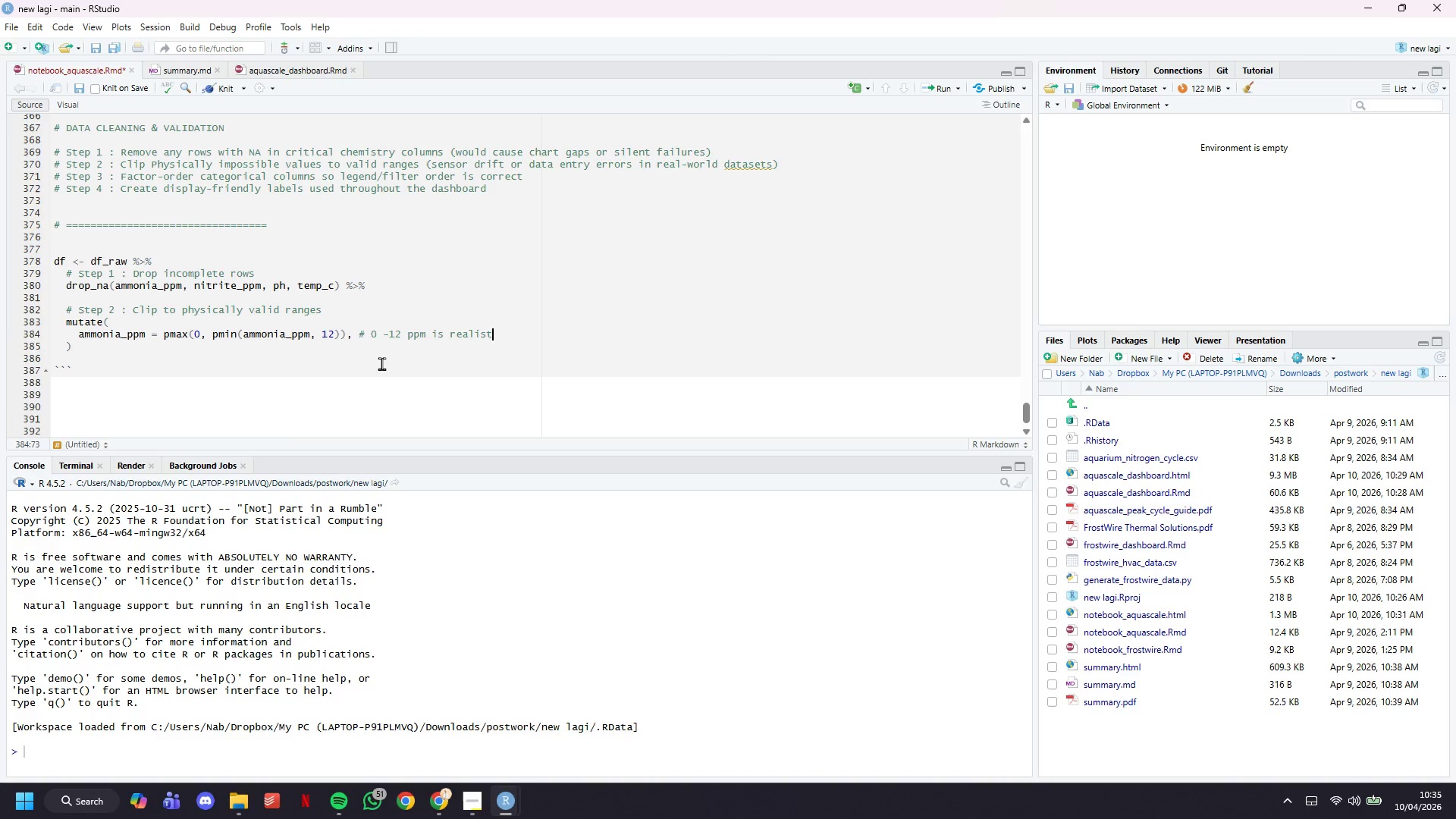 
key(Enter)
 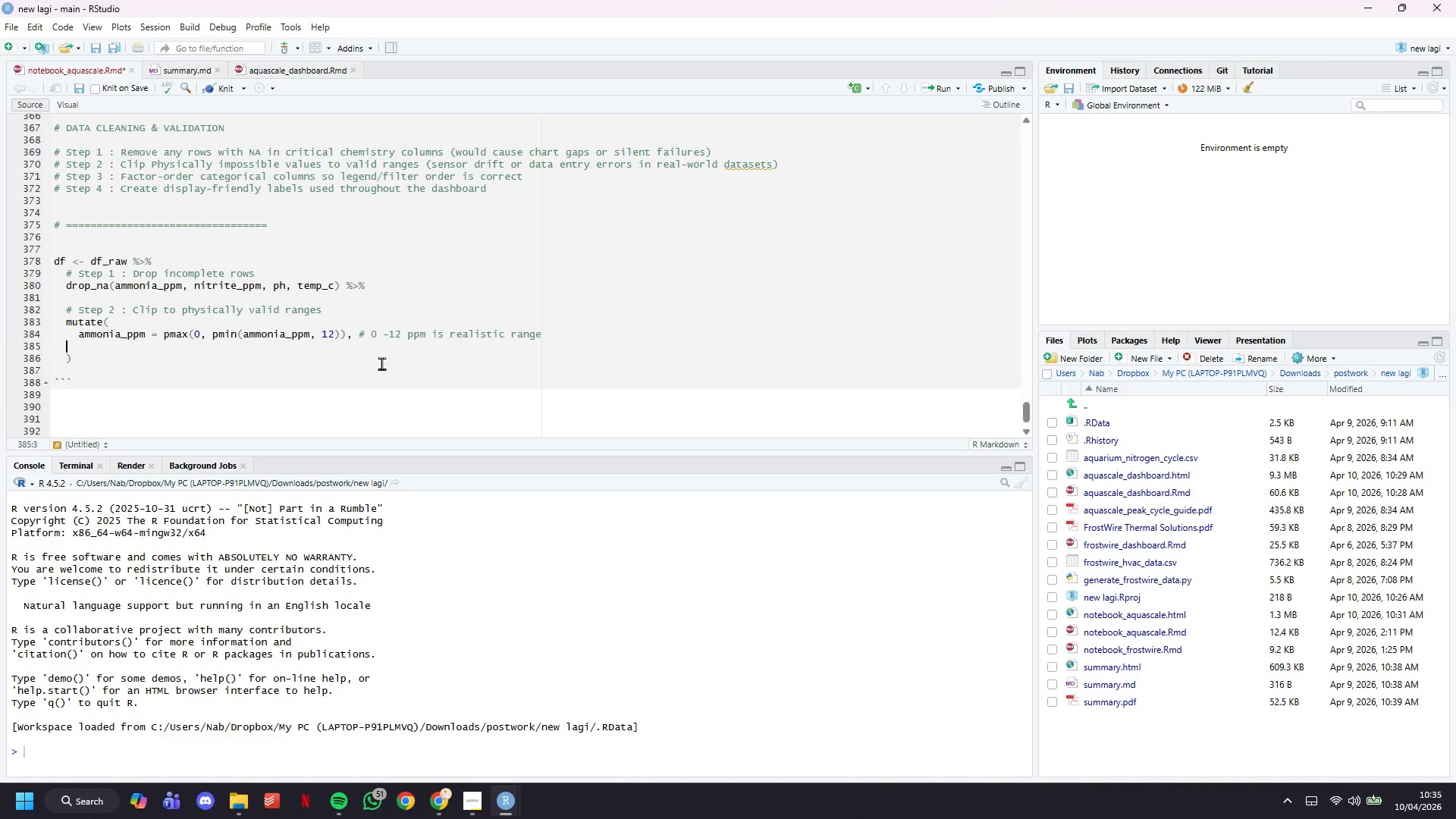 
key(Tab)
key(Tab)
type([VolumeUp][VolumeUp][VolumeUp][VolumeUp][VolumeUp]nitrite_ppm = pmax(0, pmin(nu)
key(Backspace)
type(ut)
key(Backspace)
key(Backspace)
type(itrite_ppm, 12)
 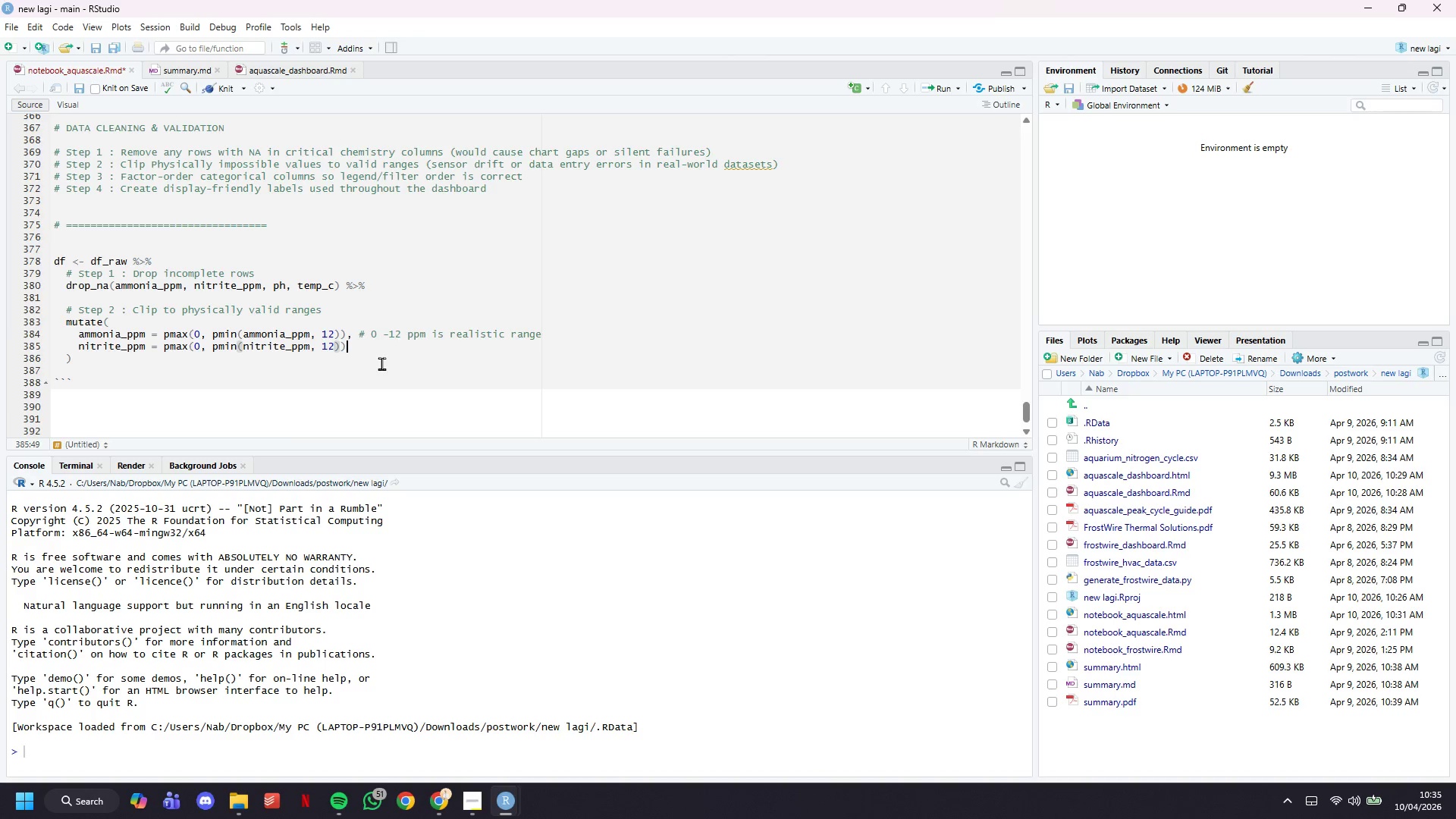 
 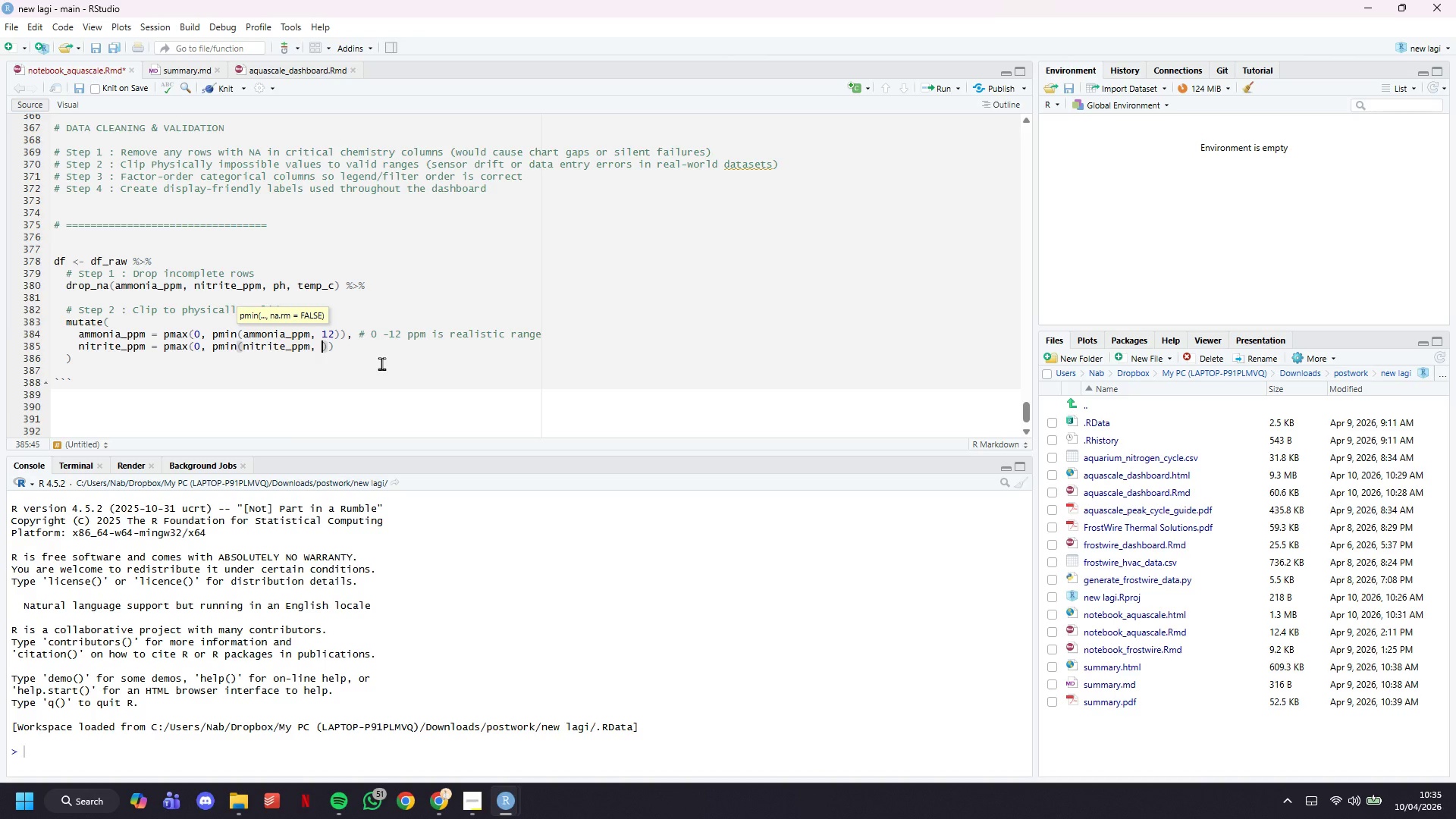 
key(ArrowRight)
 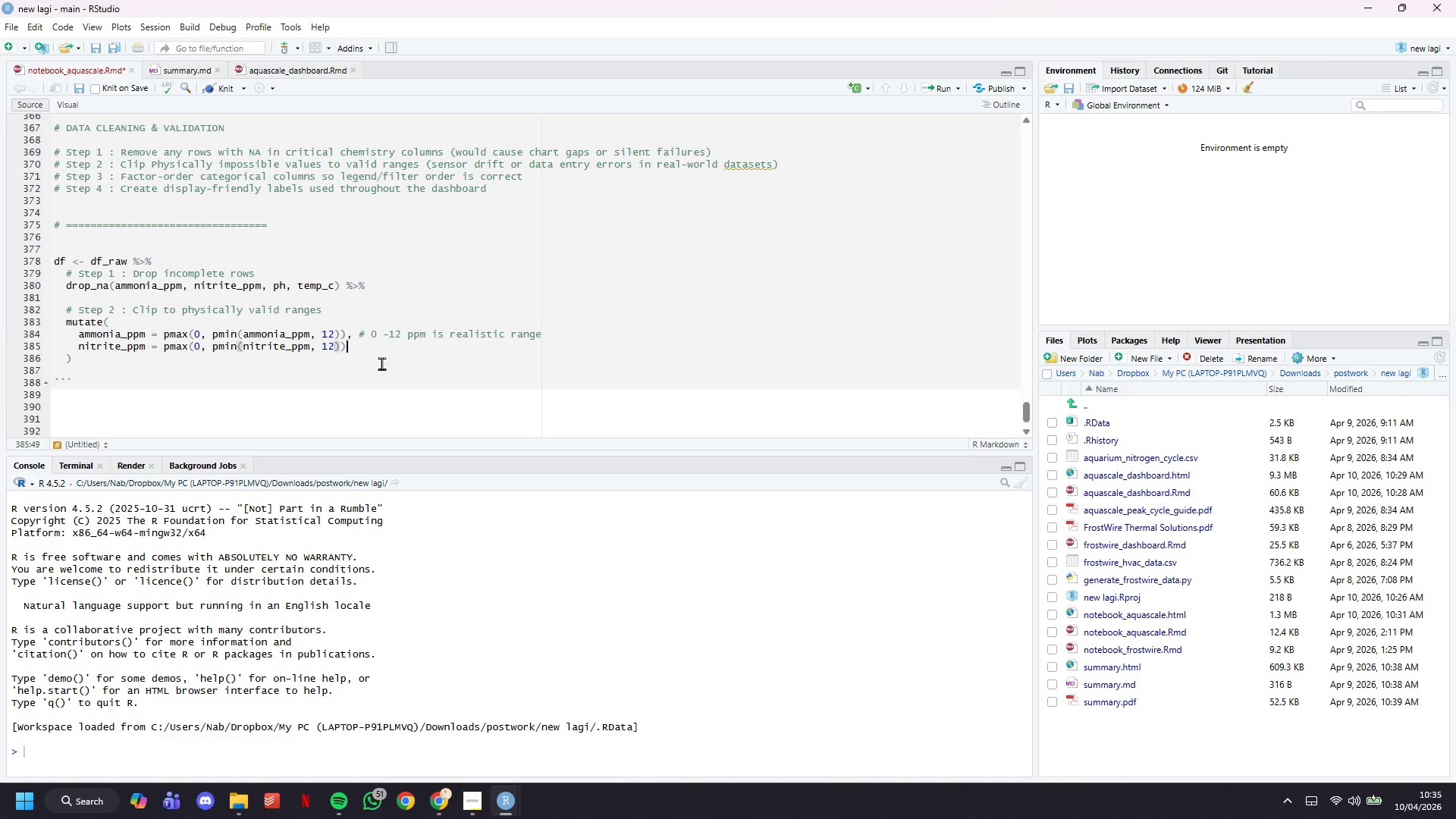 
key(ArrowRight)
 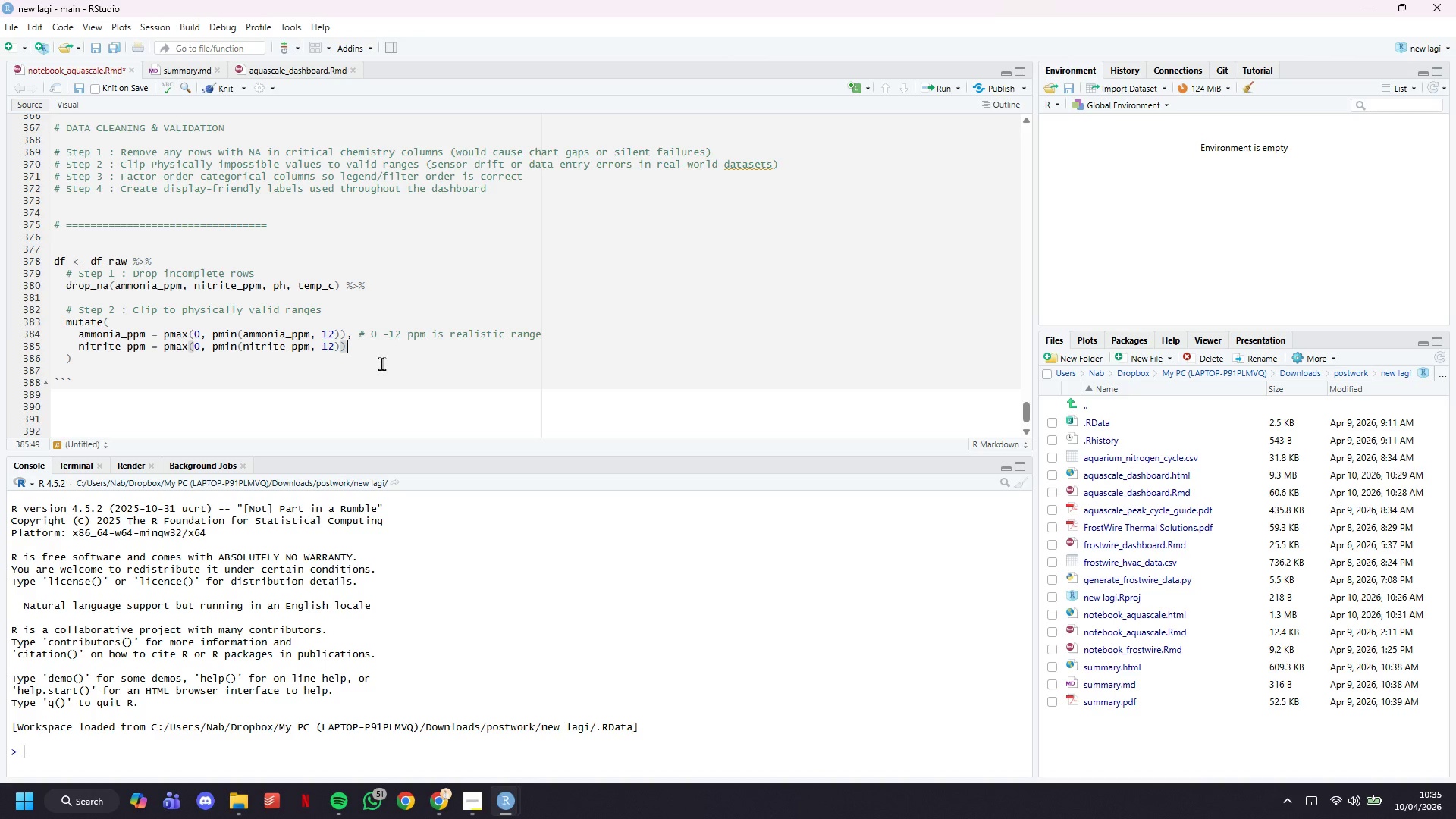 
key(Comma)
 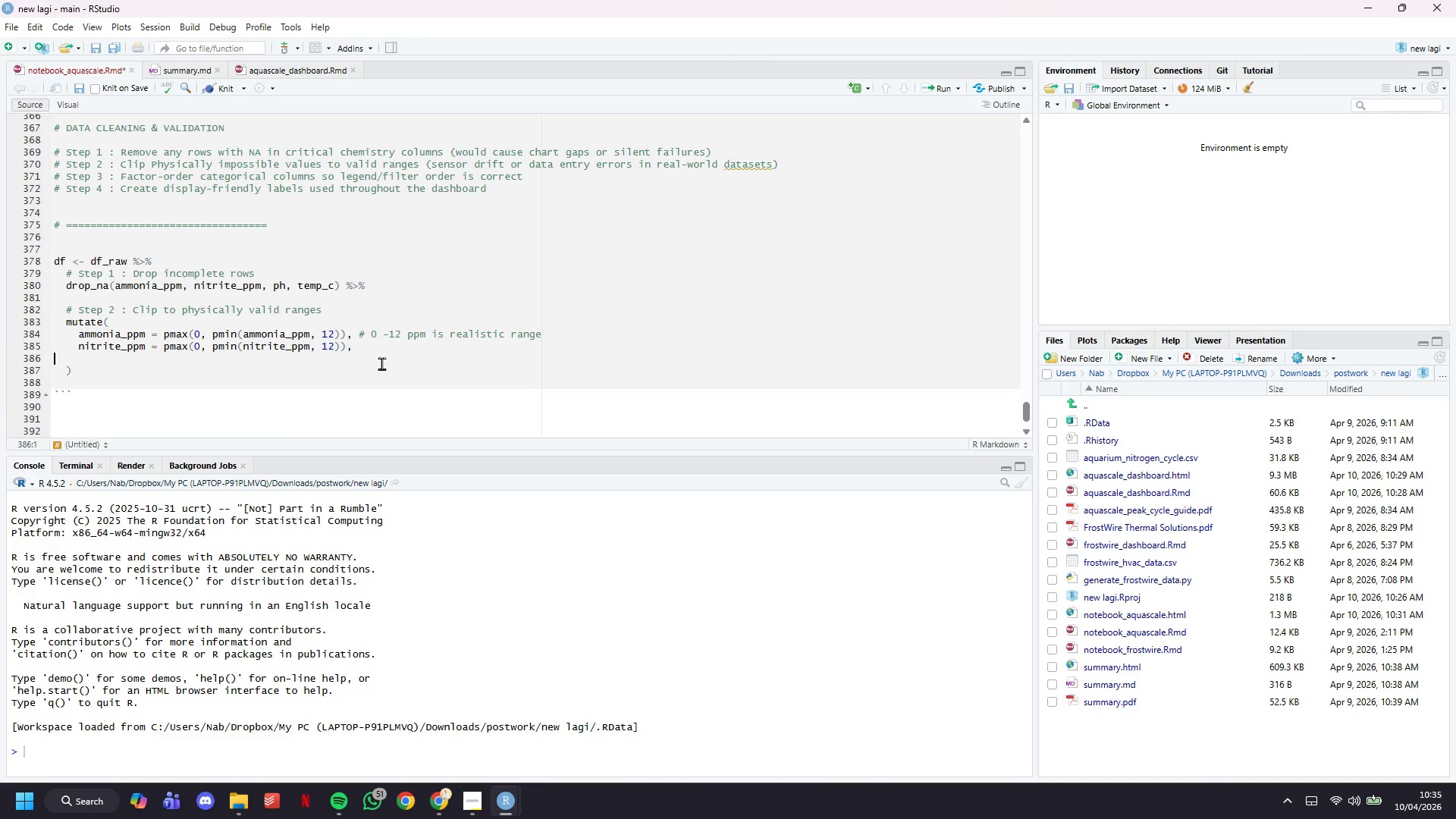 
key(Enter)
 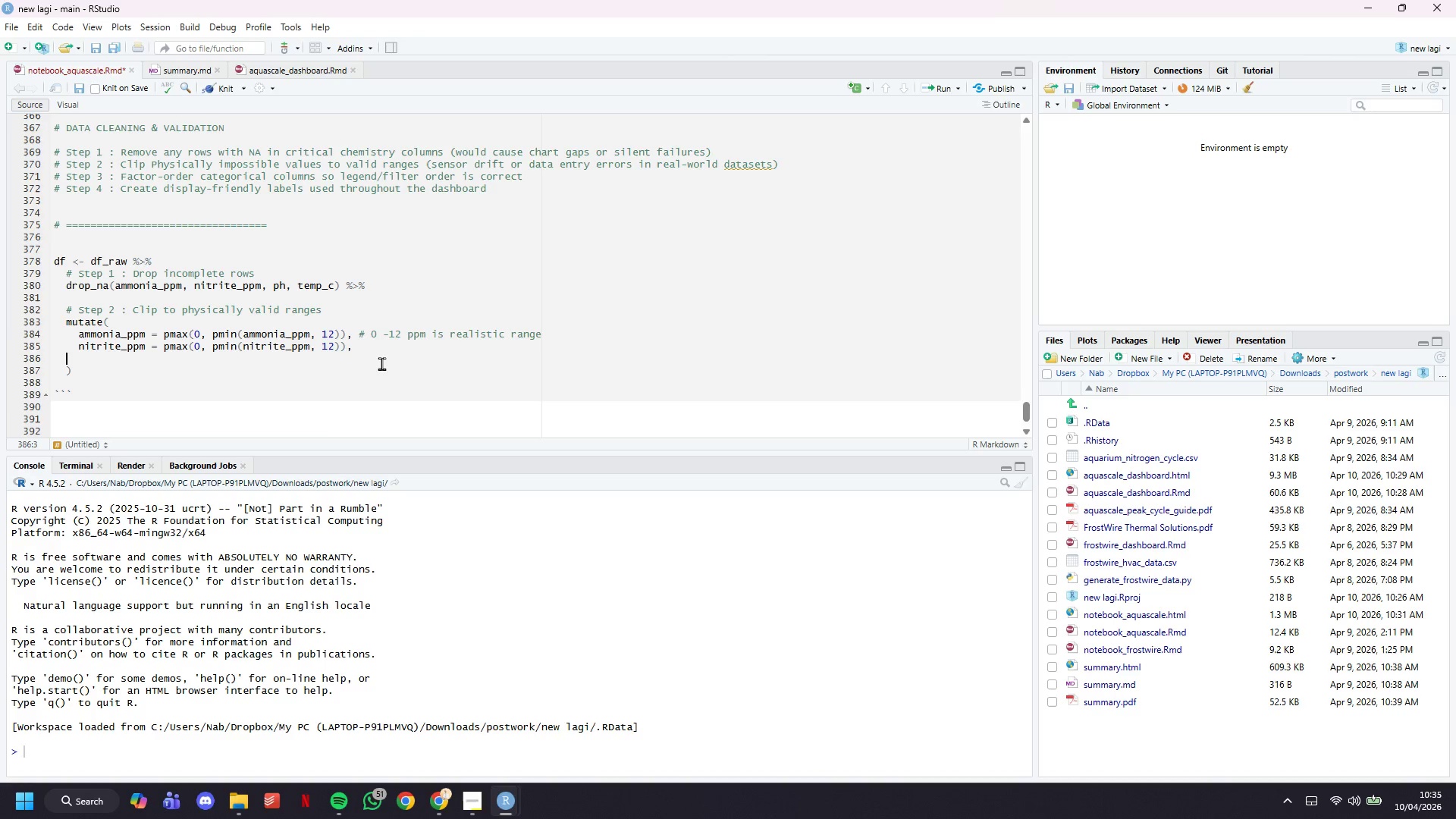 
key(Tab)
key(Tab)
type(nitrate_ppm = pmax(0, )
 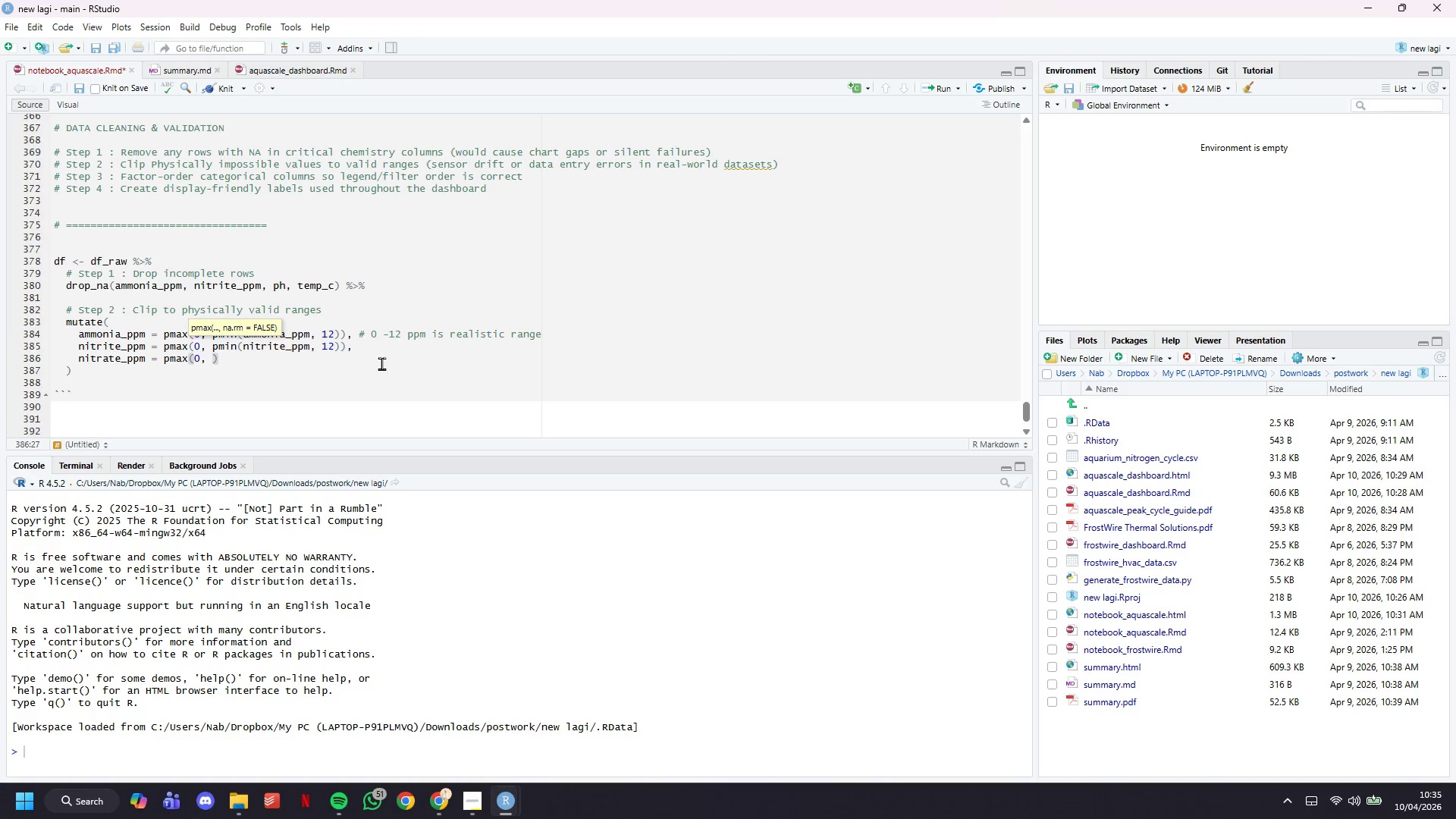 
type(pmin(nitrate_)
 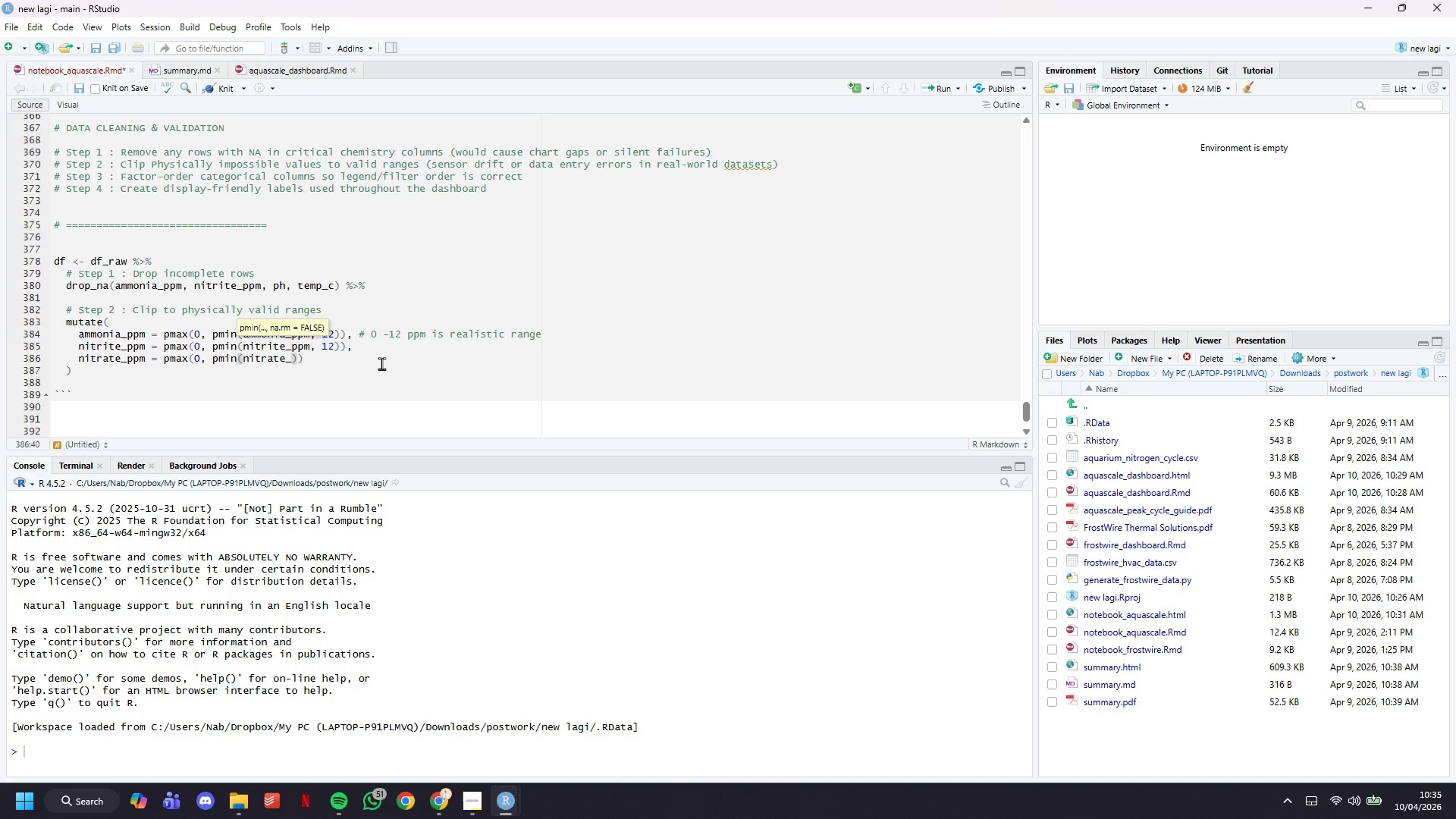 
type(100)
 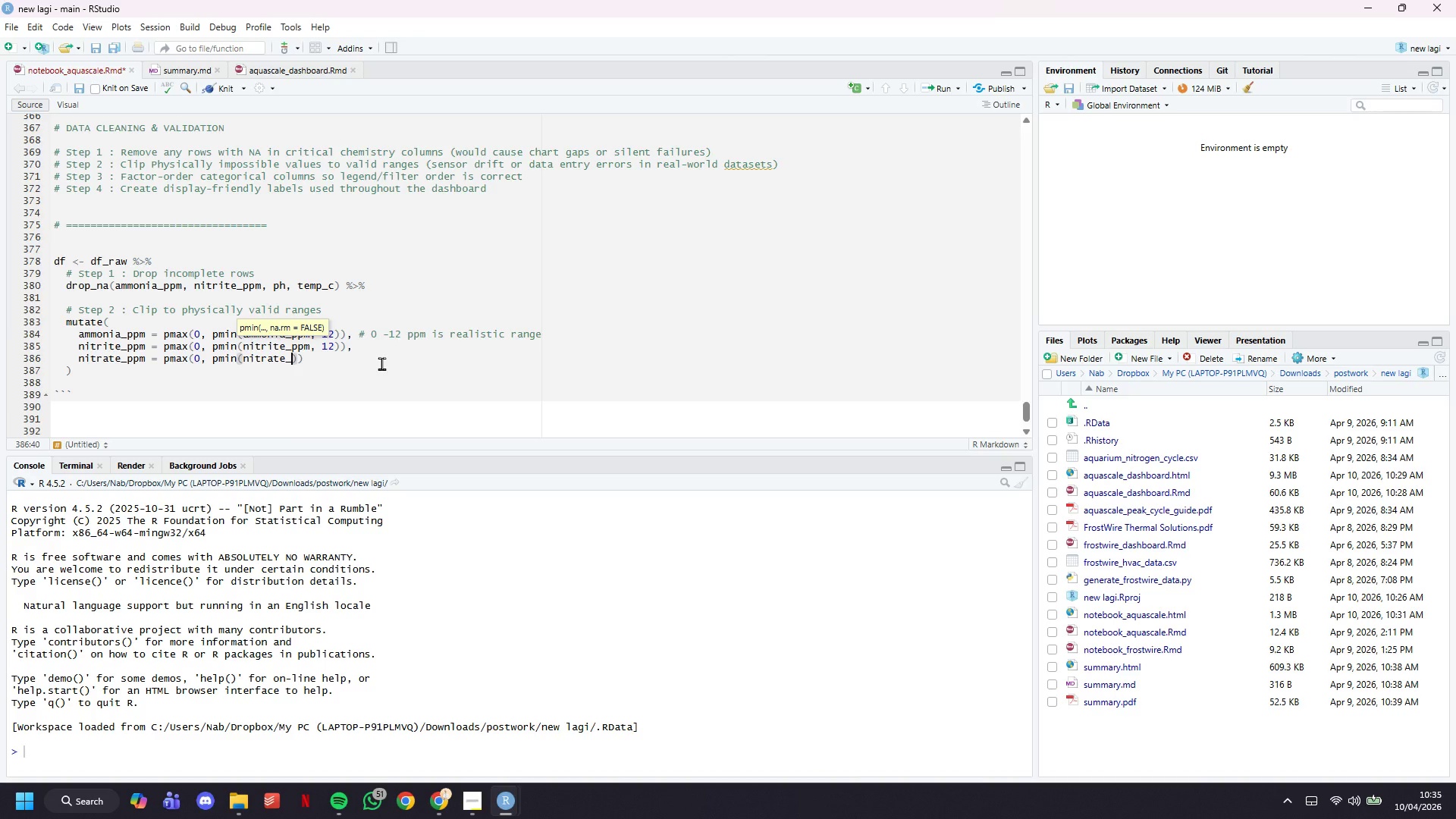 
key(ArrowRight)
 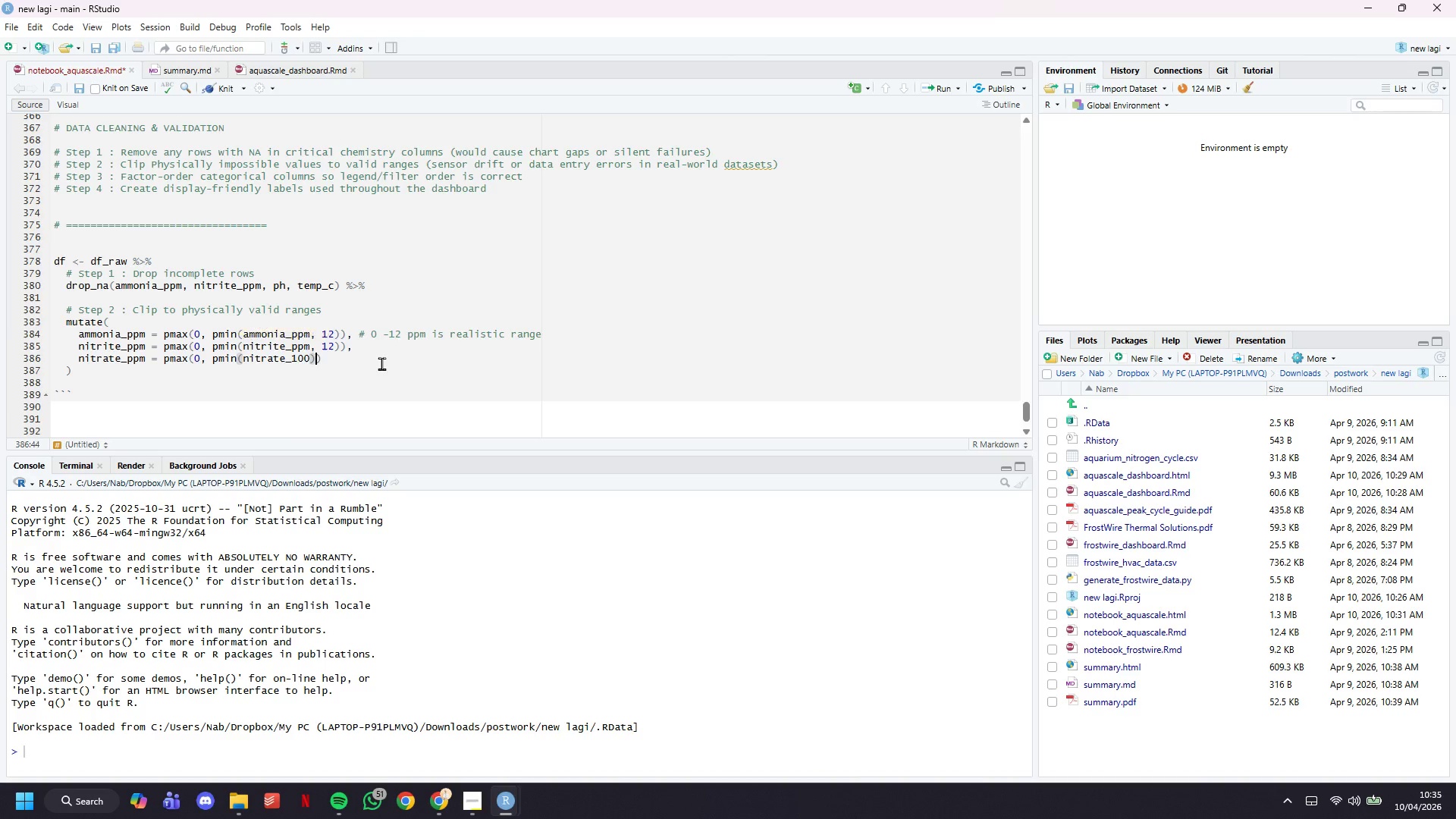 
key(ArrowLeft)
 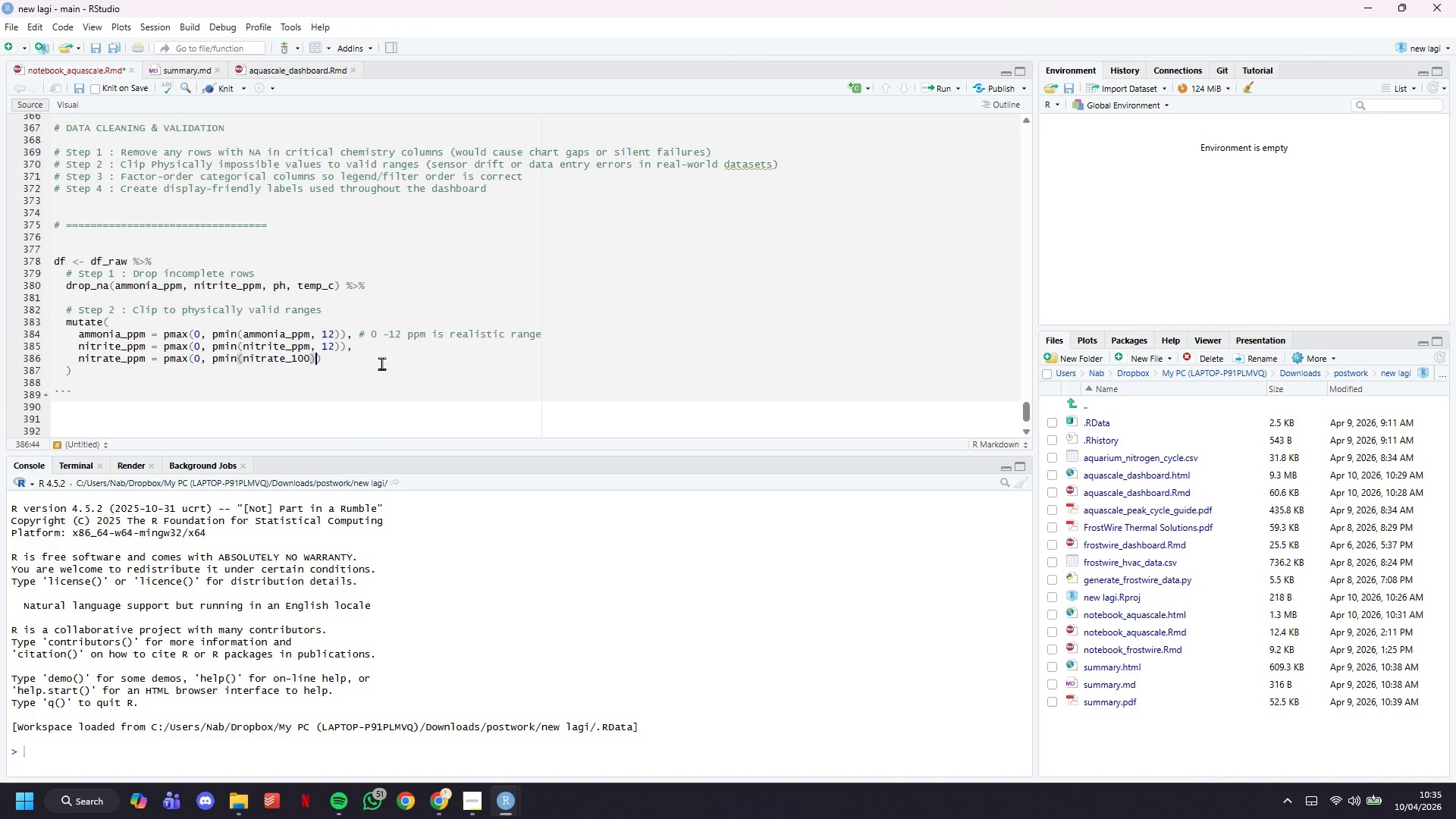 
key(ArrowLeft)
 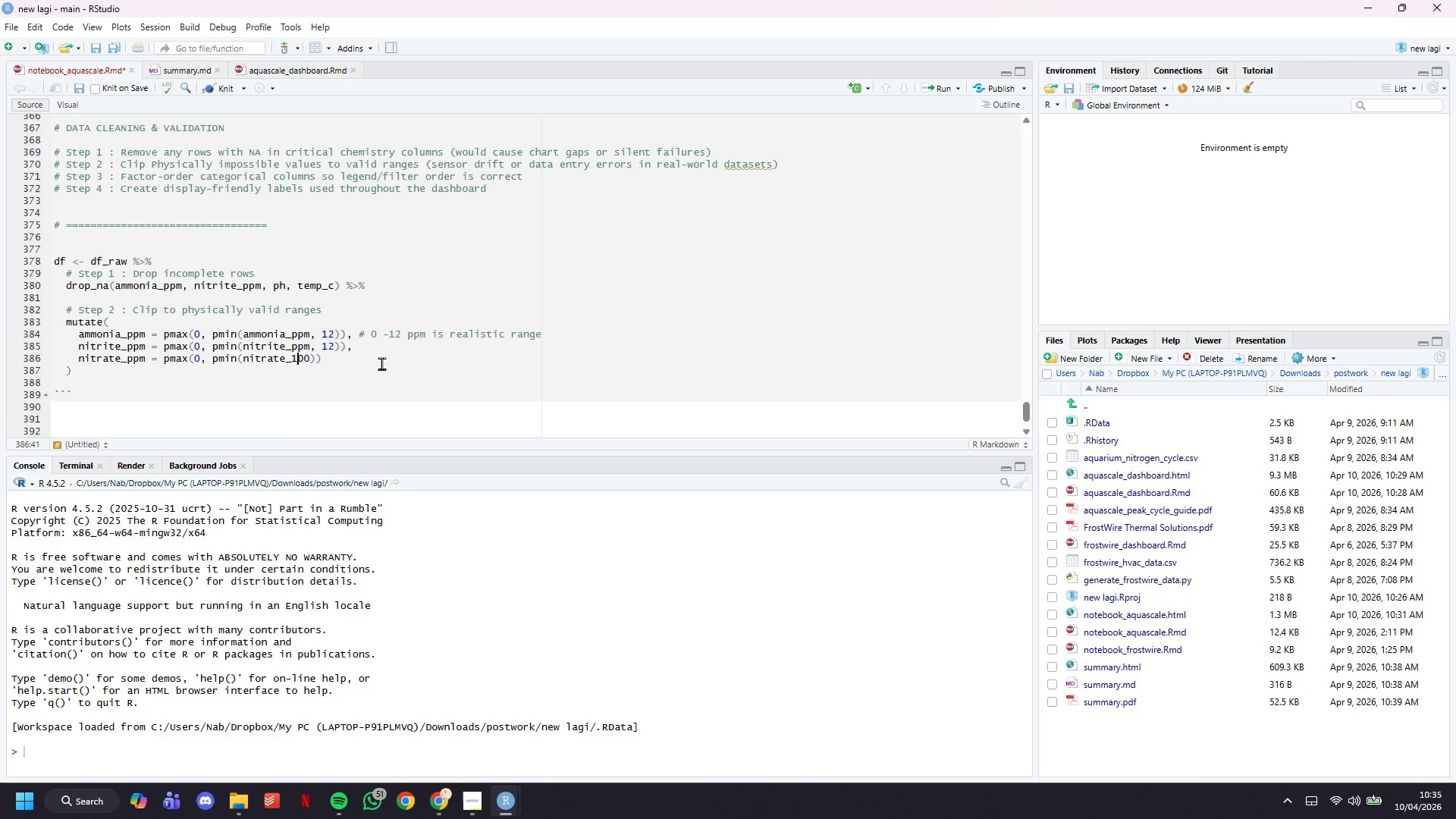 
key(ArrowLeft)
 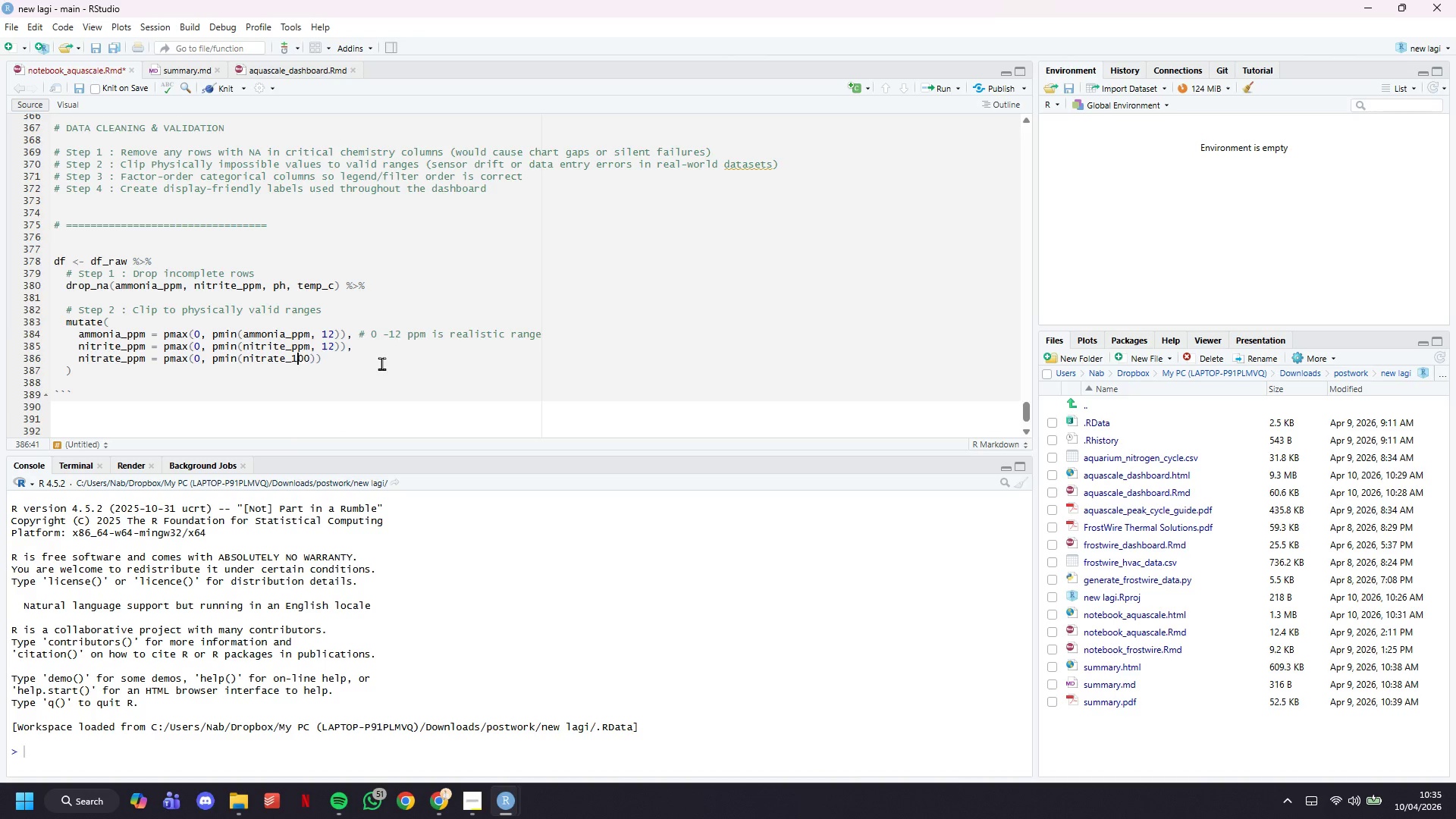 
key(ArrowRight)
 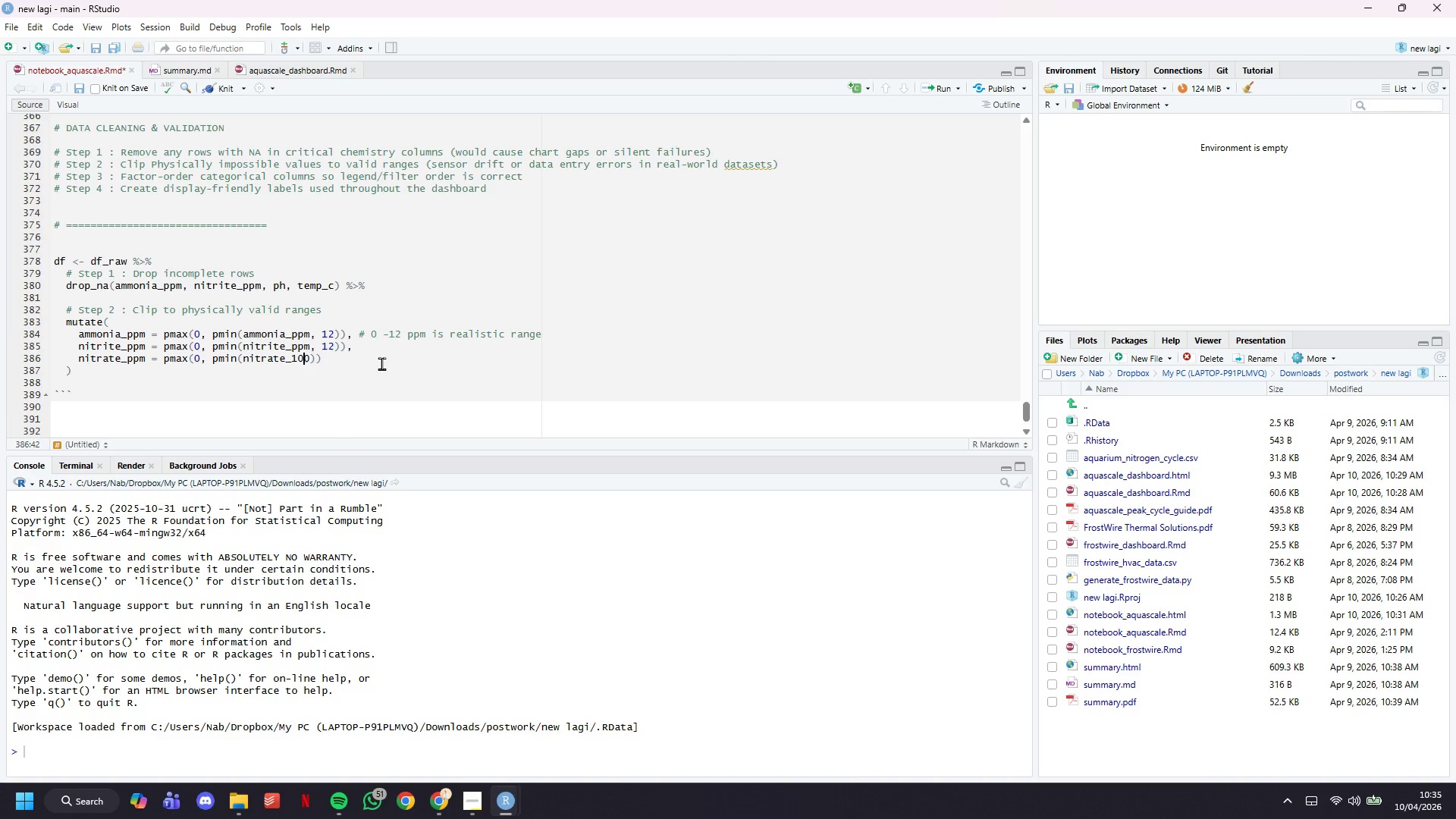 
key(ArrowRight)
 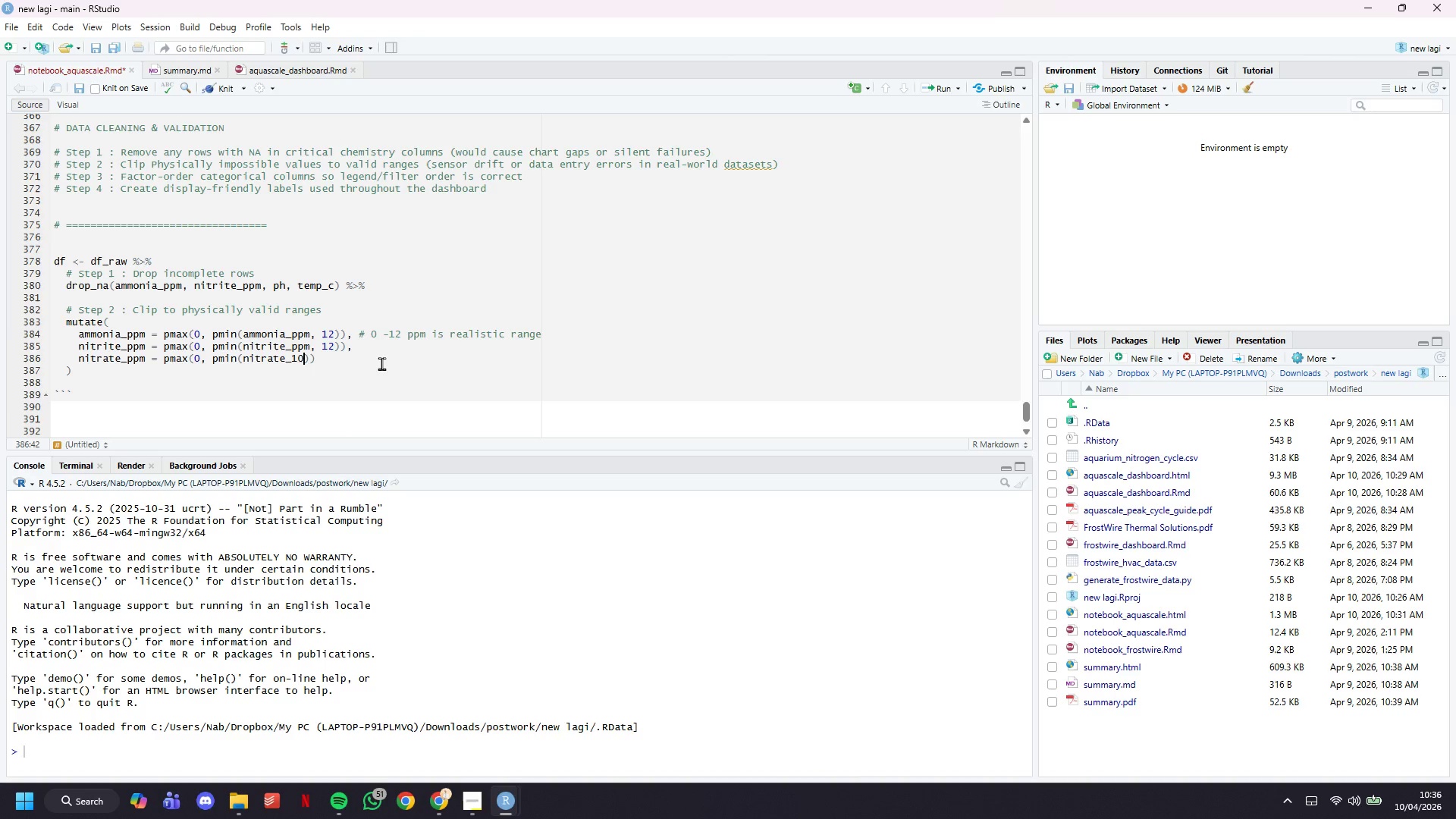 
key(Backspace)
key(Backspace)
key(Backspace)
type(ppm, 100)
 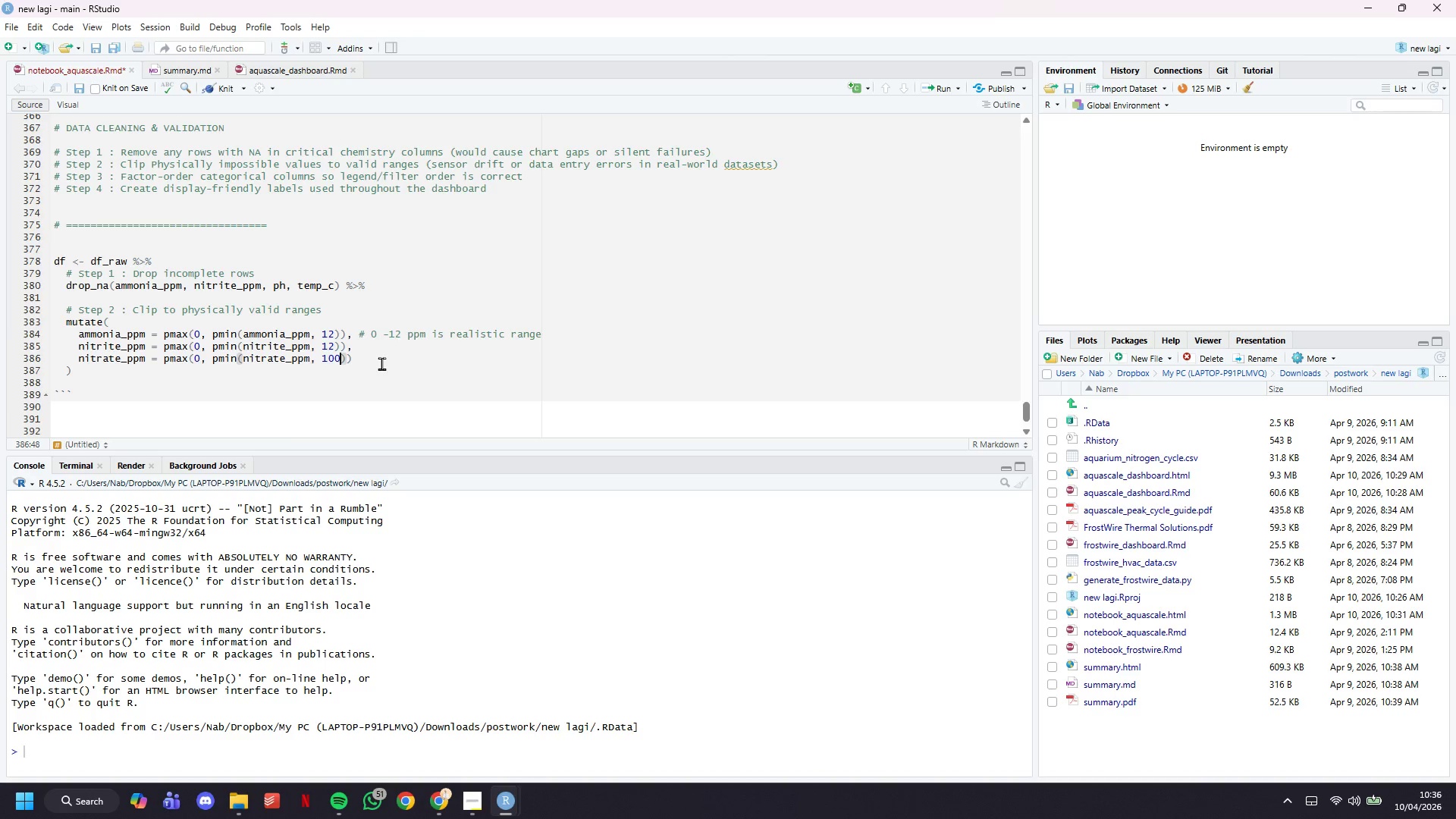 
key(ArrowRight)
 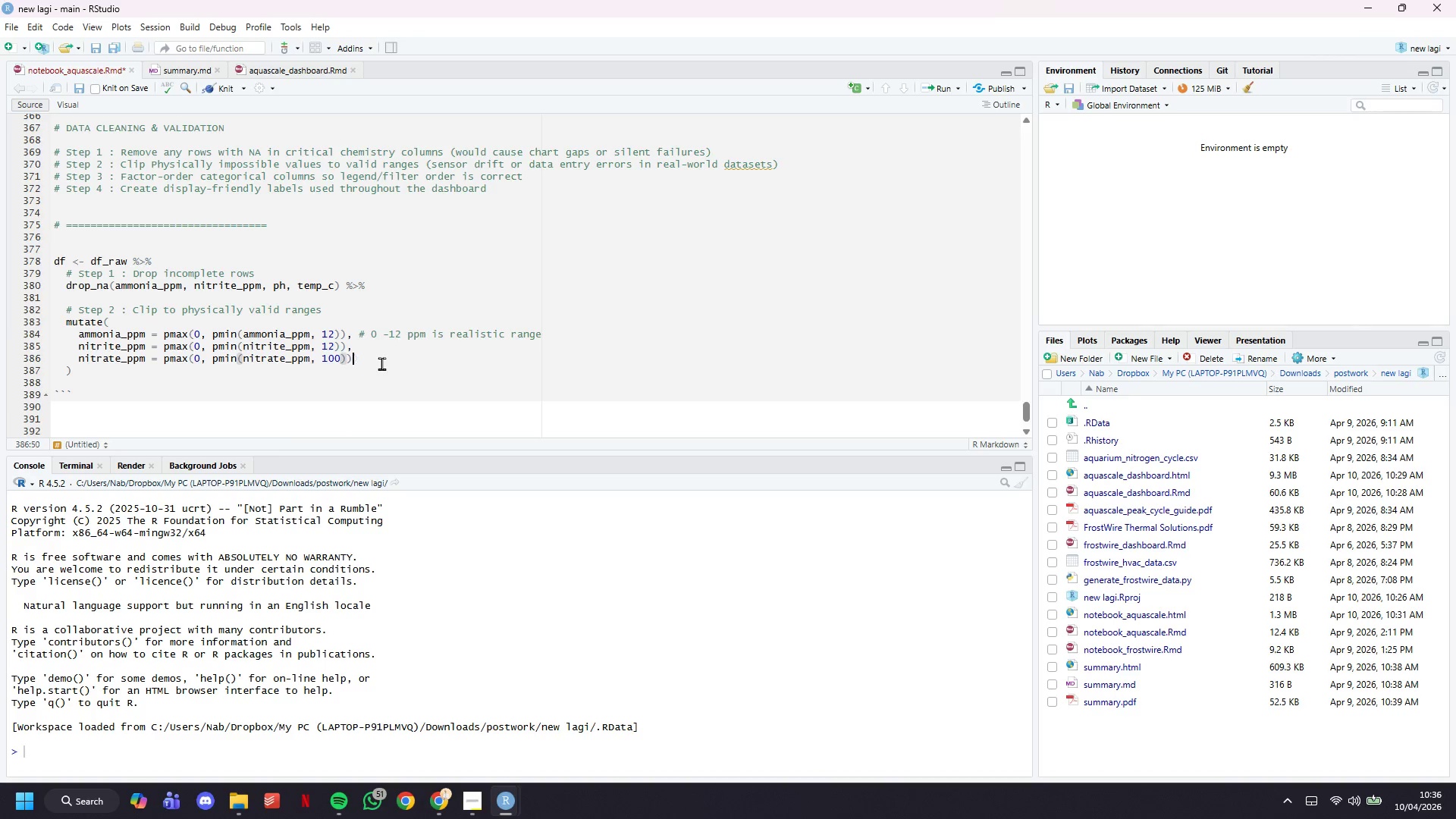 
key(ArrowRight)
 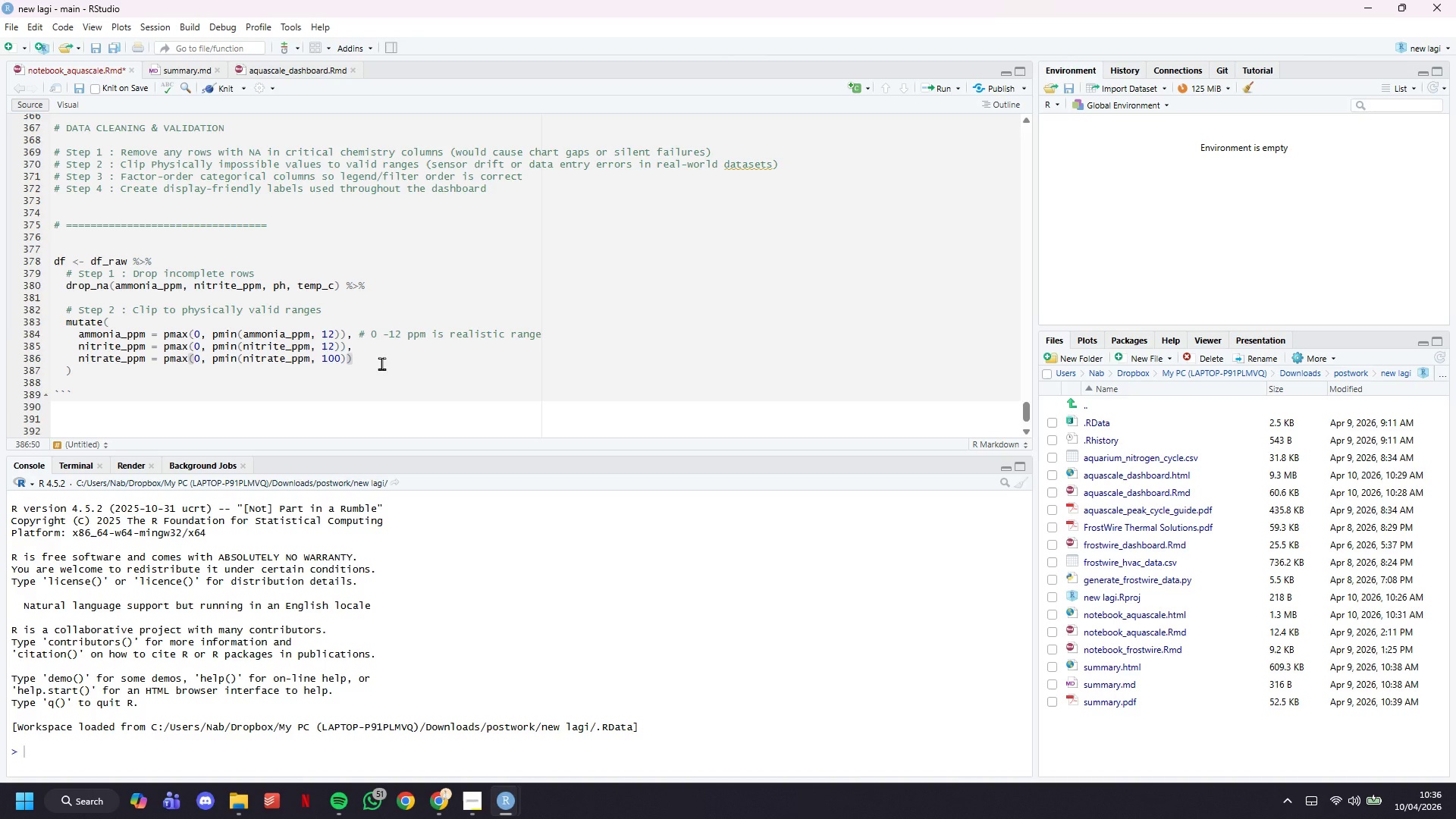 
key(Comma)
 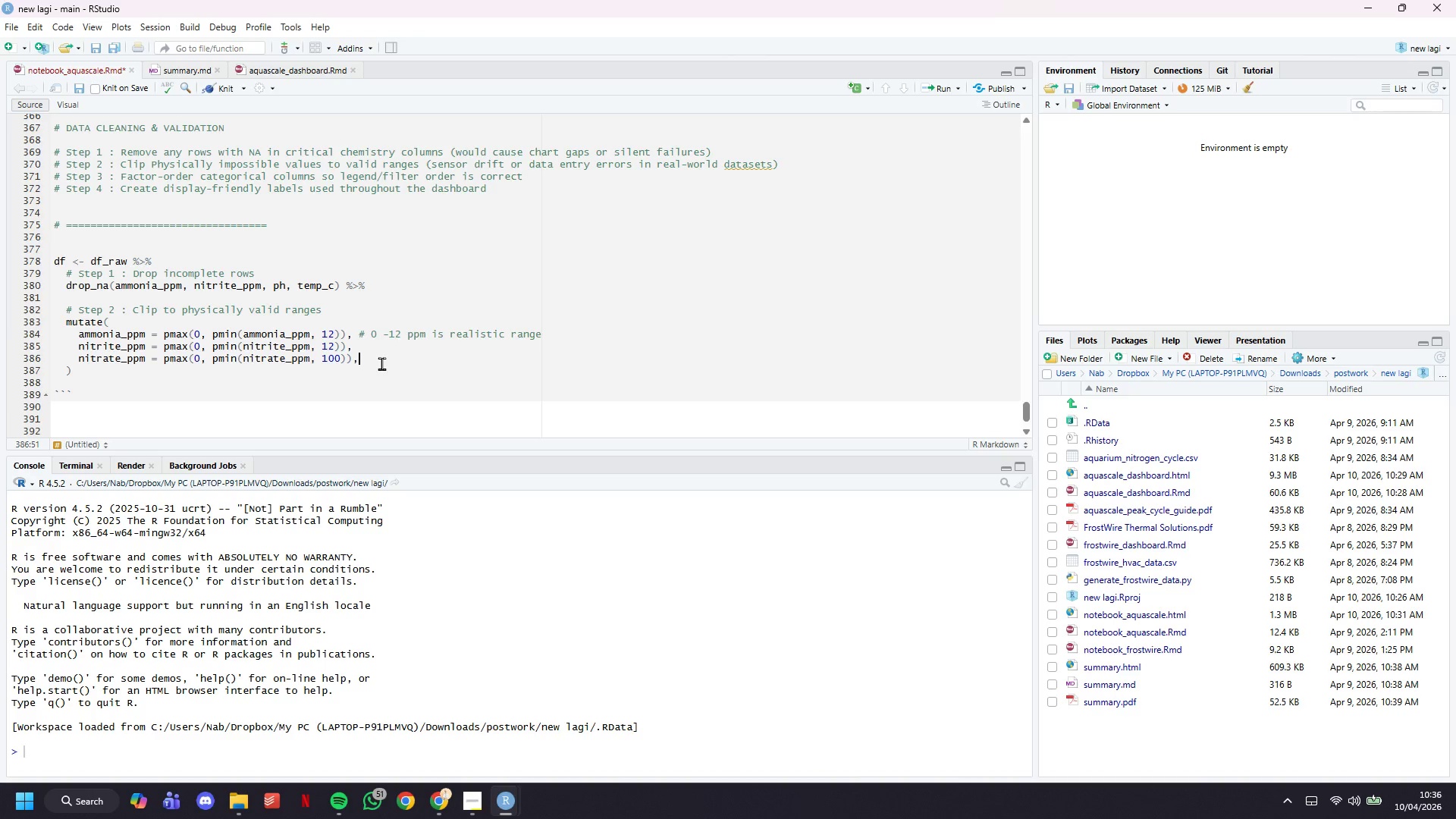 
key(Enter)
 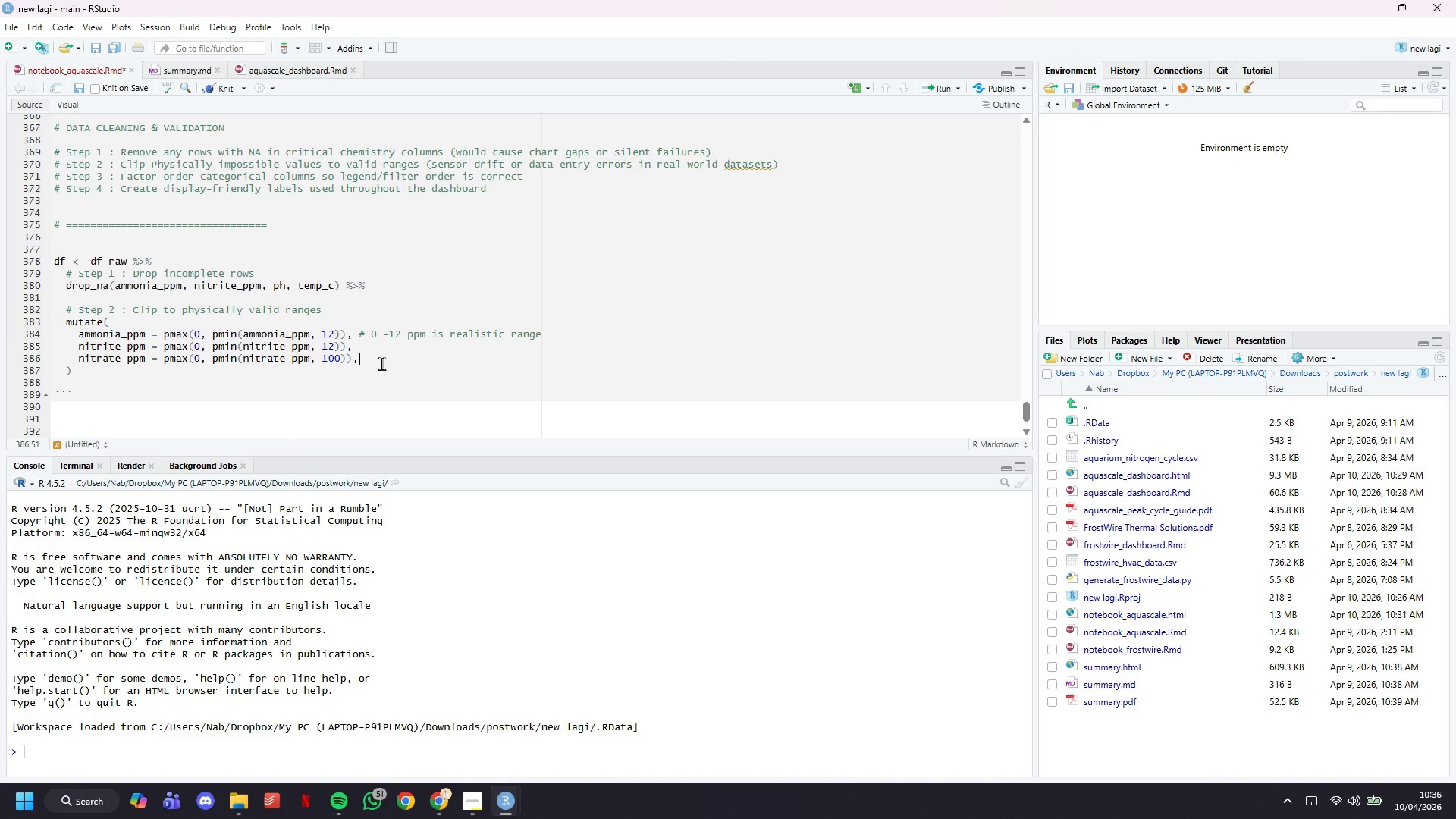 
key(Tab)
key(Tab)
type(ph = pmax(4, pmin(ph, 10)
 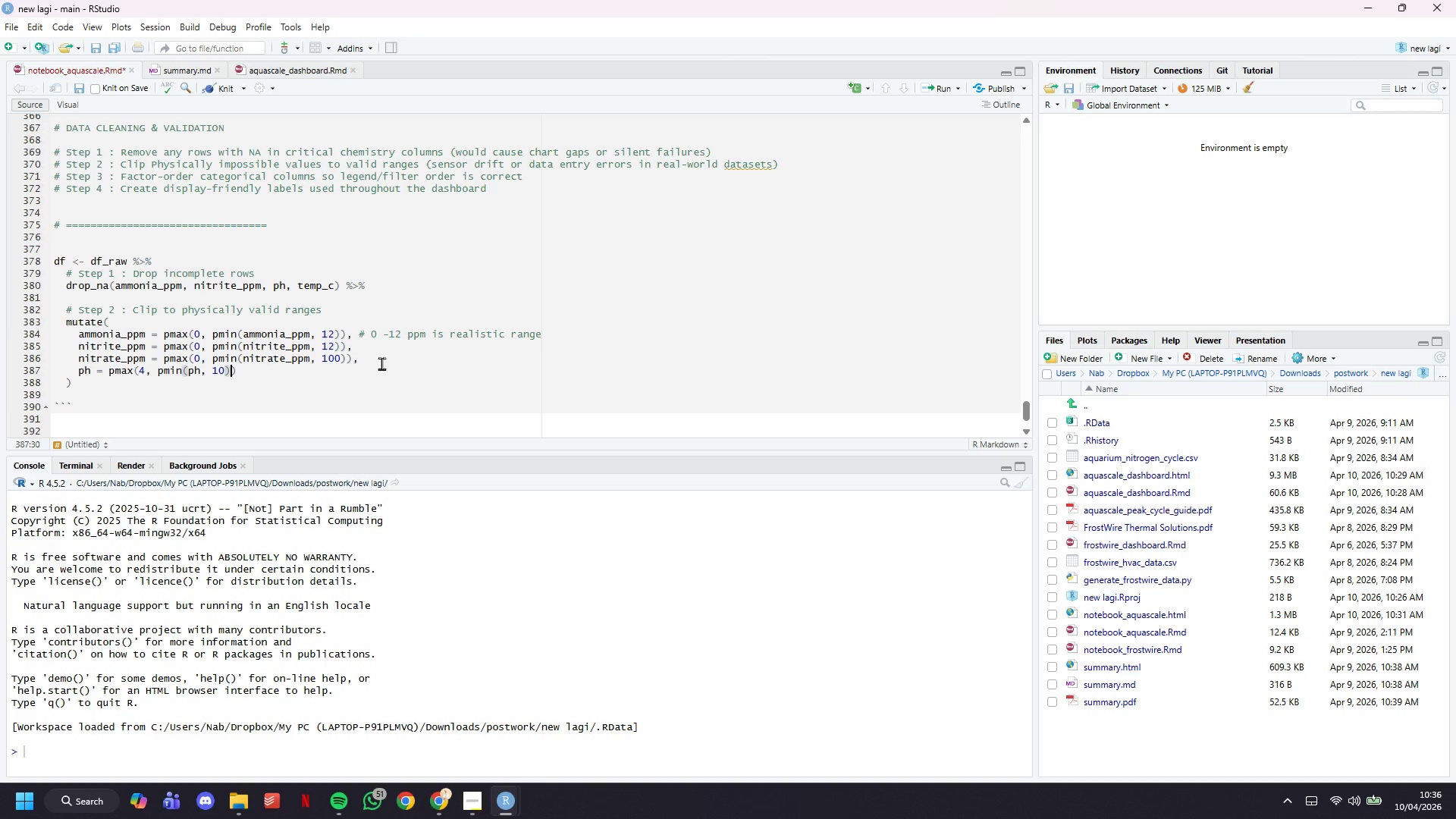 
 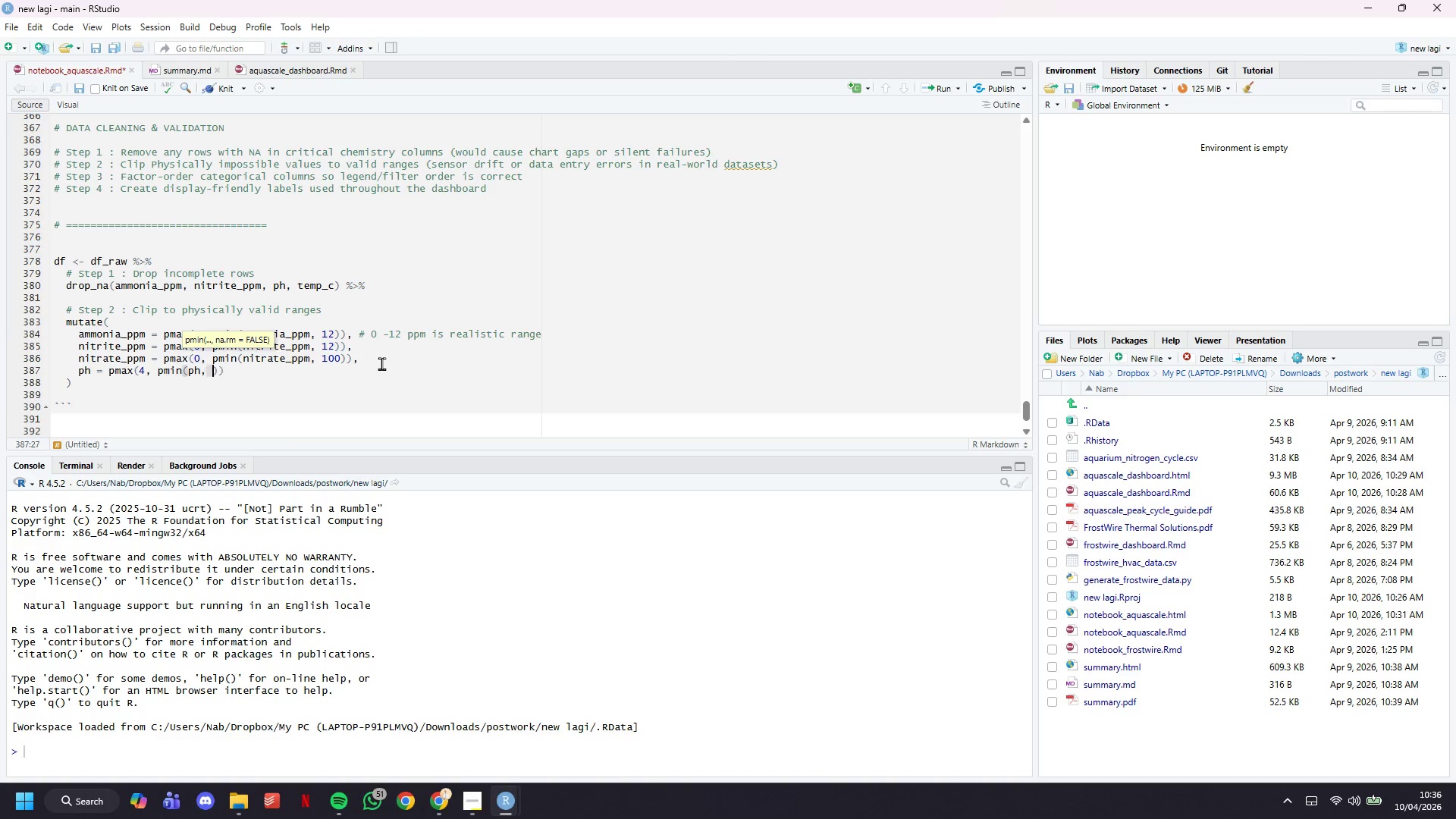 
key(ArrowRight)
 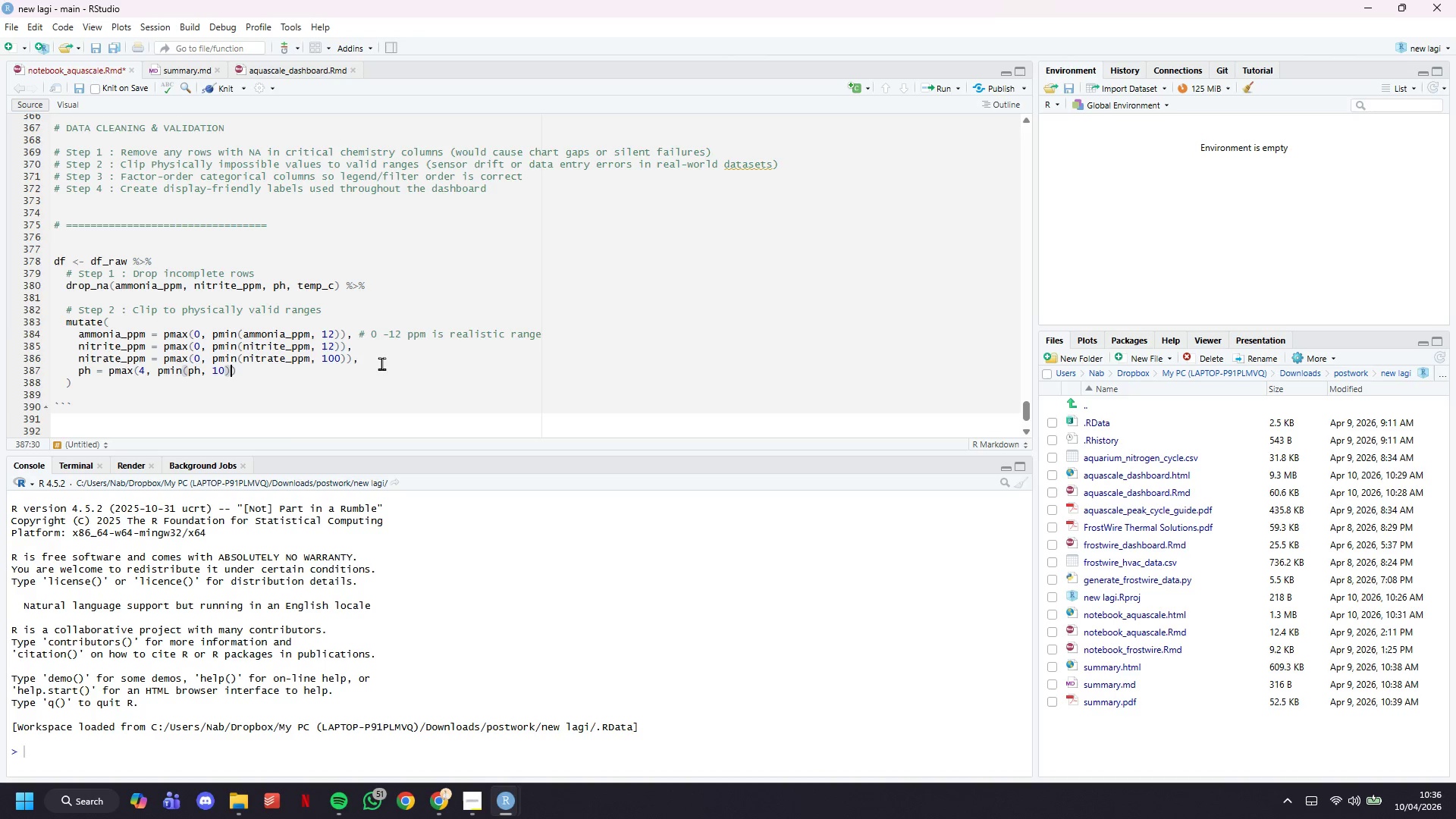 
key(ArrowRight)
 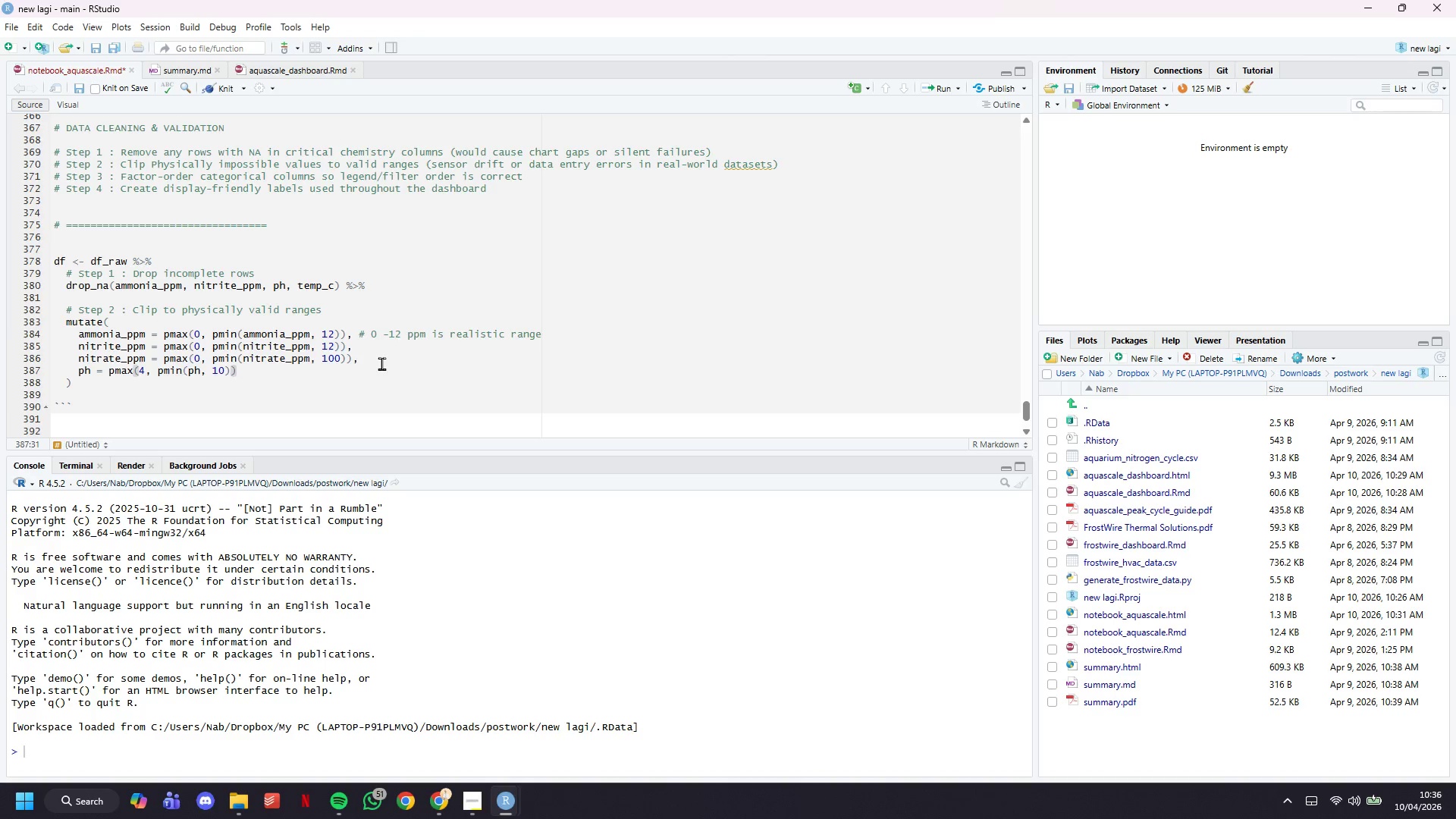 
type(, # 4-10 covers alla)
key(Backspace)
type( aquar)